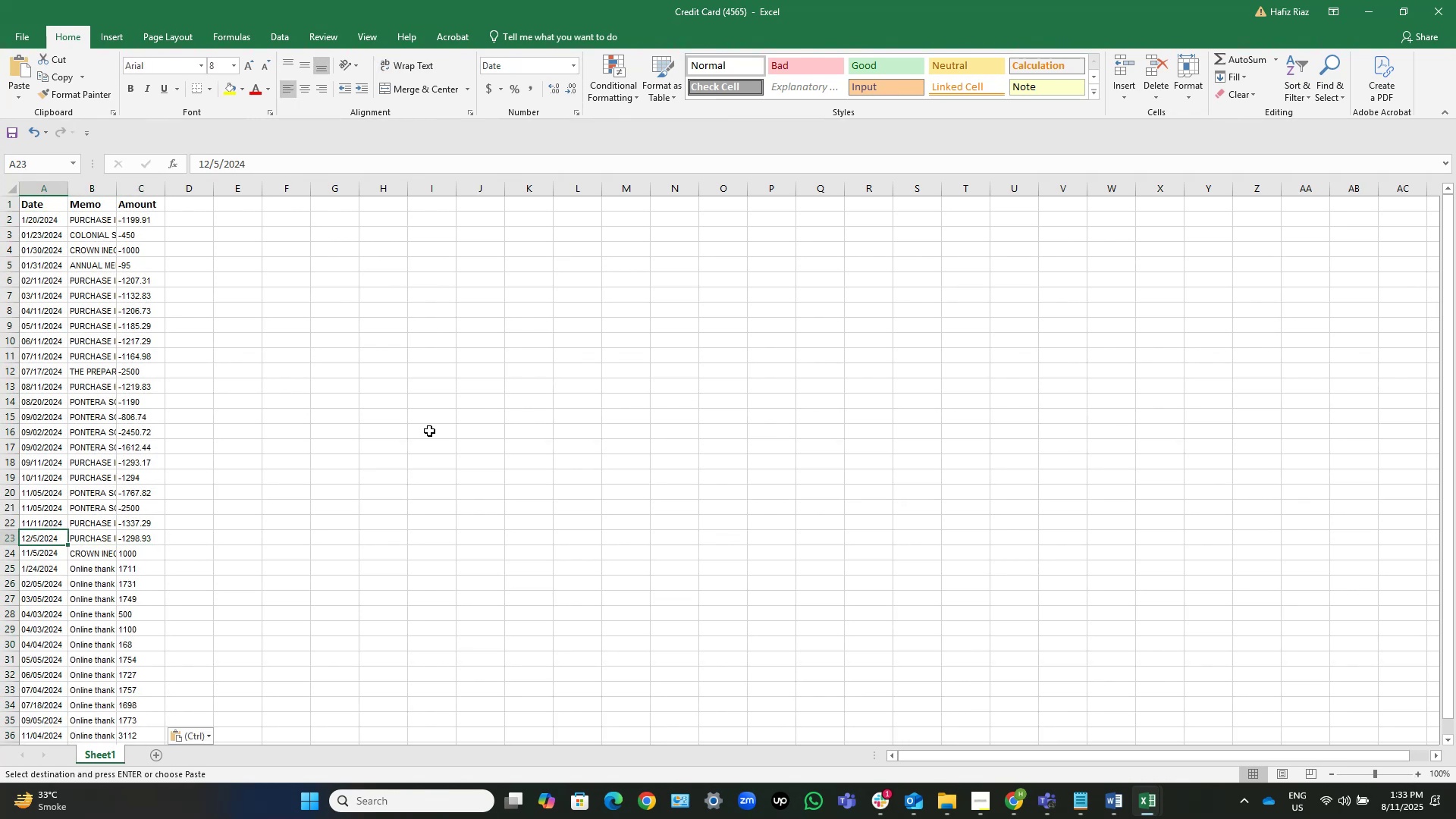 
left_click([180, 210])
 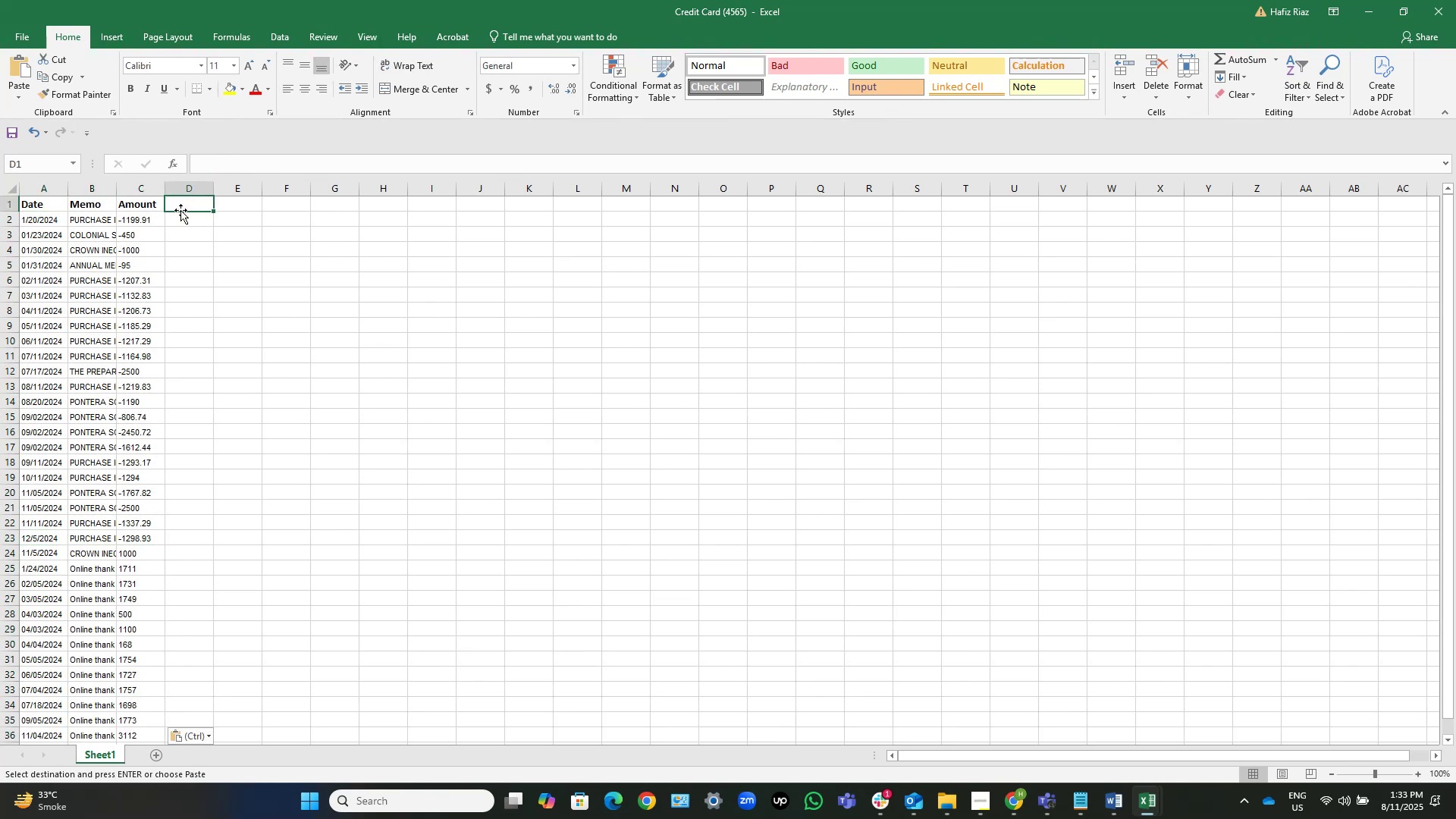 
scroll: coordinate [177, 264], scroll_direction: up, amount: 6.0
 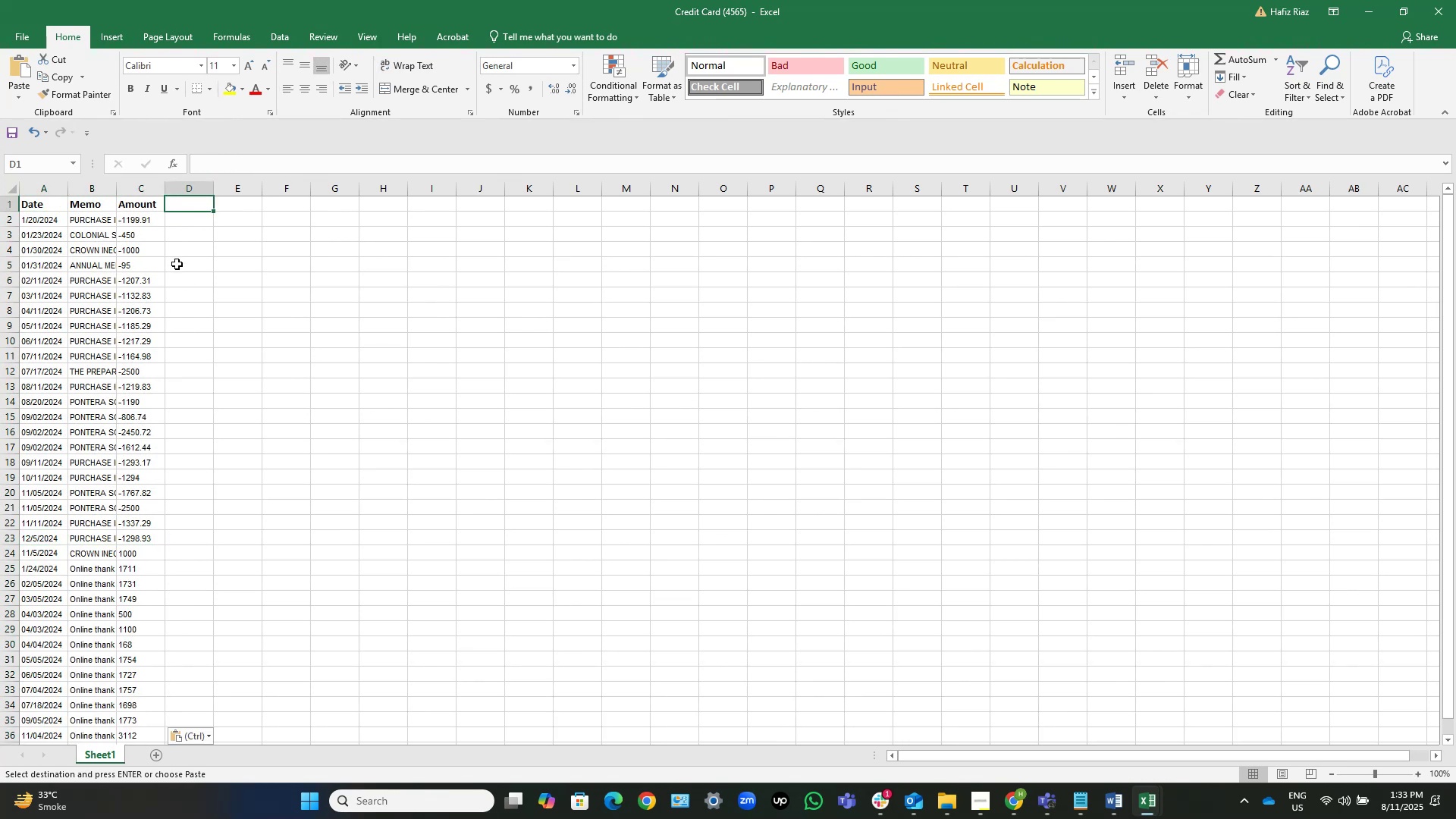 
hold_key(key=ControlLeft, duration=0.77)
 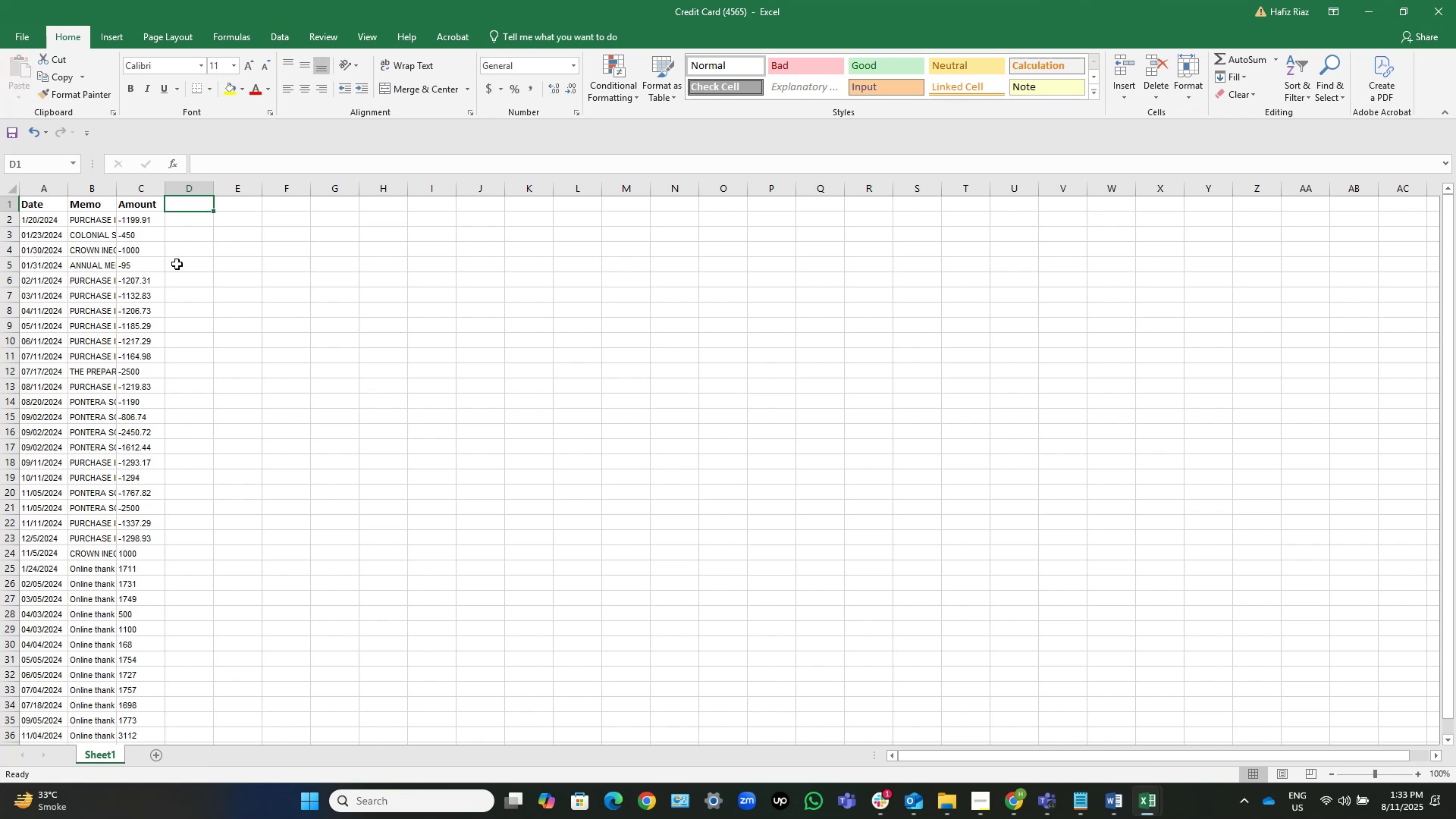 
hold_key(key=S, duration=0.33)
 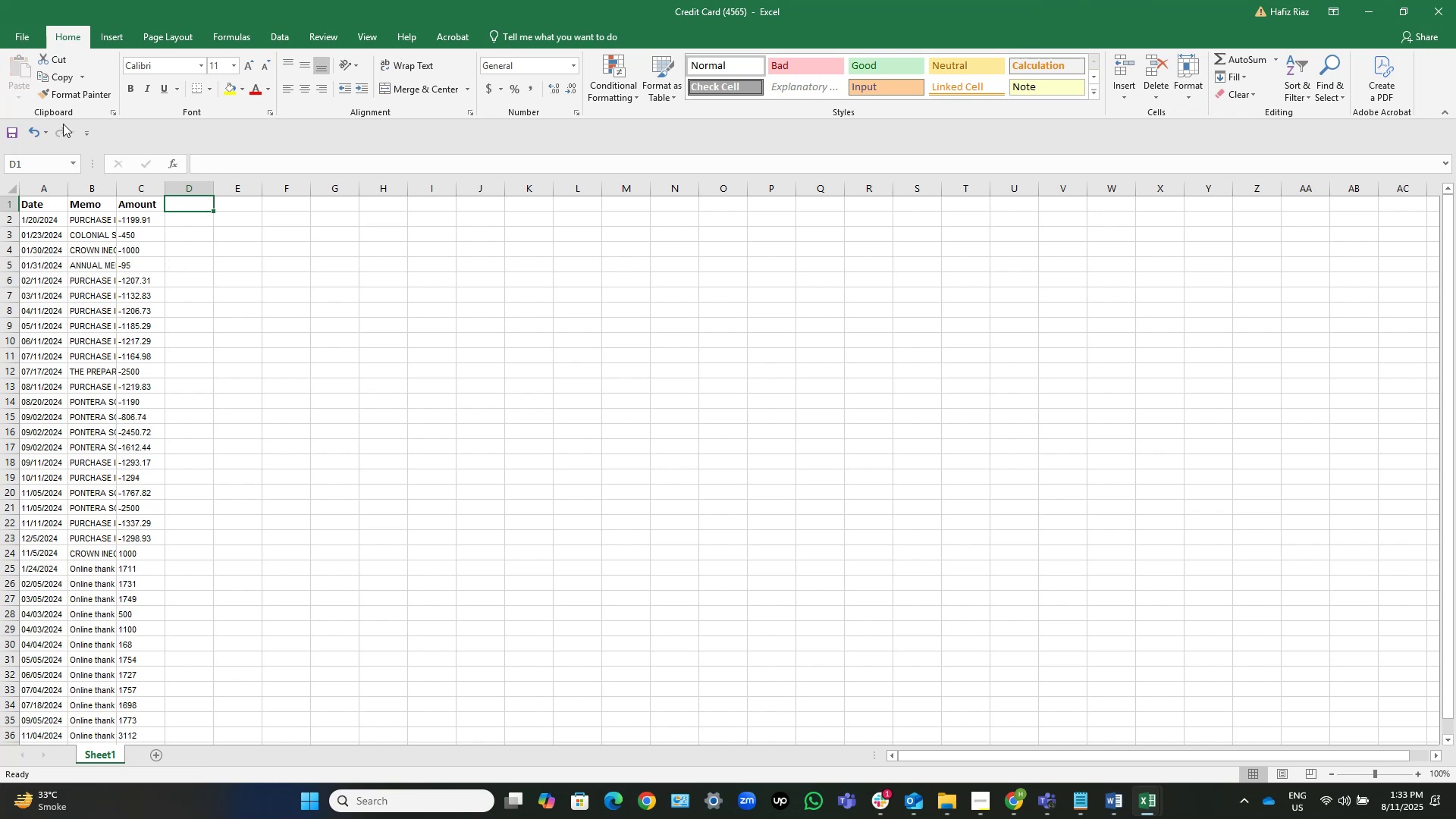 
left_click([27, 36])
 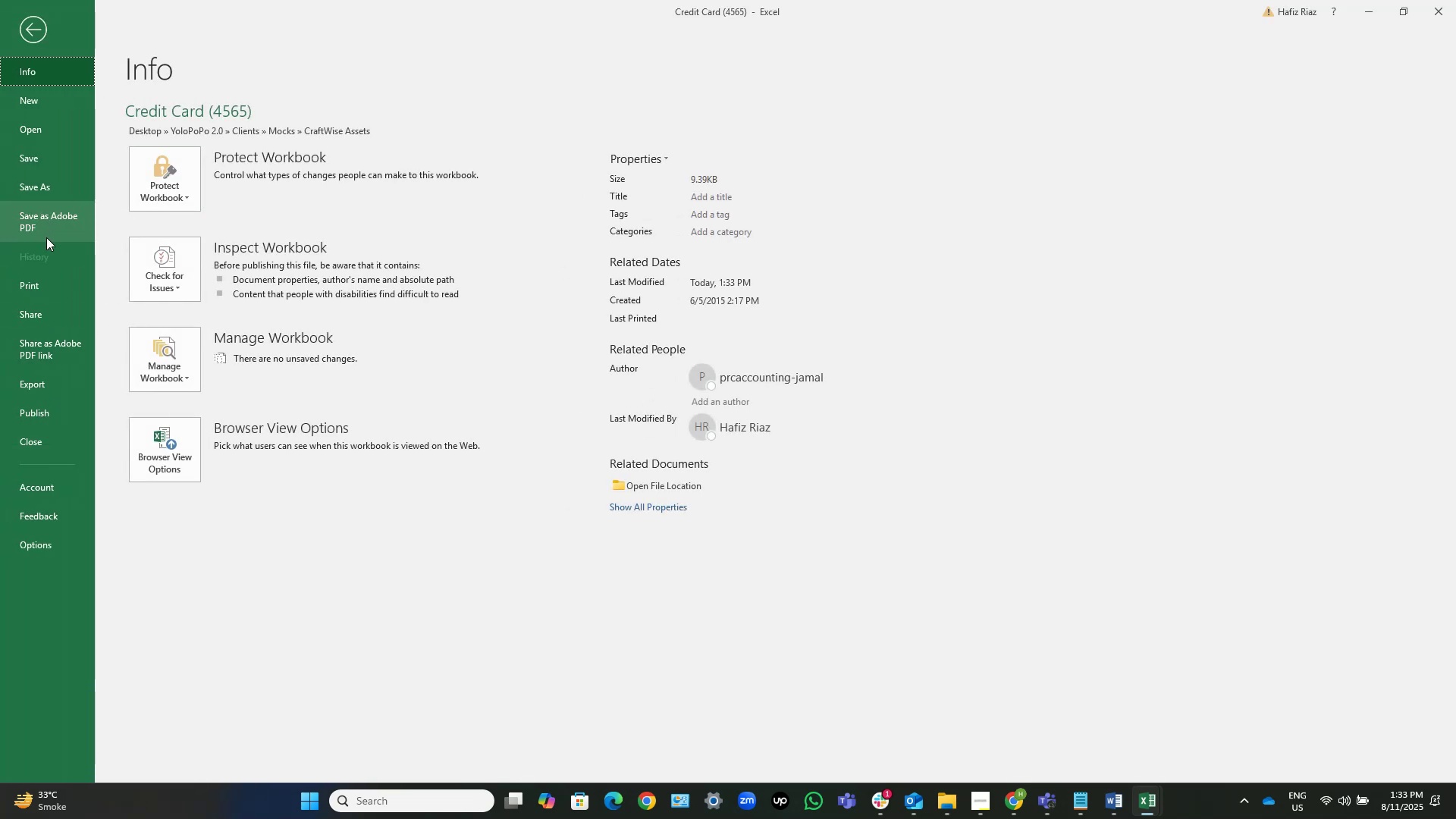 
left_click([52, 193])
 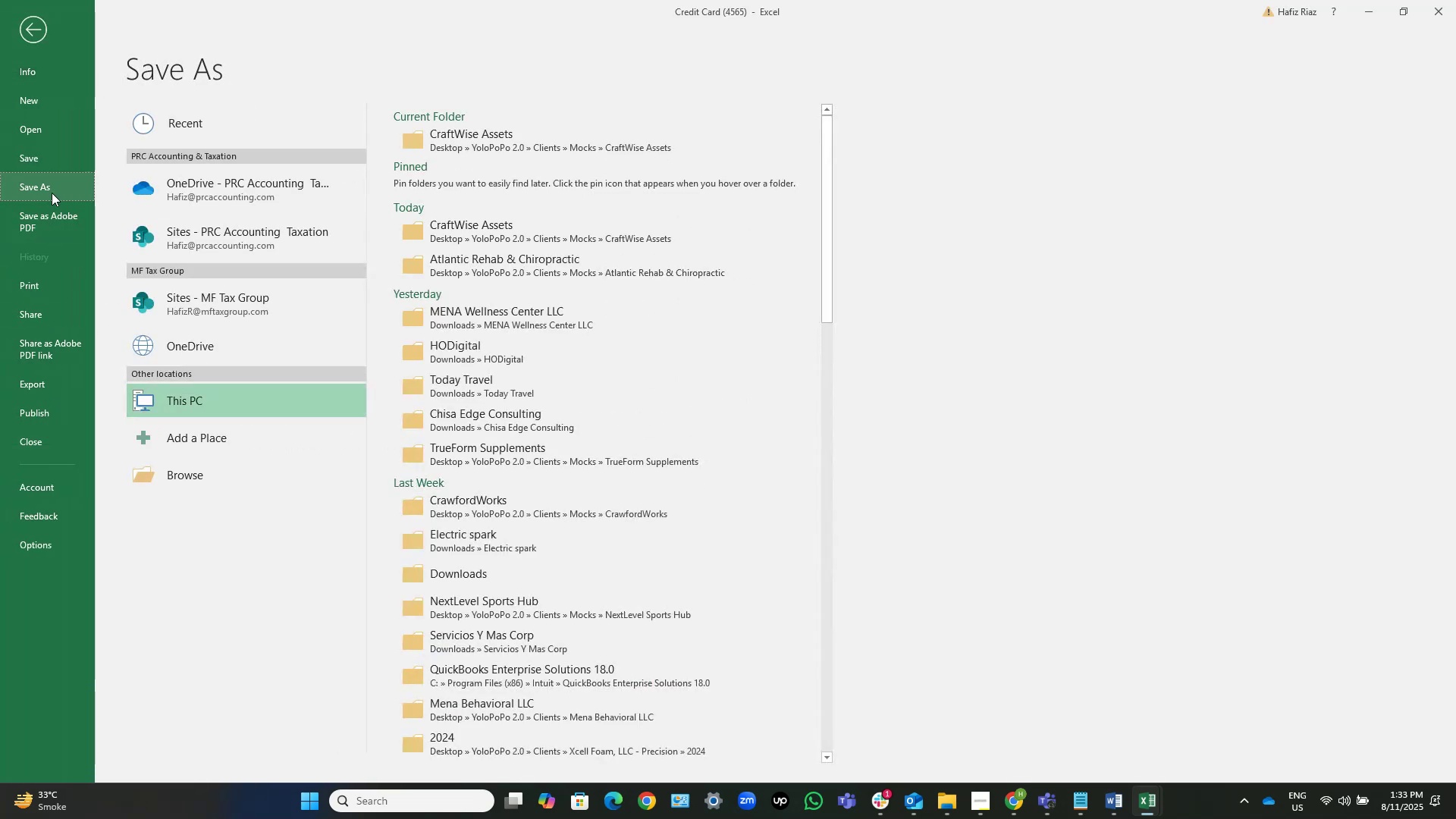 
wait(5.42)
 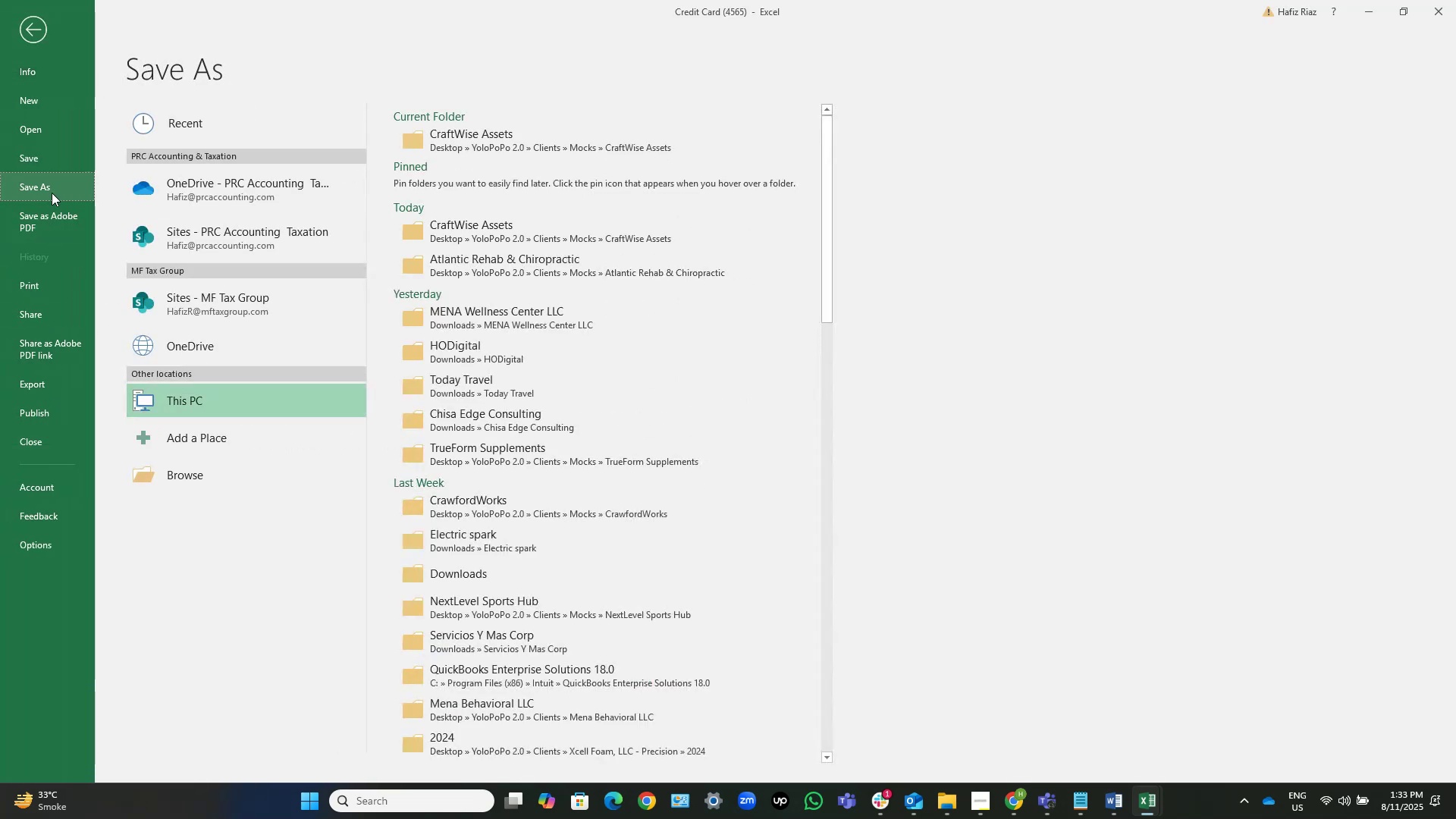 
left_click([199, 481])
 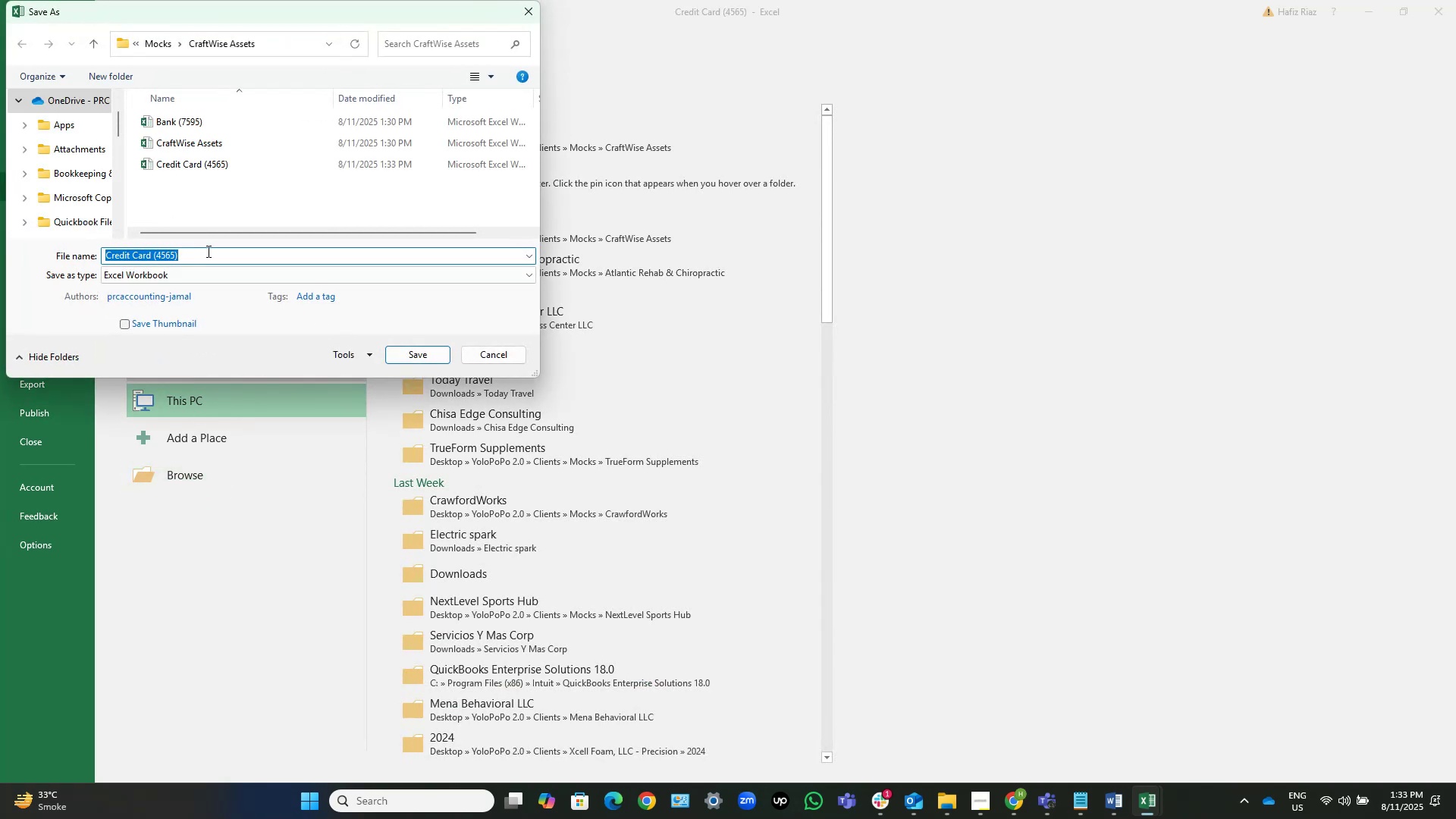 
wait(6.14)
 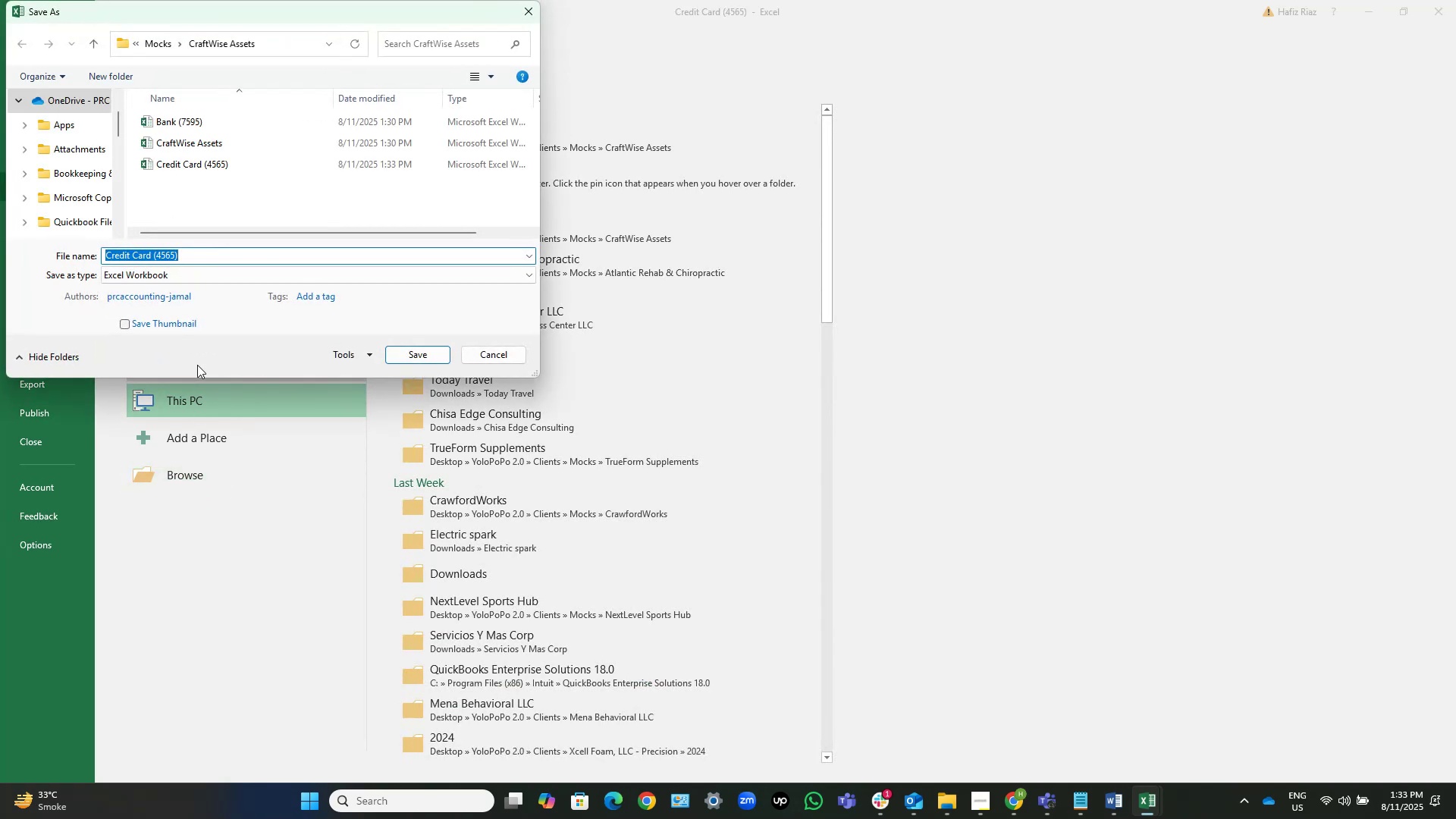 
left_click([209, 281])
 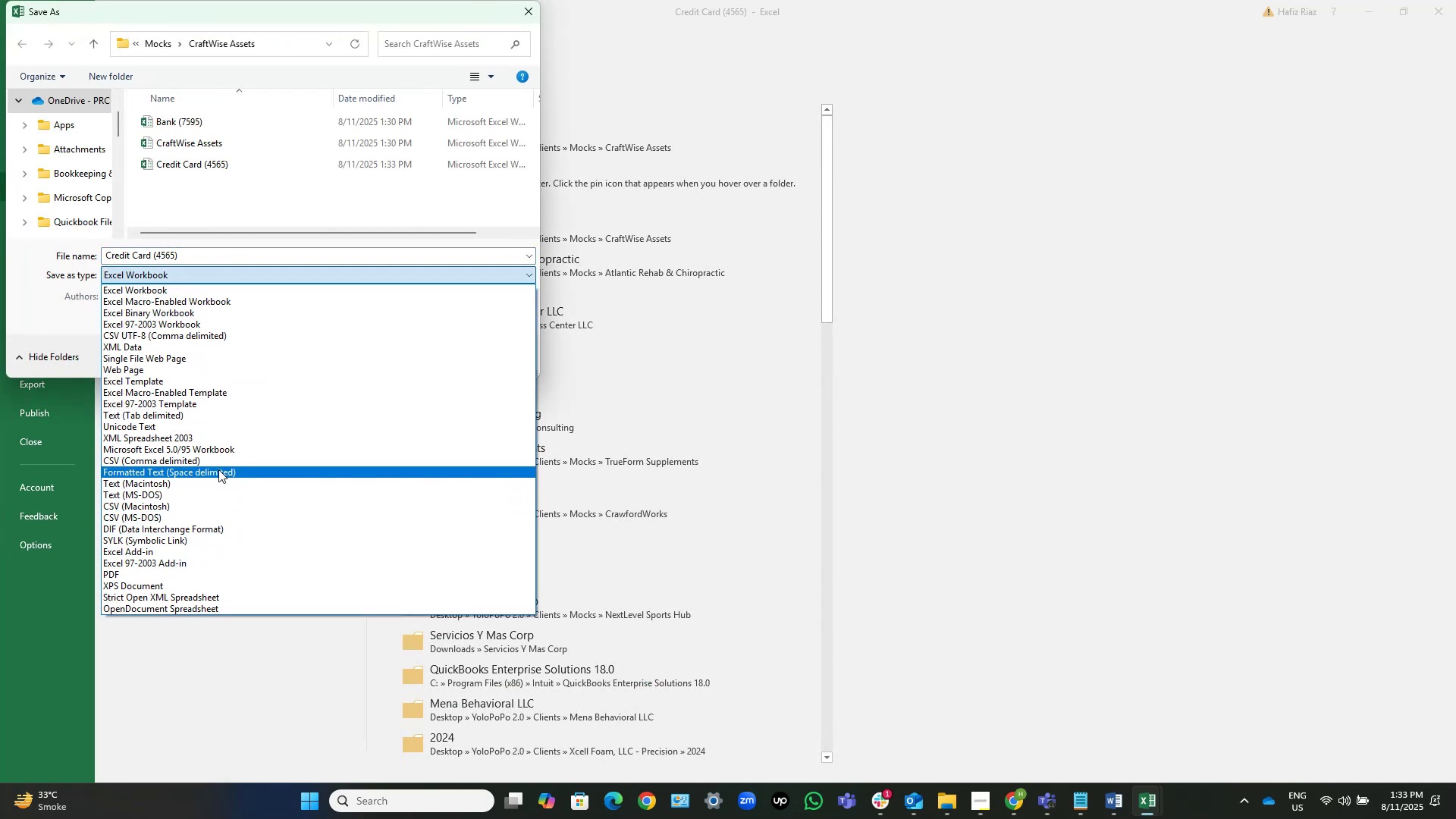 
left_click([198, 458])
 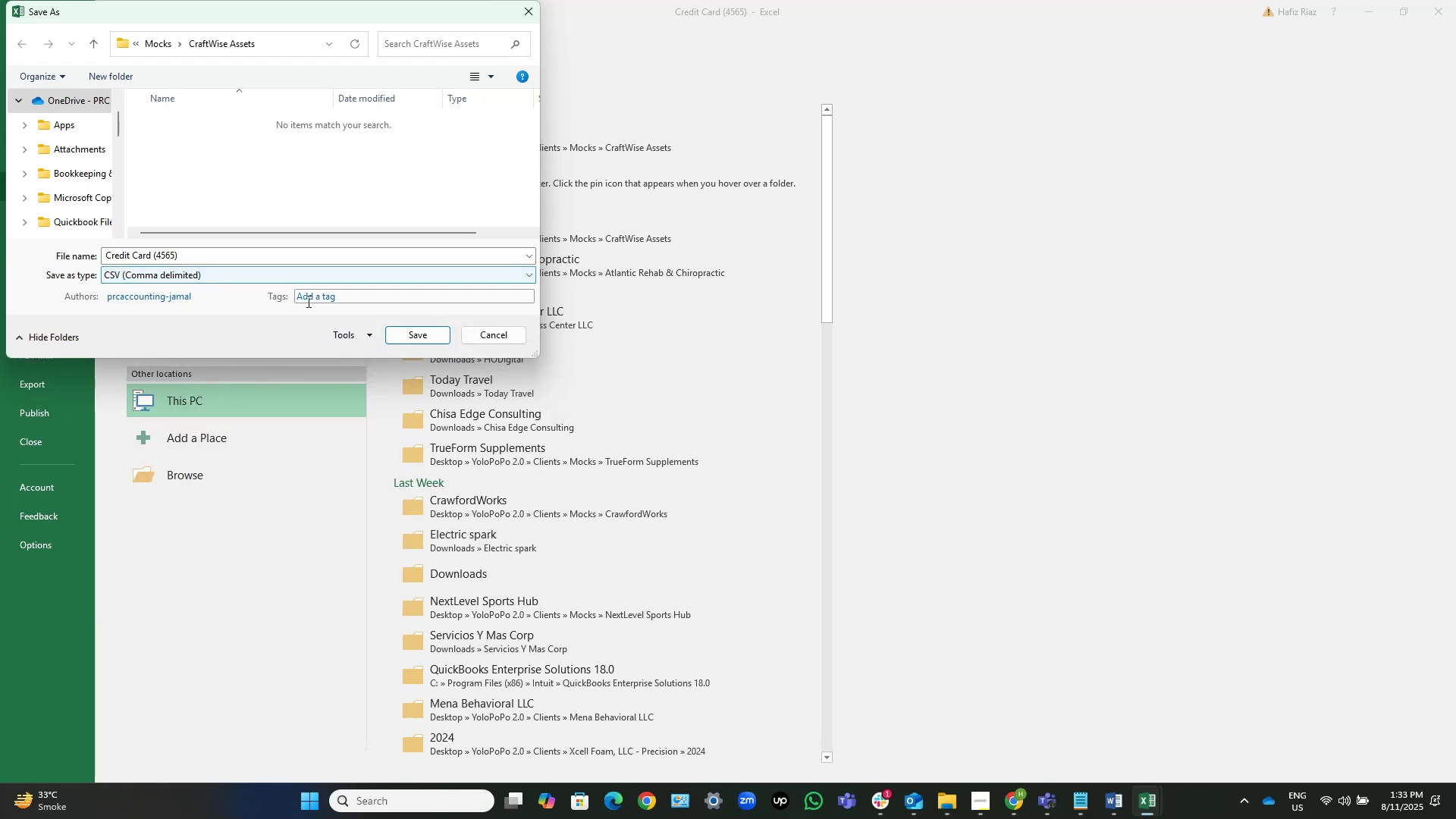 
wait(6.61)
 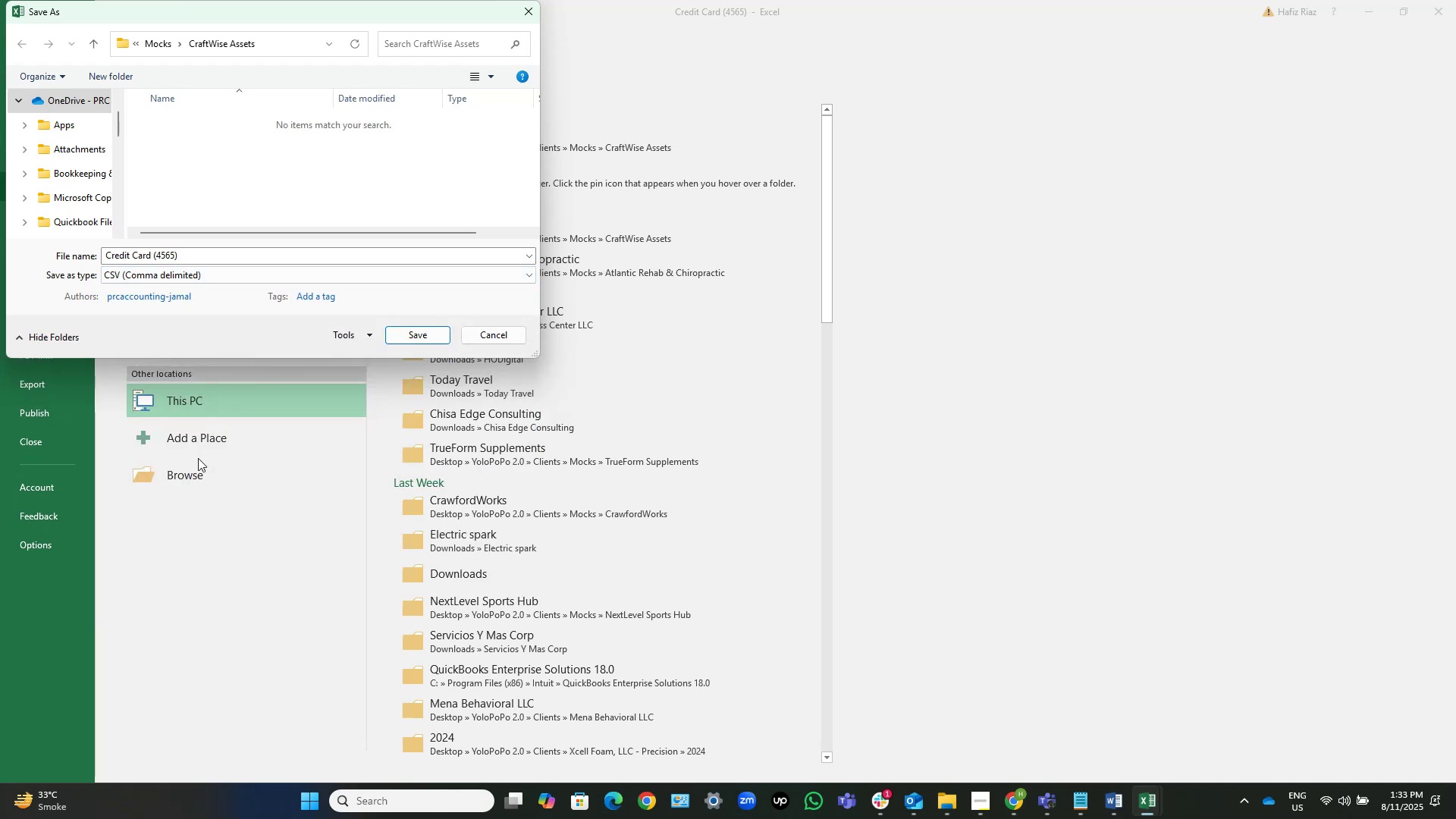 
left_click([403, 335])
 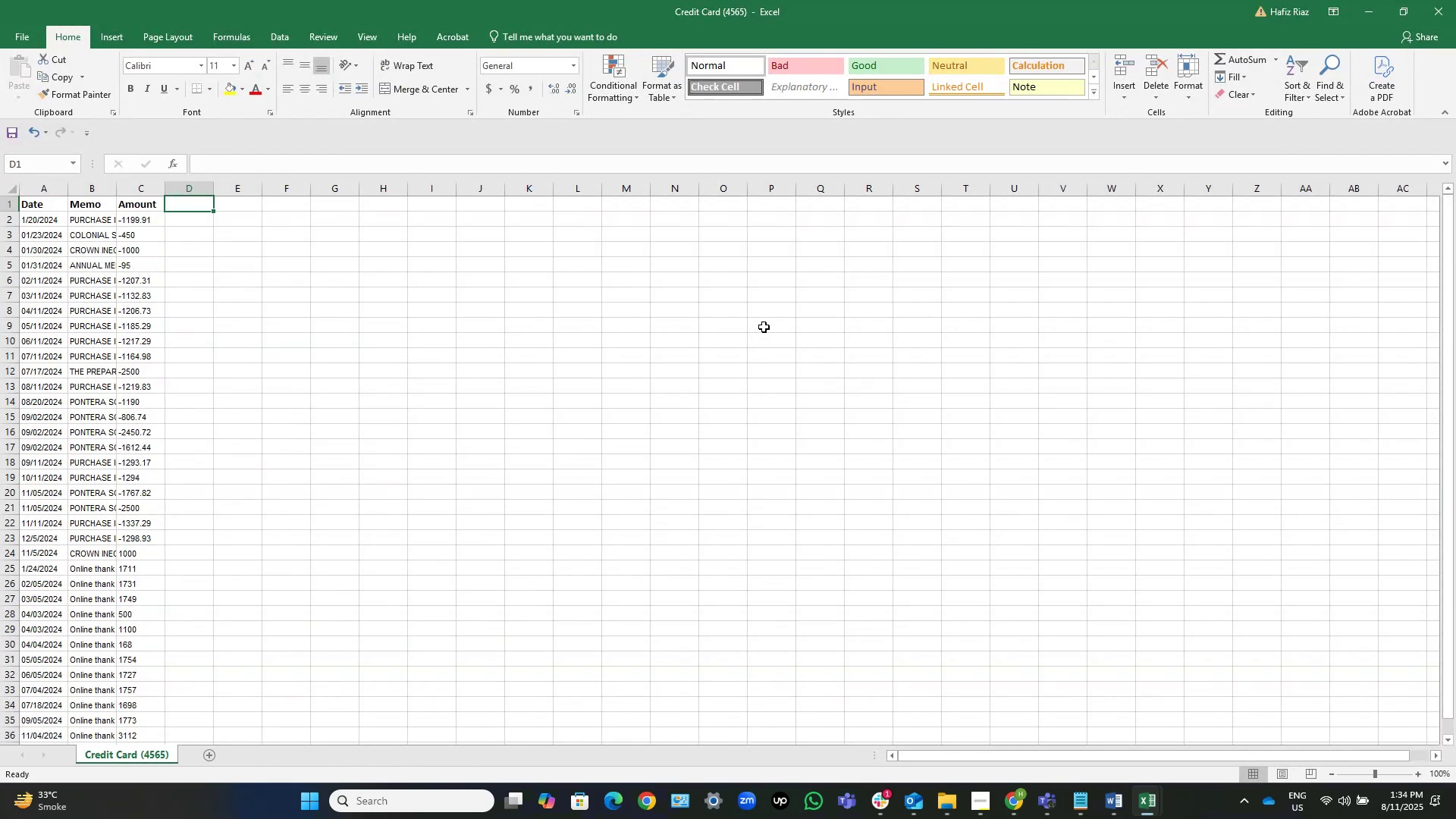 
key(Control+S)
 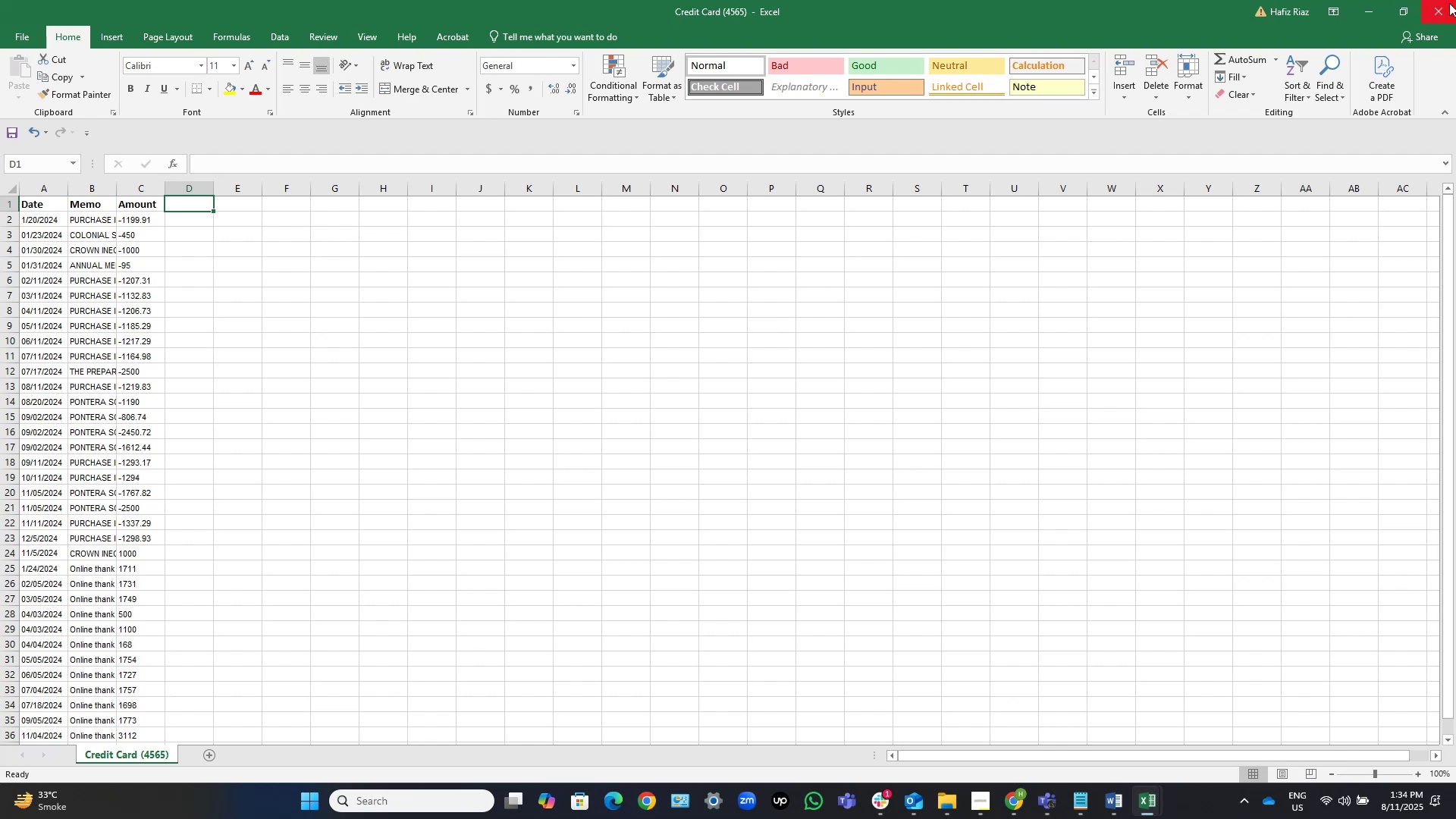 
left_click([1437, 8])
 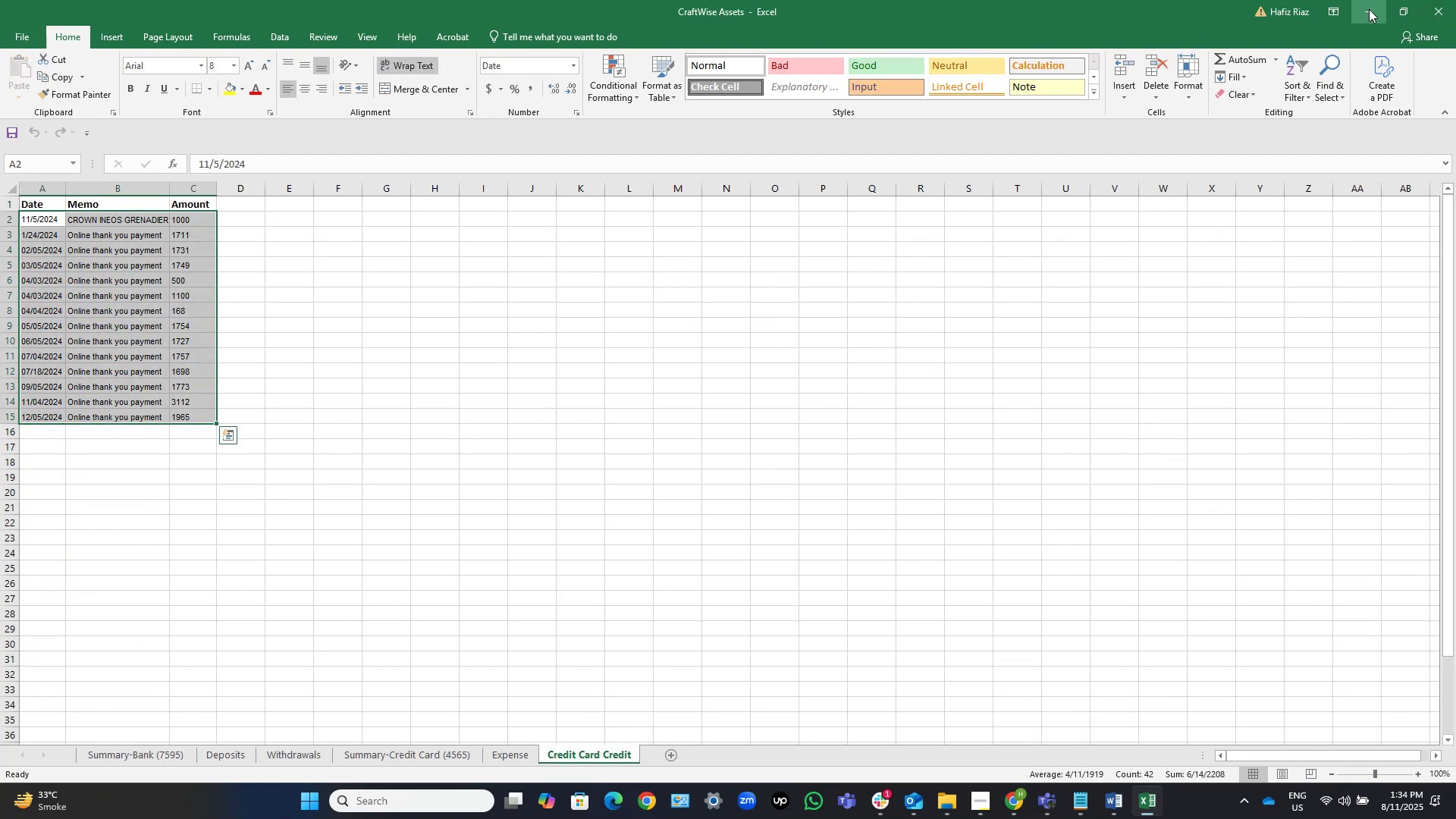 
left_click([1369, 9])
 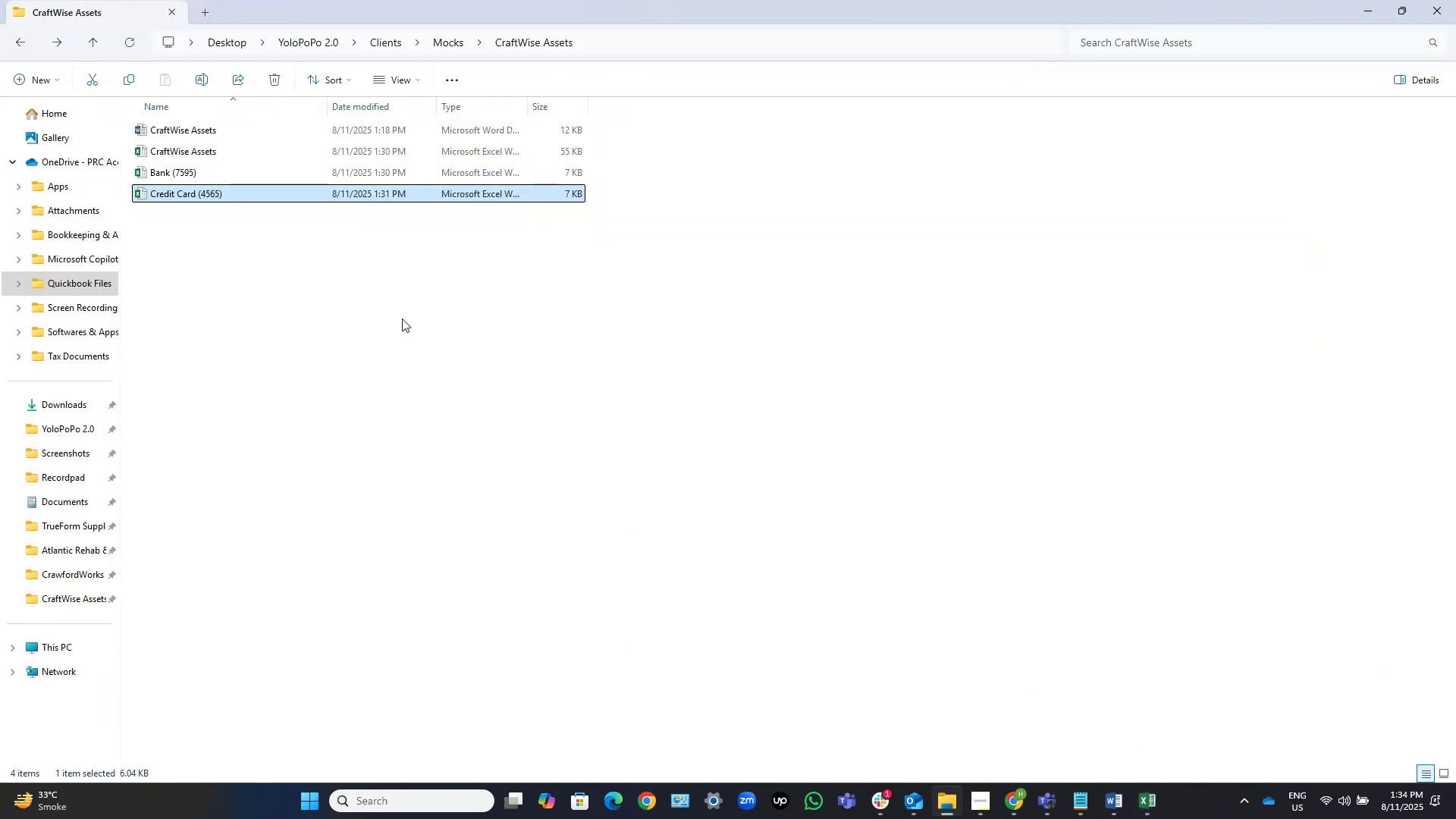 
left_click([333, 317])
 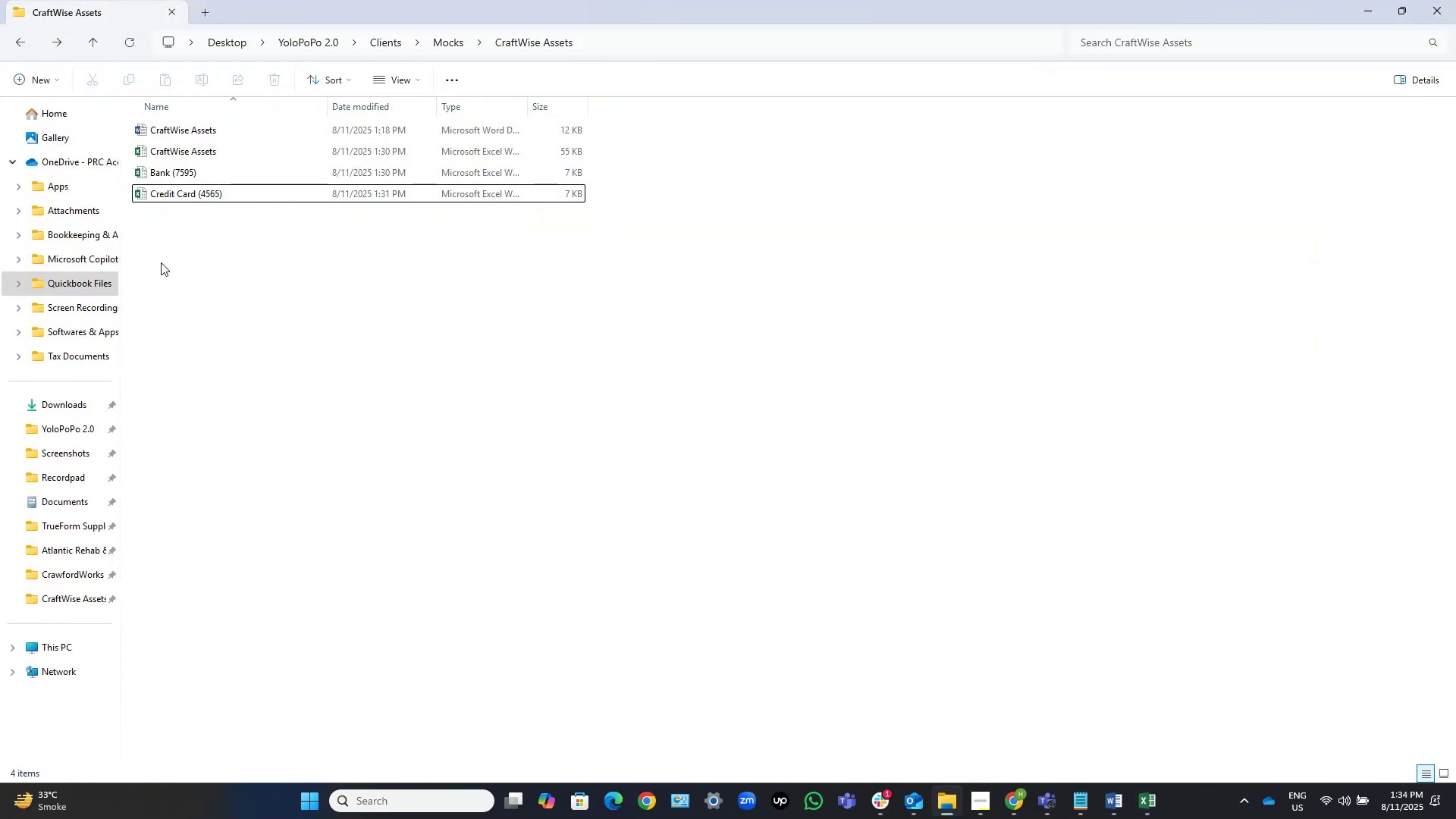 
wait(8.22)
 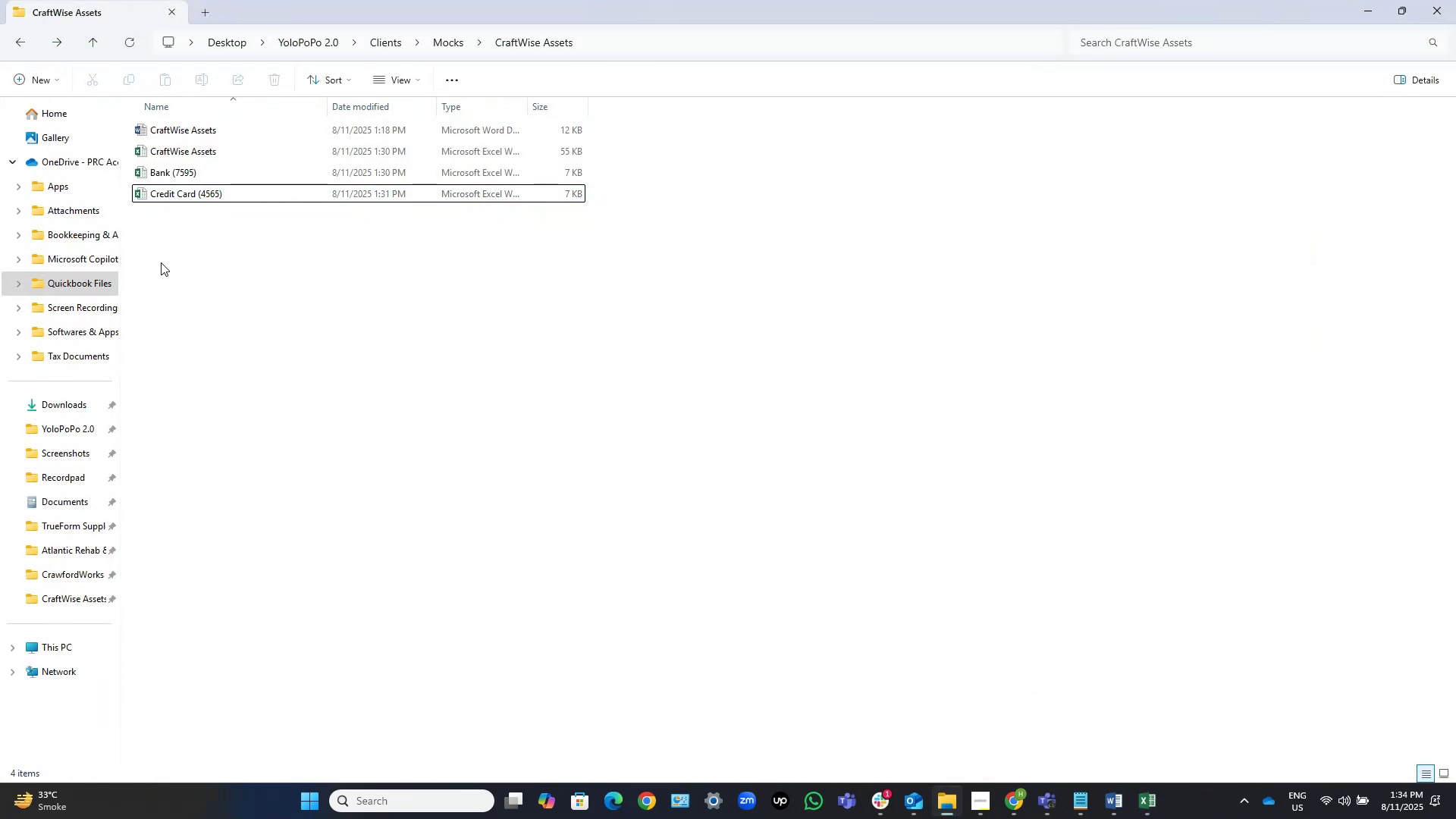 
double_click([439, 353])
 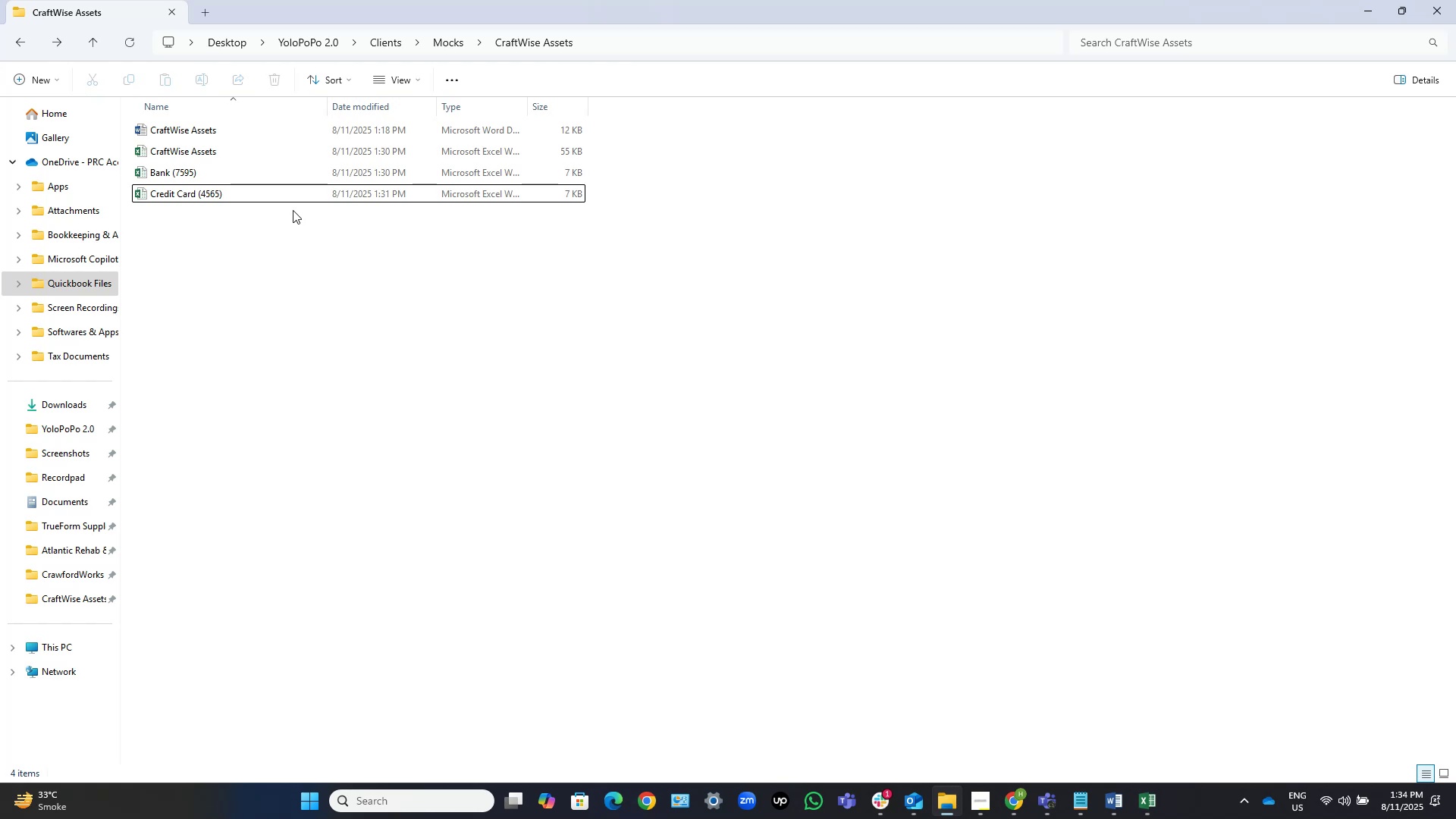 
wait(11.69)
 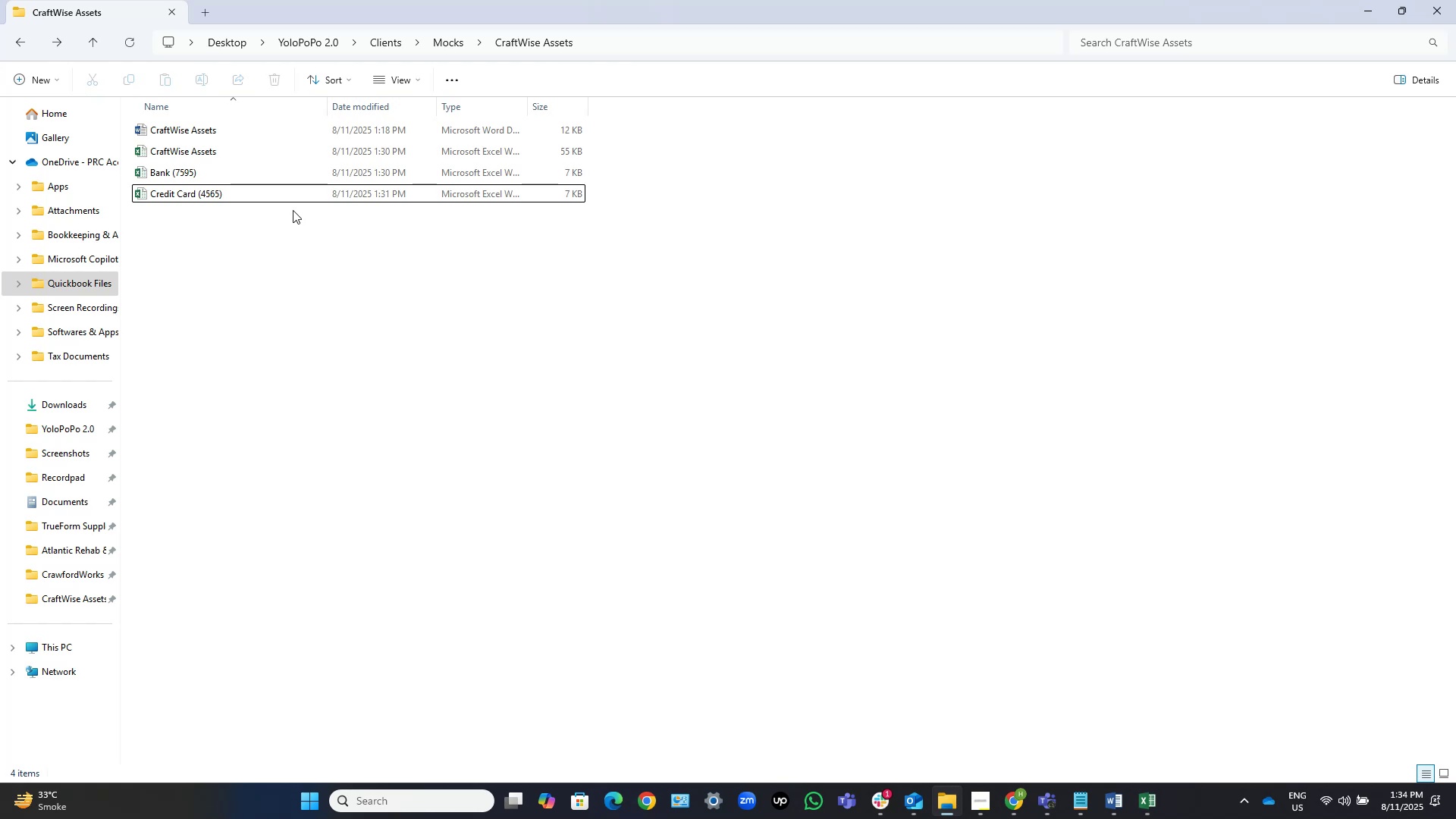 
double_click([247, 189])
 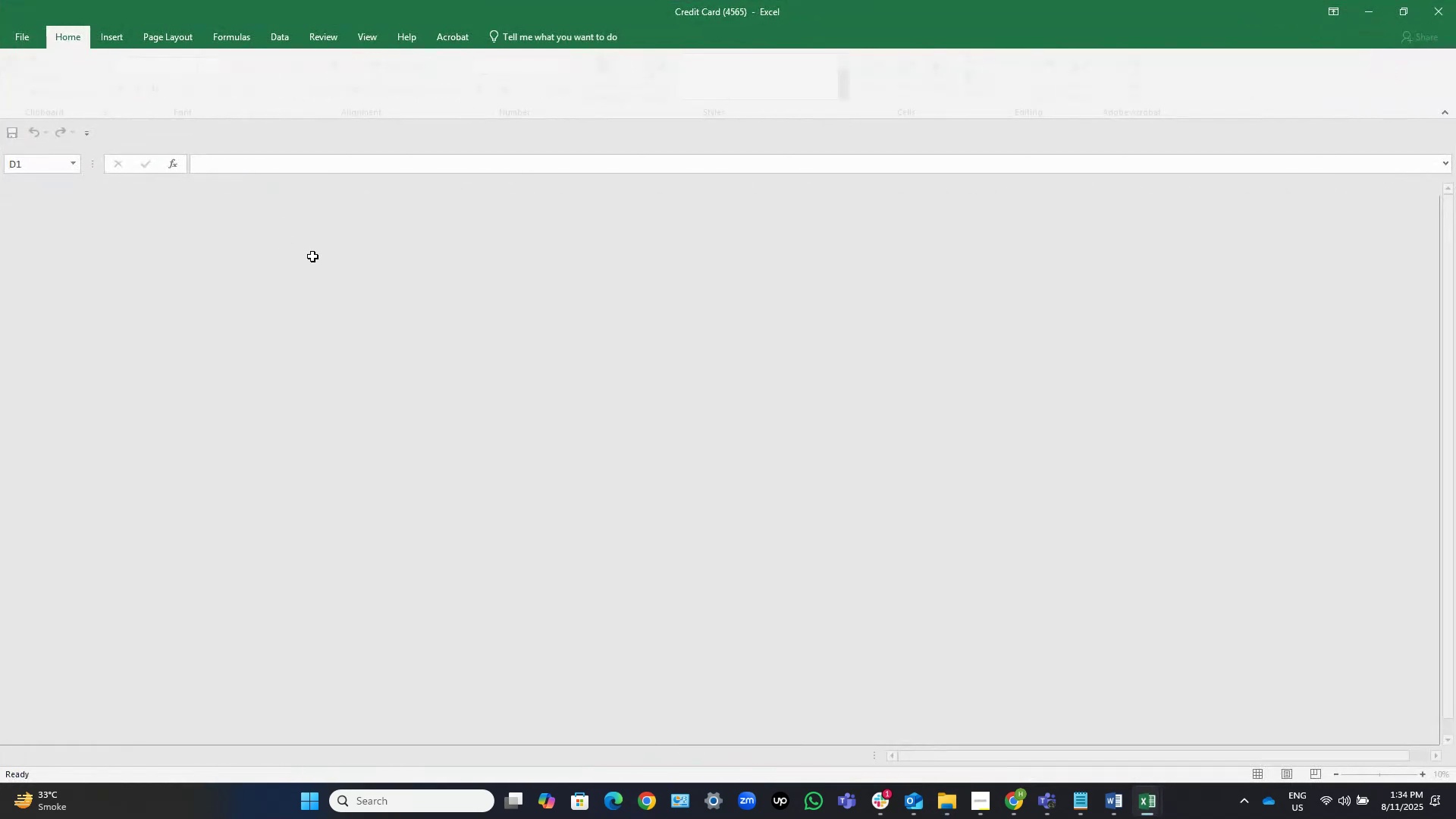 
scroll: coordinate [216, 310], scroll_direction: down, amount: 3.0
 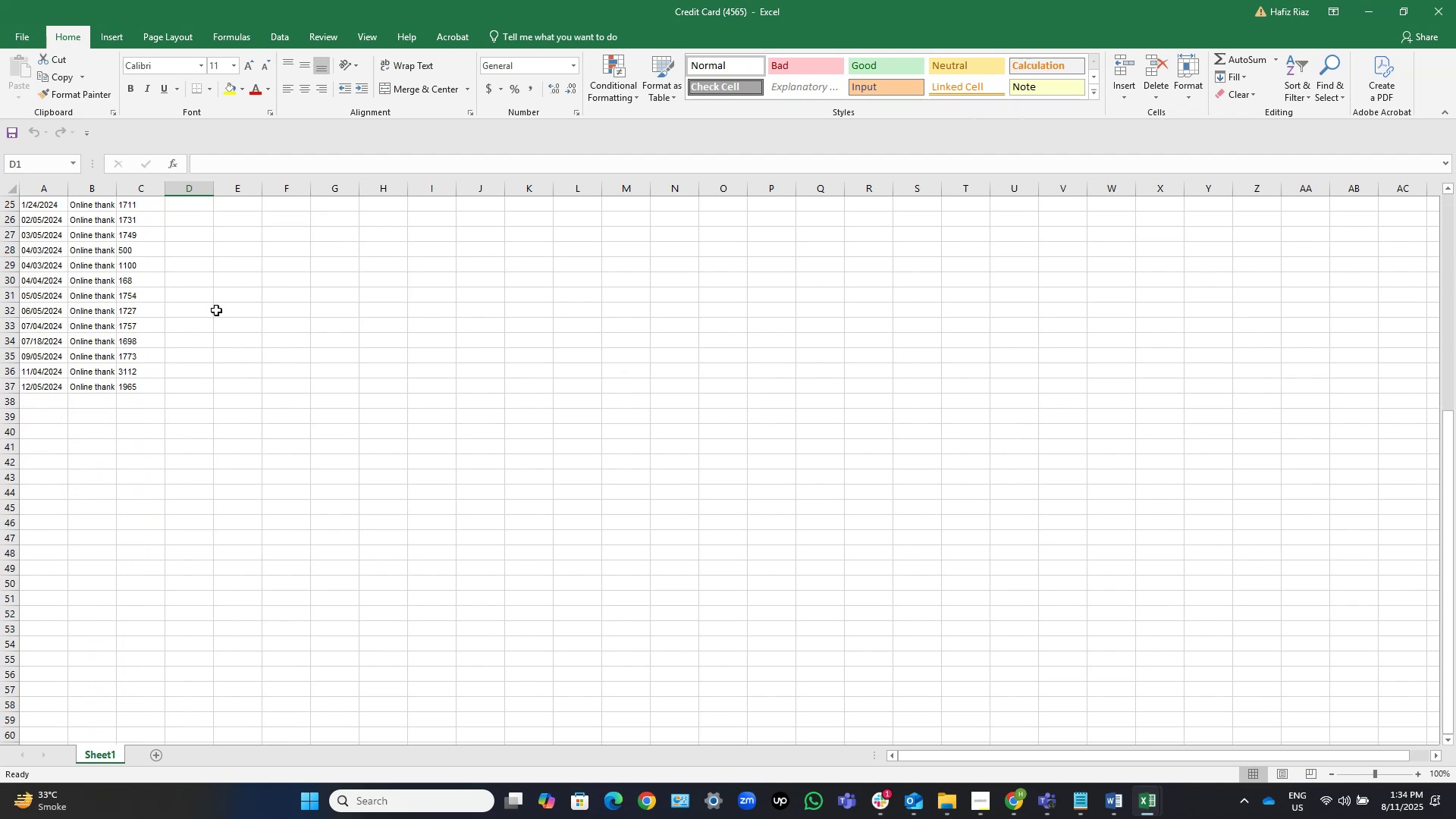 
scroll: coordinate [216, 310], scroll_direction: up, amount: 11.0
 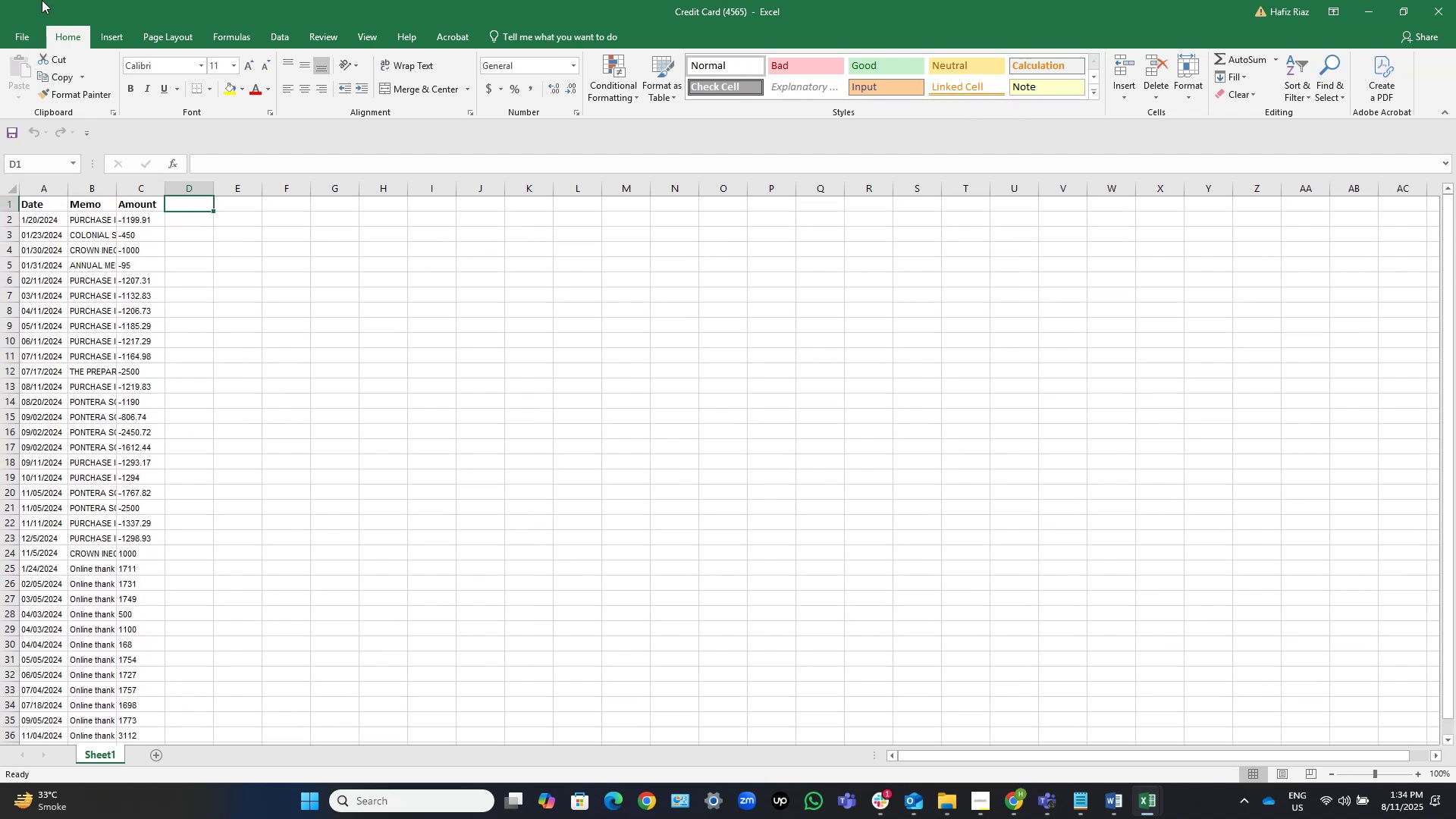 
left_click([9, 31])
 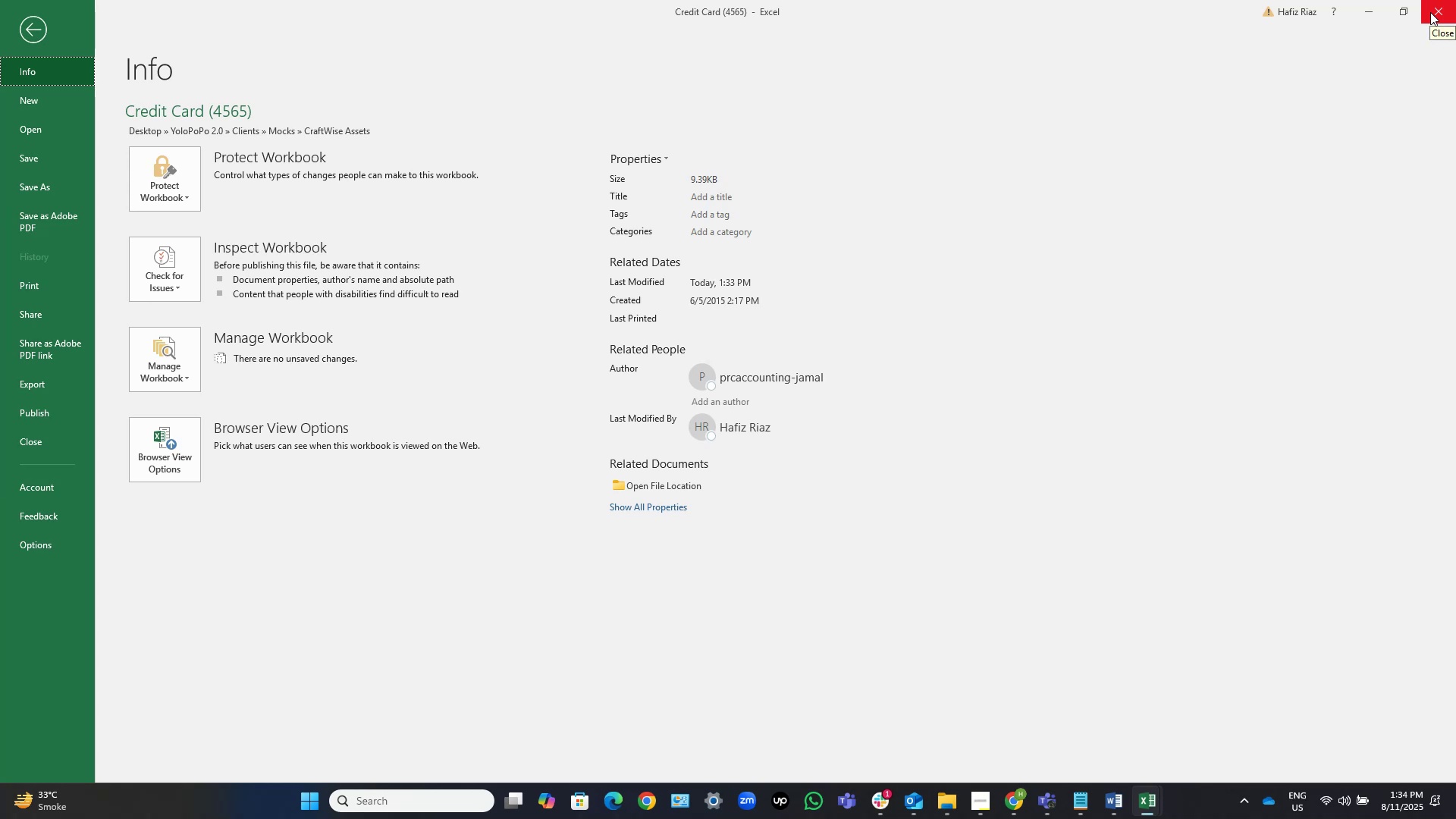 
wait(5.98)
 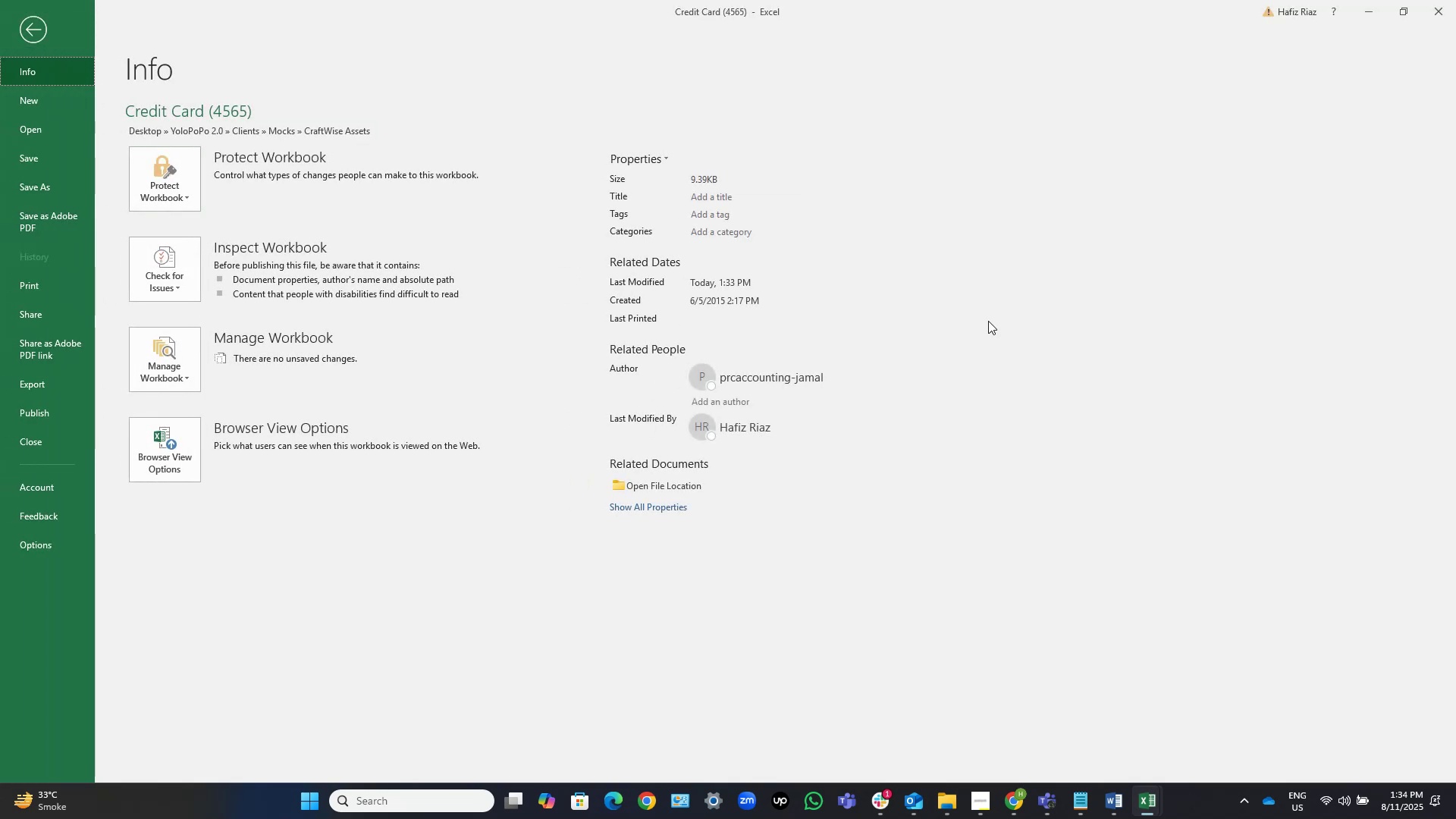 
left_click([83, 174])
 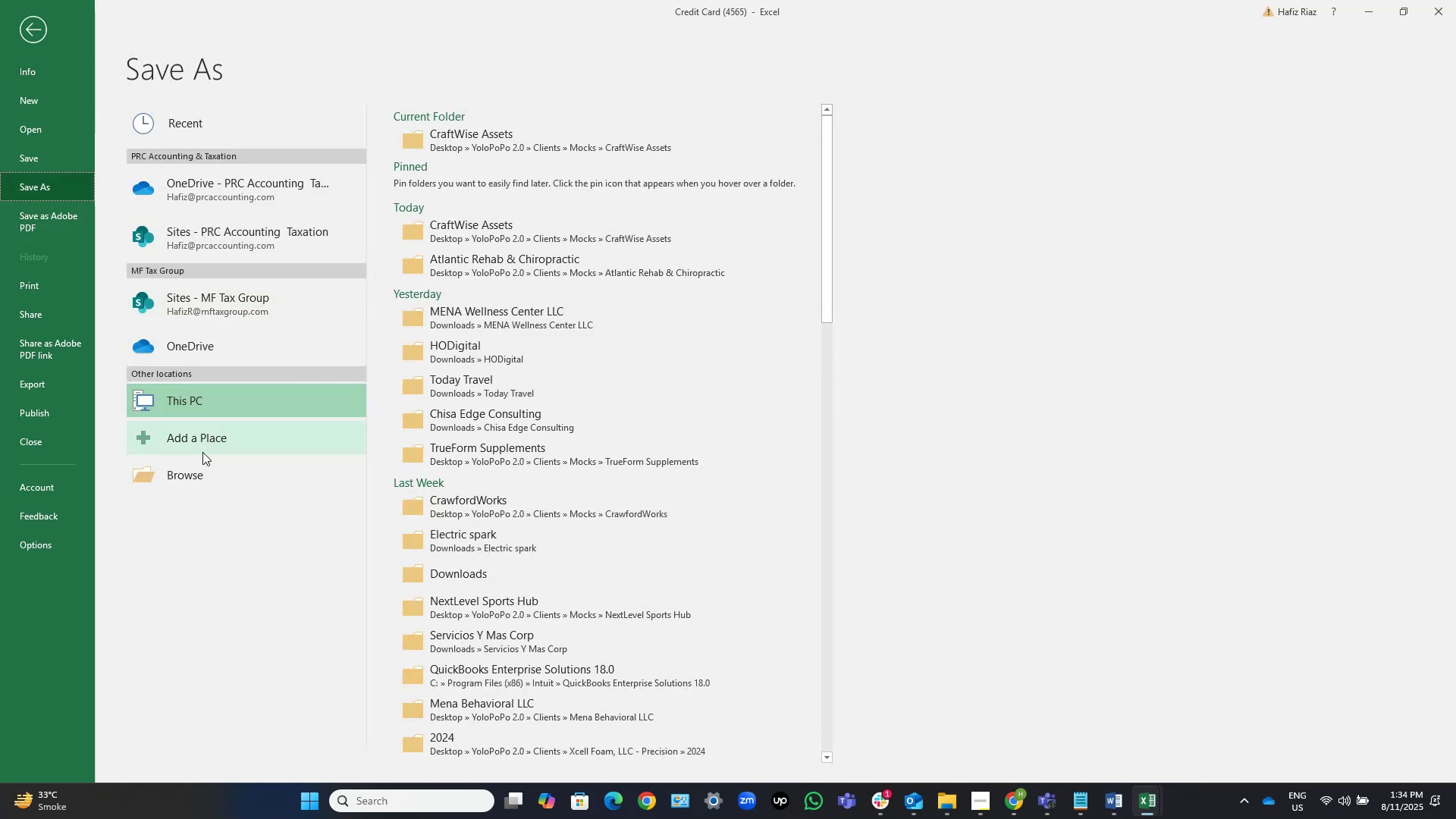 
left_click([217, 485])
 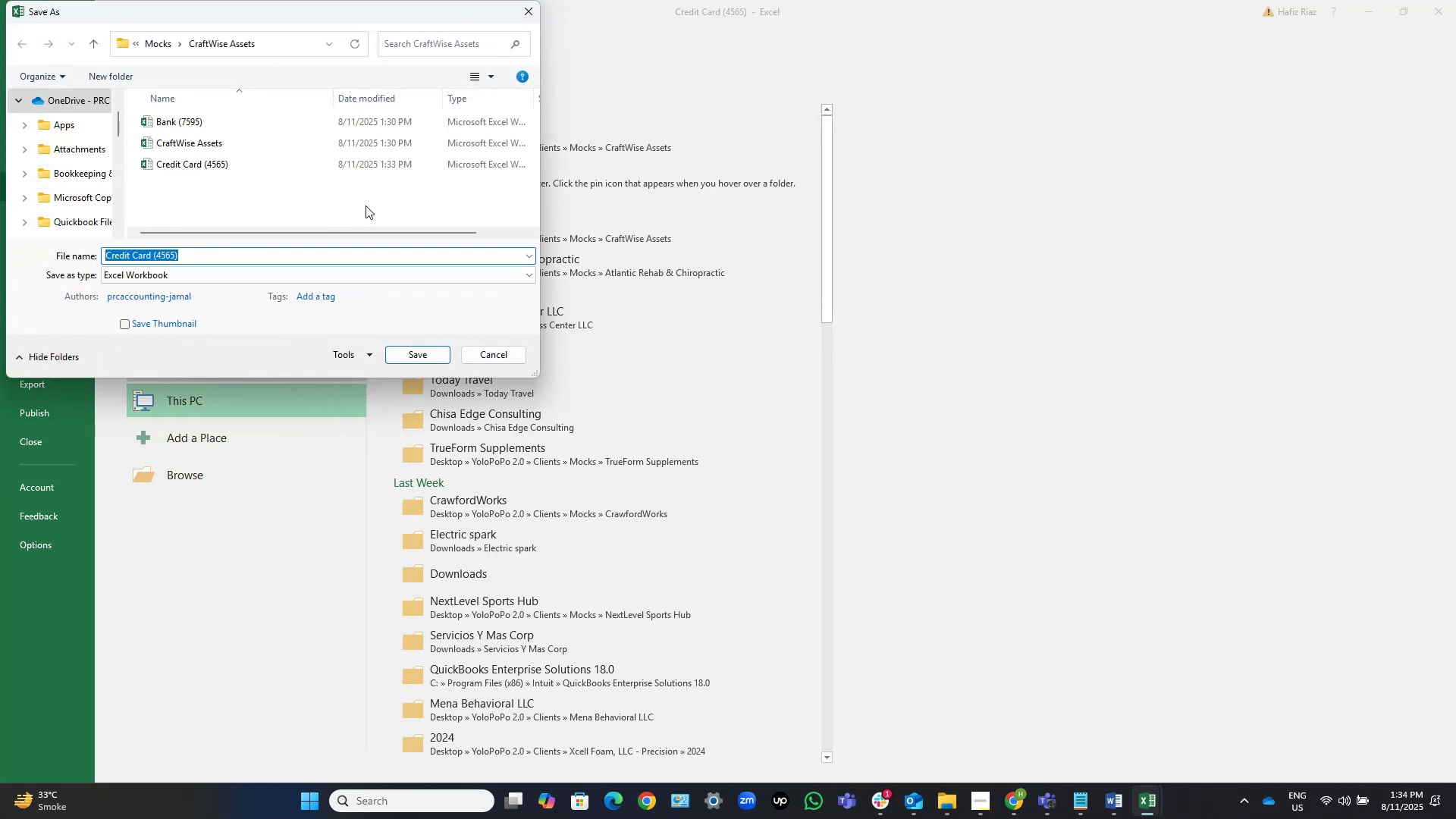 
left_click([315, 271])
 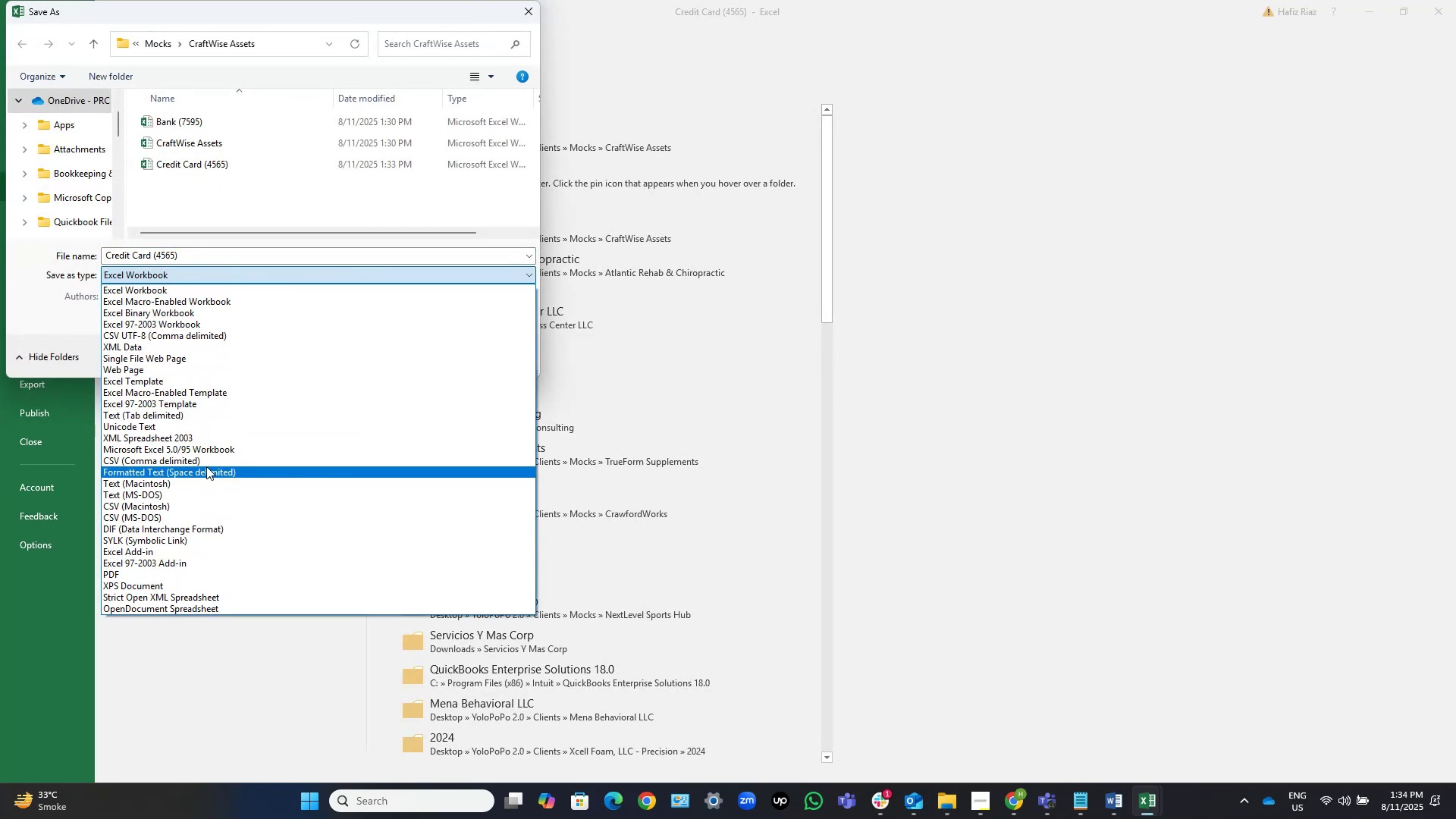 
left_click([211, 461])
 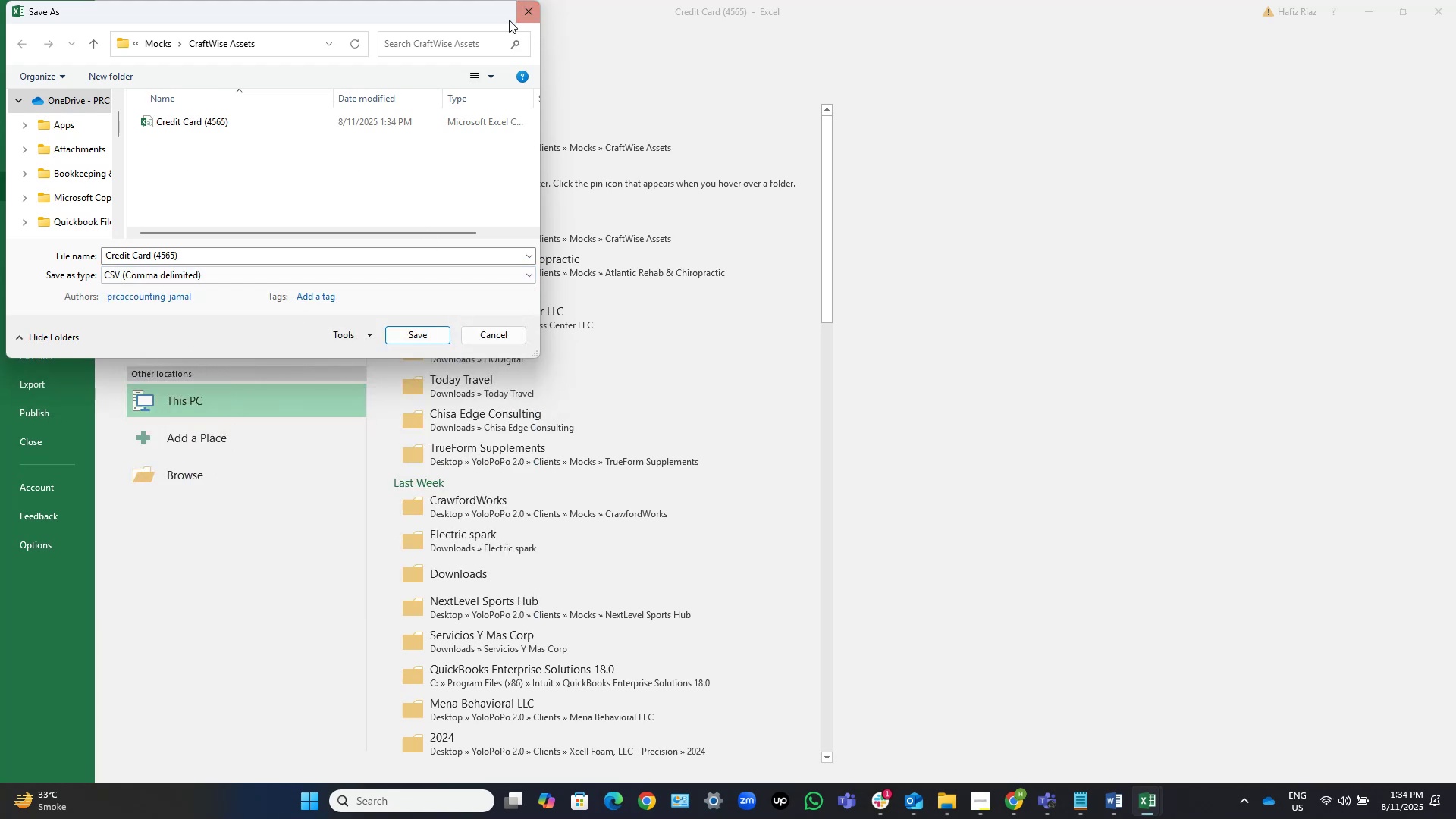 
left_click([523, 16])
 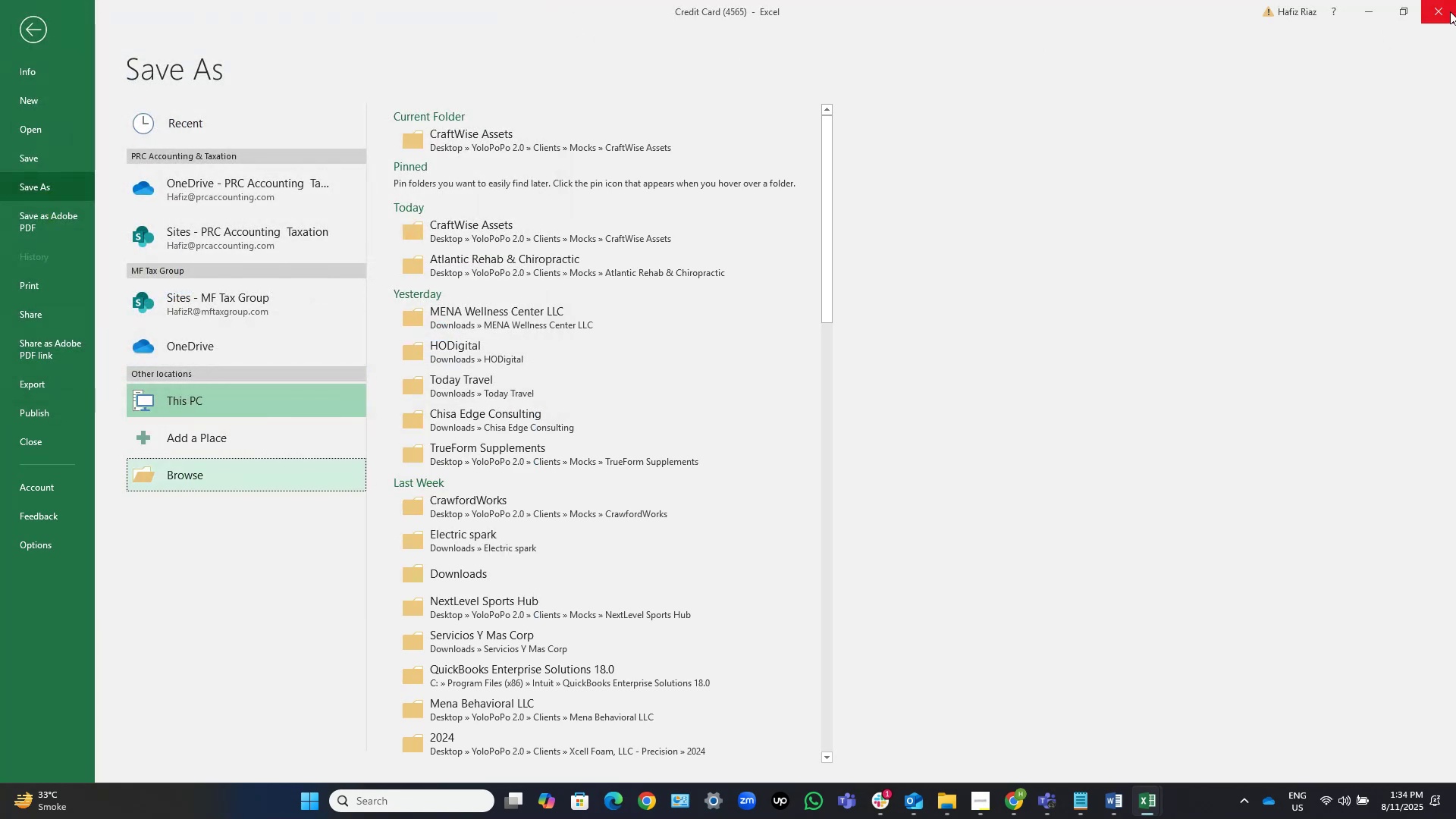 
left_click([1448, 11])
 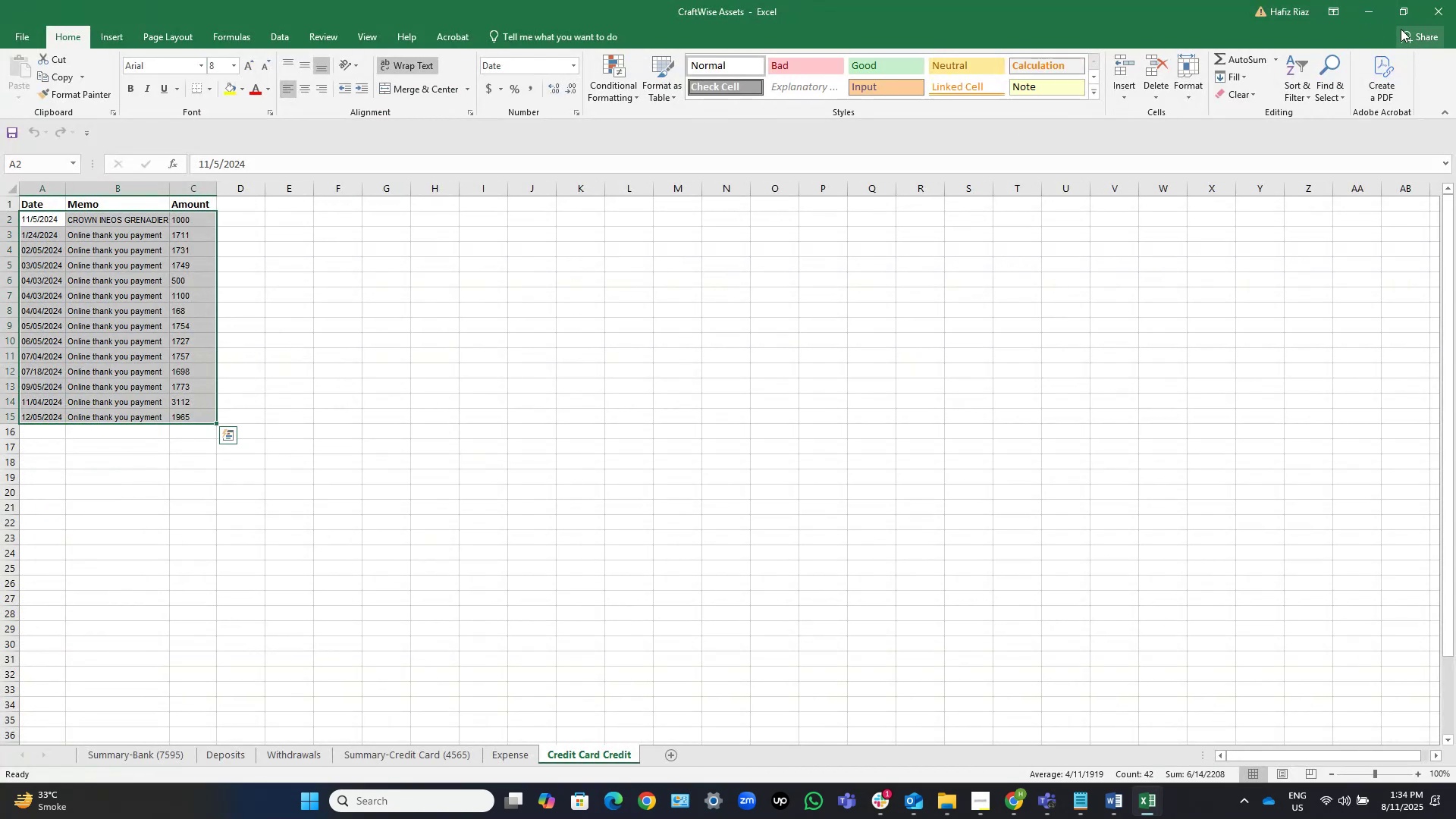 
left_click([619, 367])
 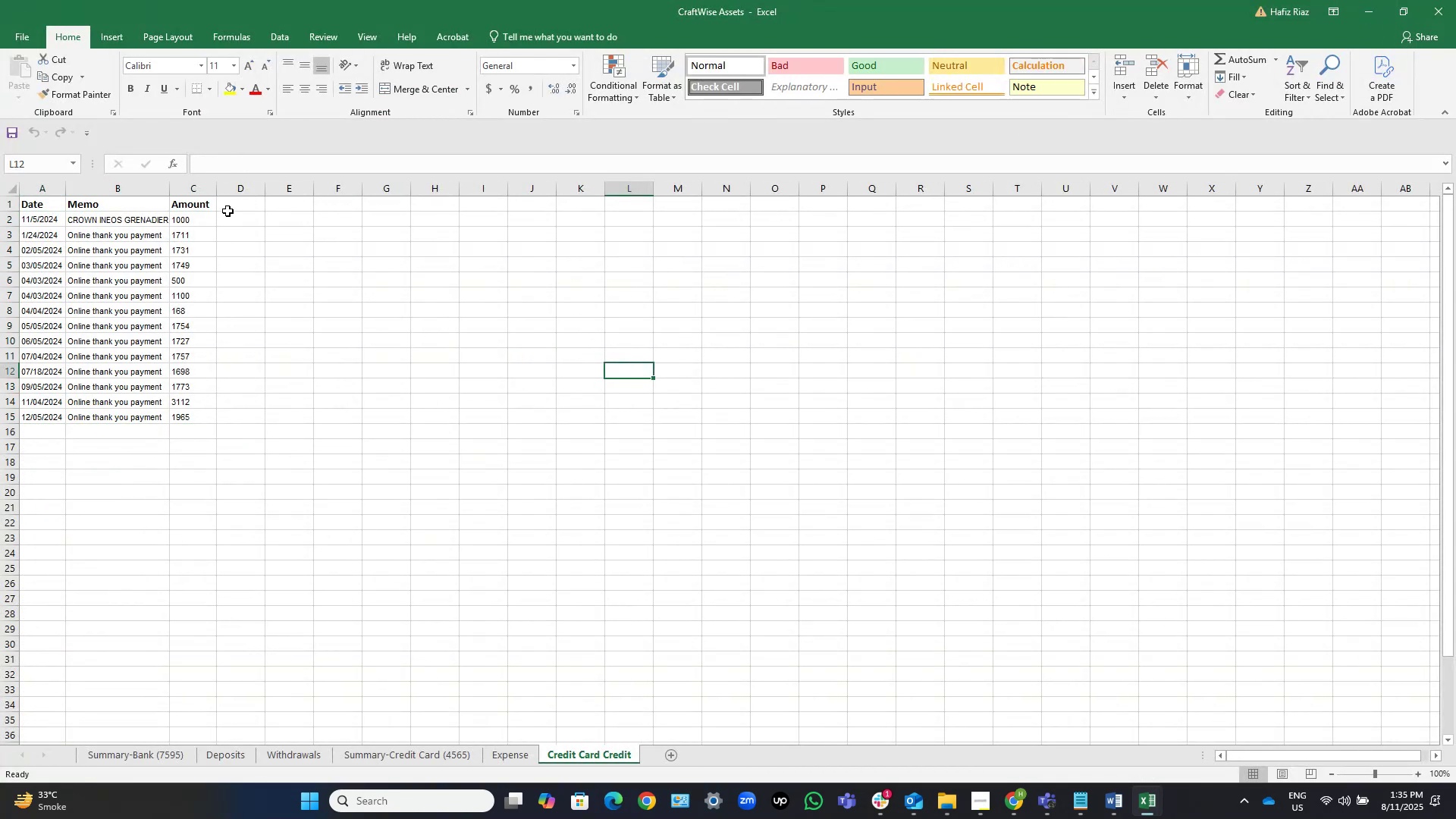 
left_click([234, 205])
 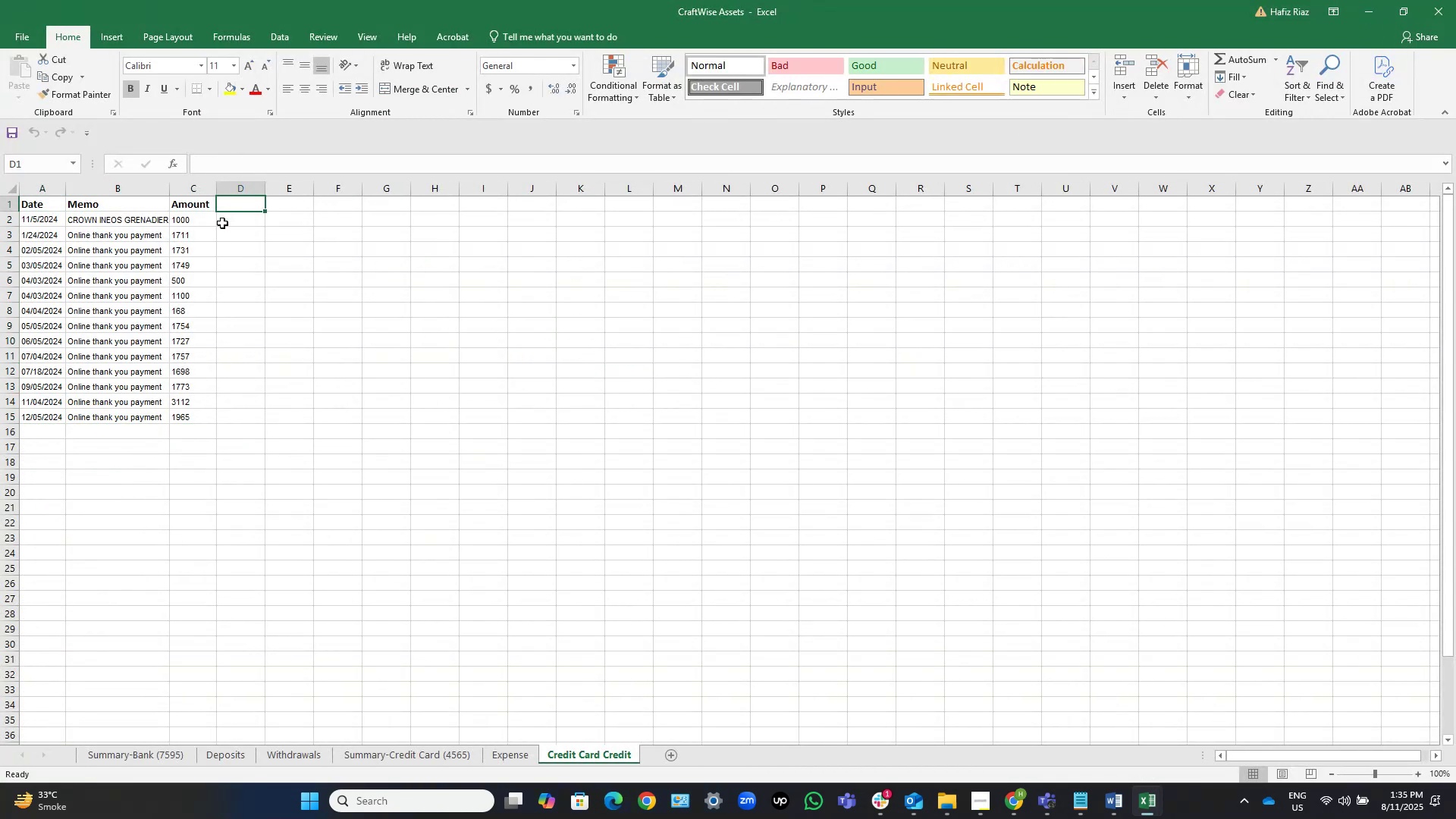 
scroll: coordinate [219, 271], scroll_direction: up, amount: 5.0
 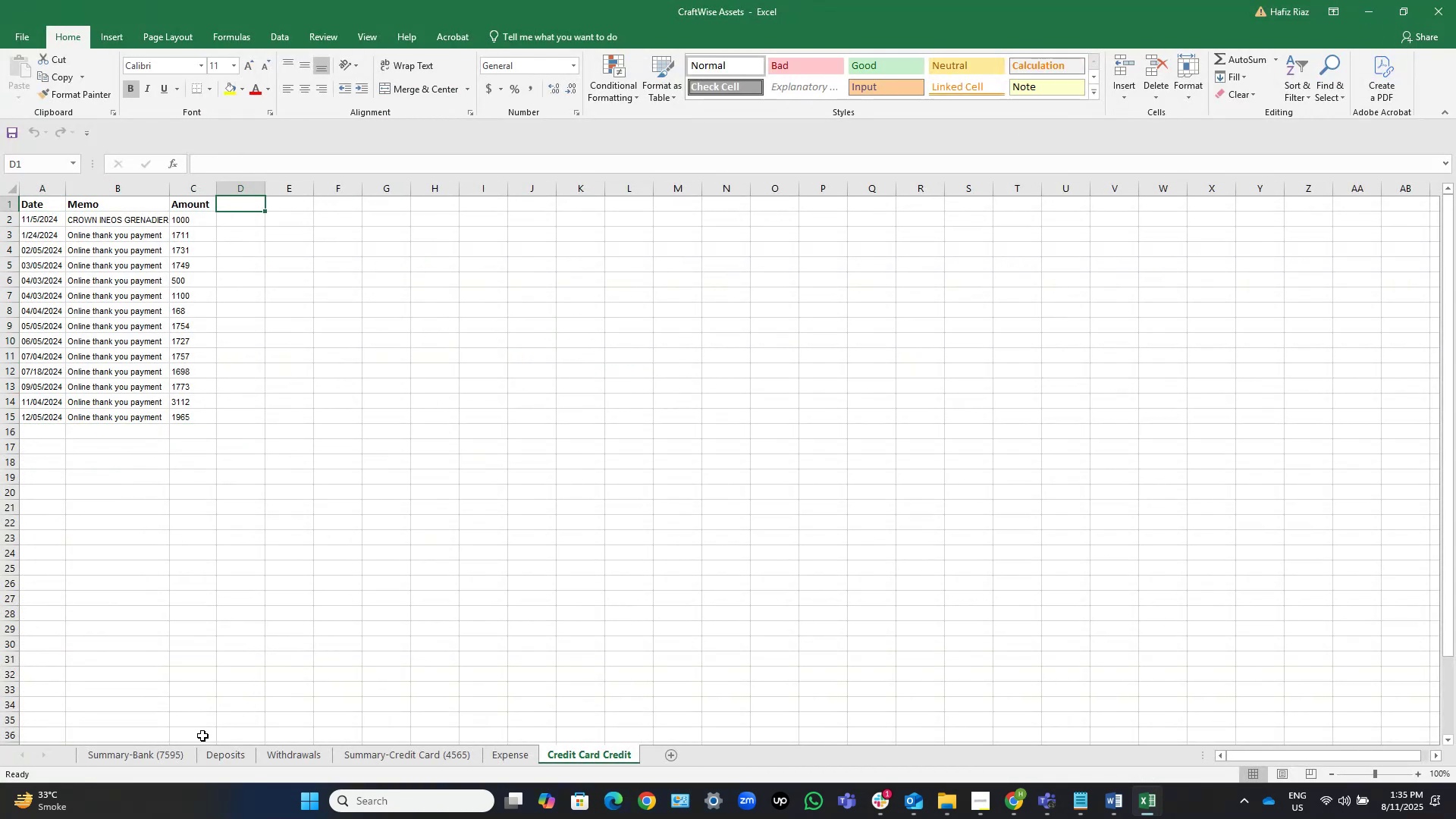 
left_click([218, 757])
 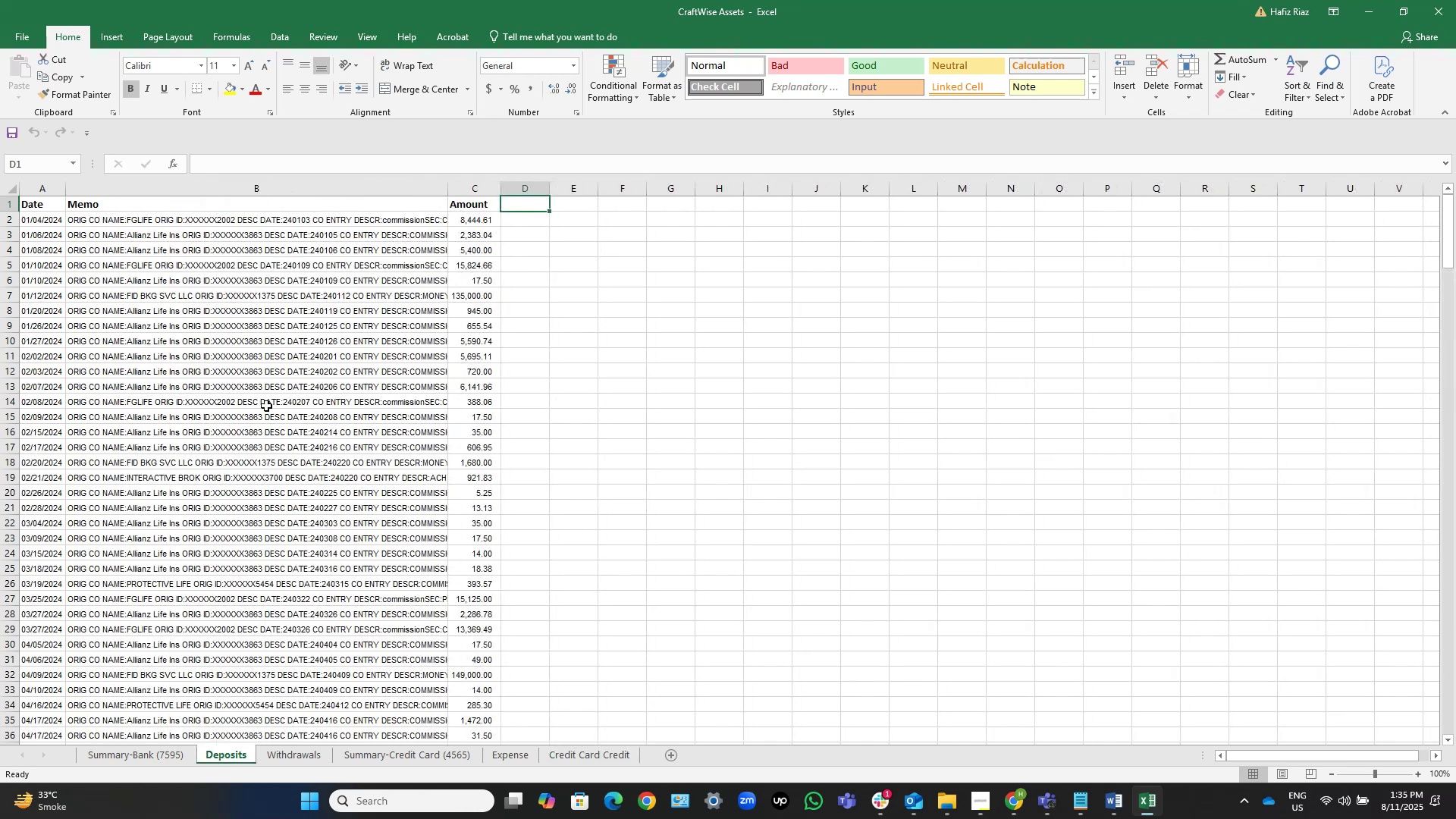 
scroll: coordinate [203, 343], scroll_direction: up, amount: 3.0
 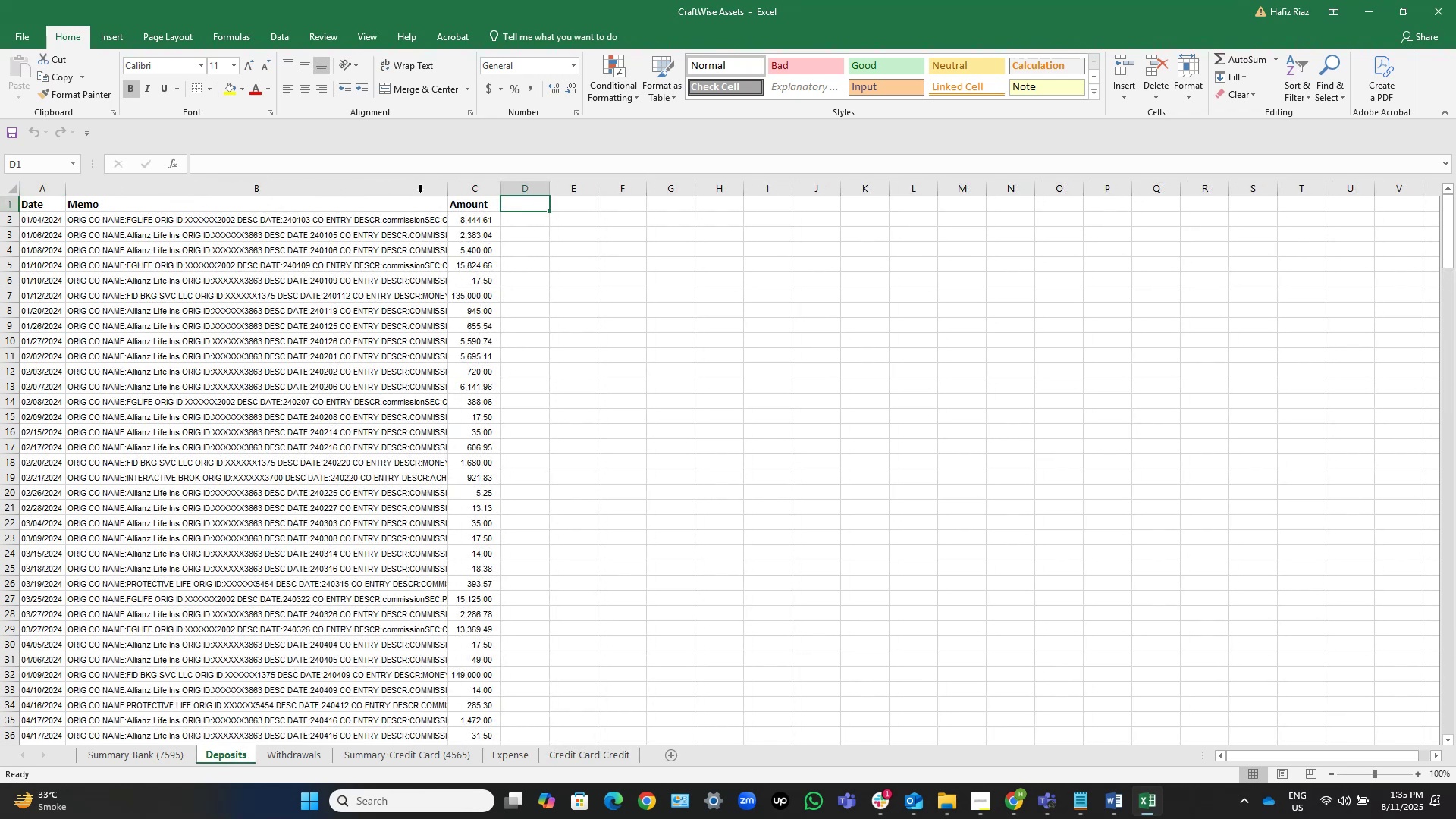 
left_click([1368, 14])
 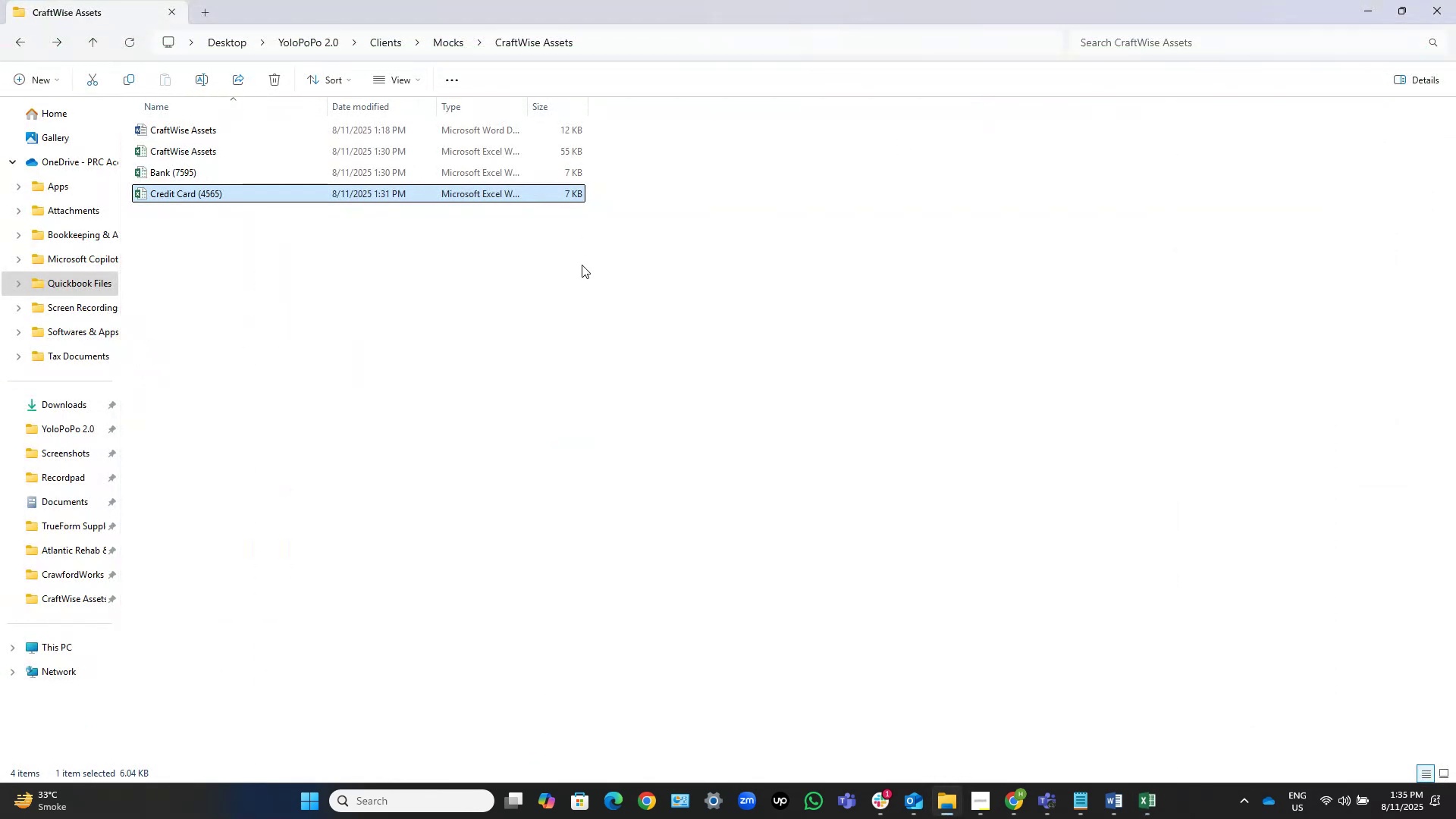 
left_click([335, 309])
 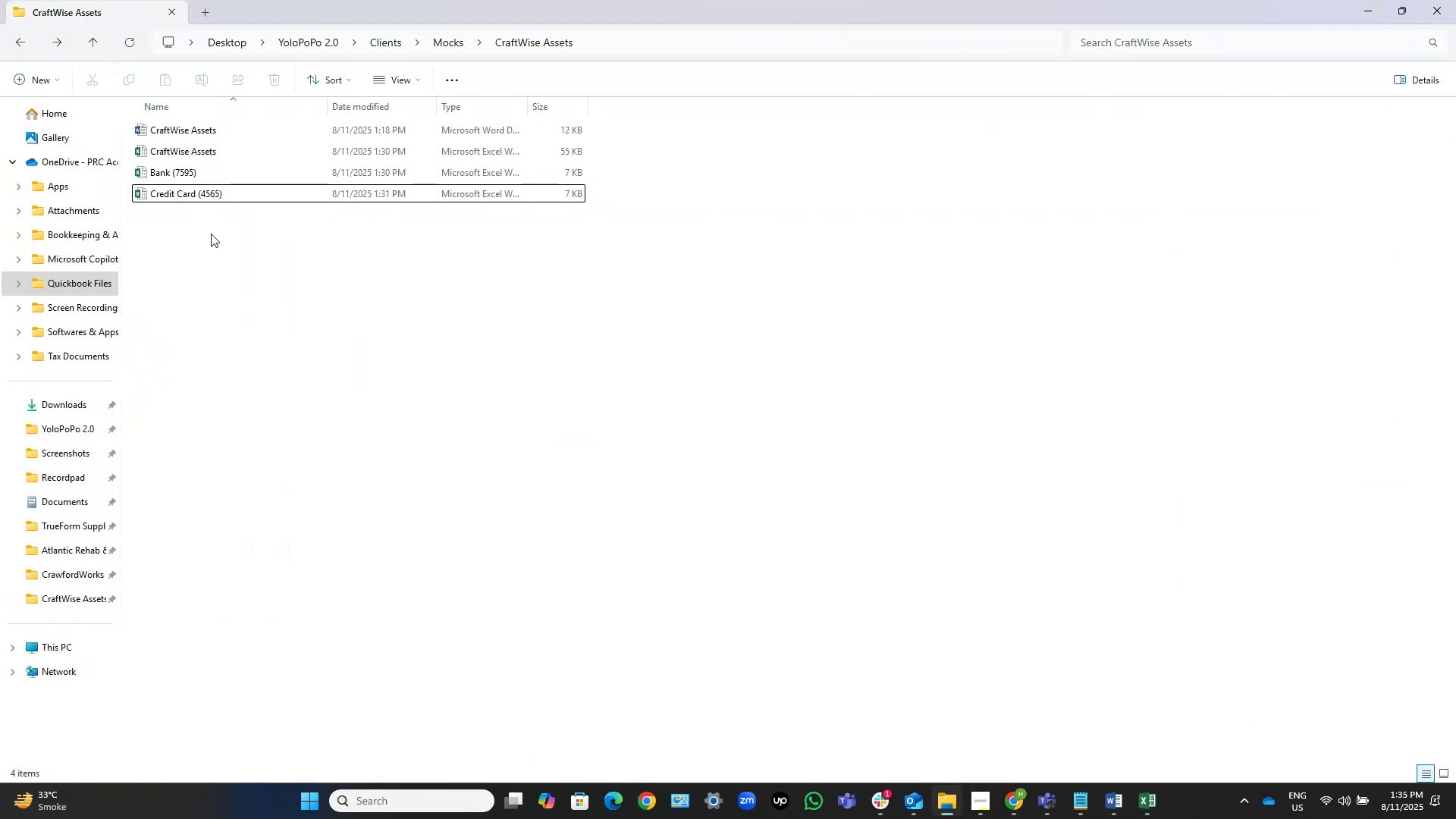 
left_click([215, 234])
 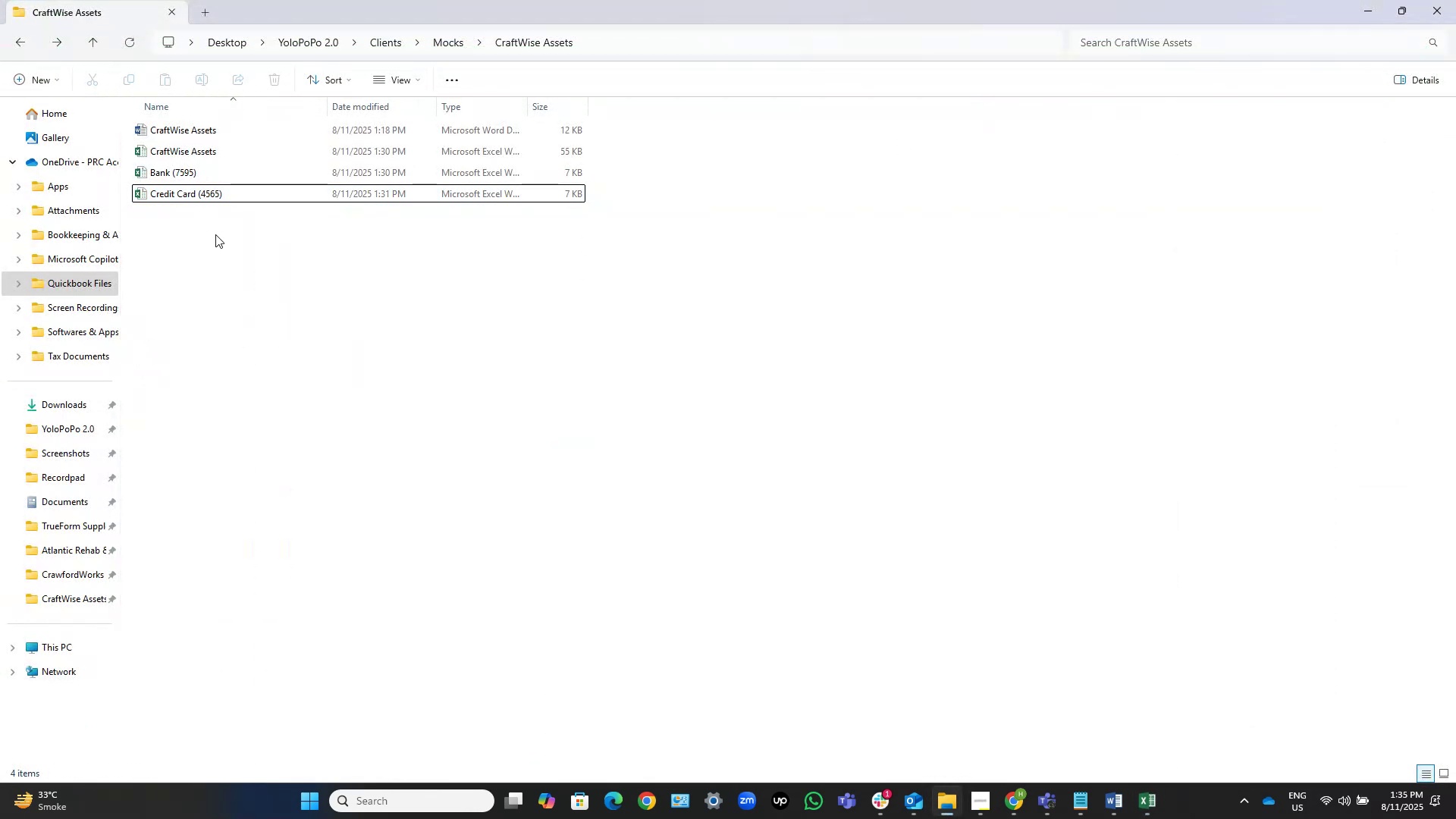 
right_click([215, 234])
 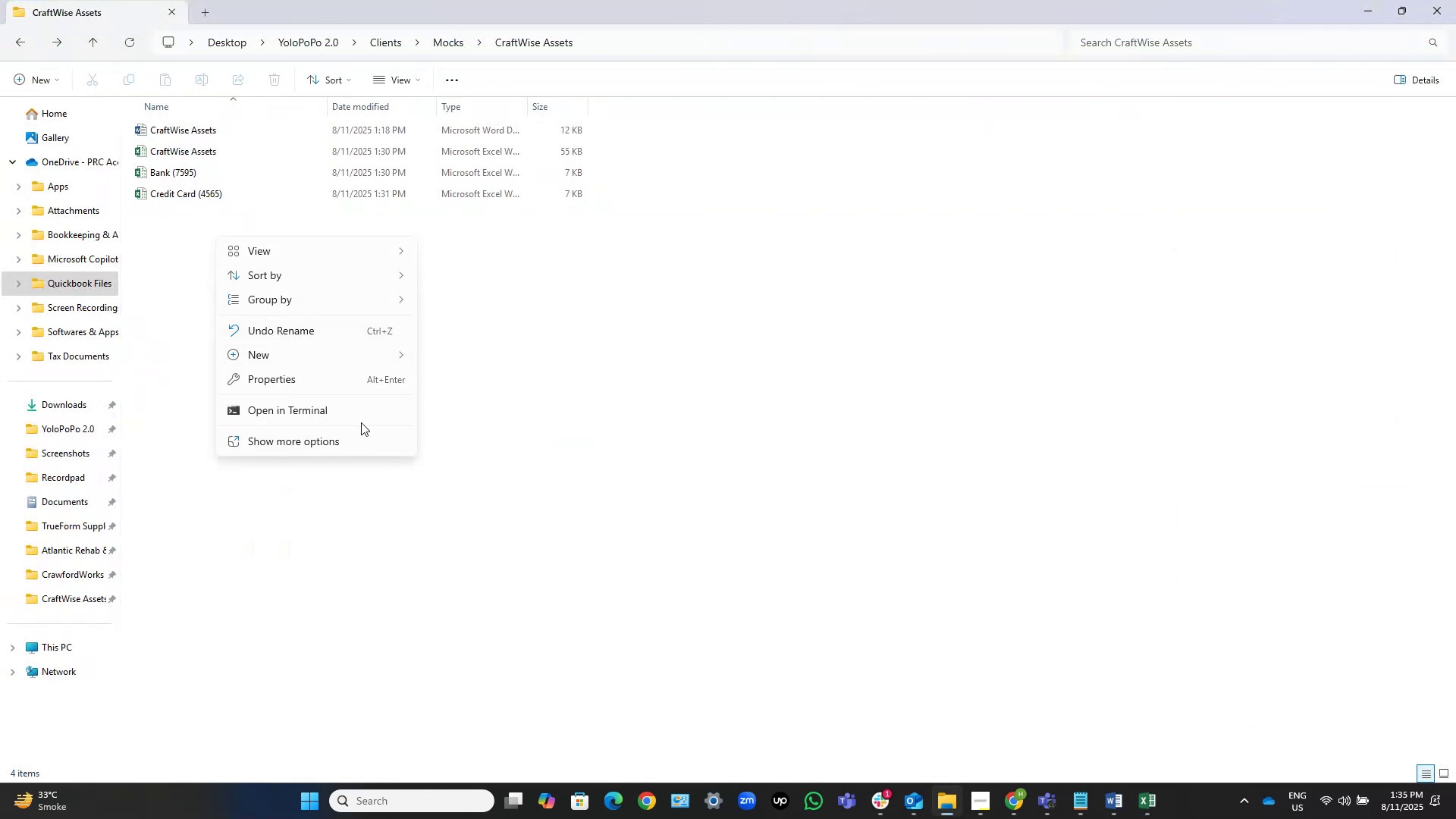 
left_click([350, 438])
 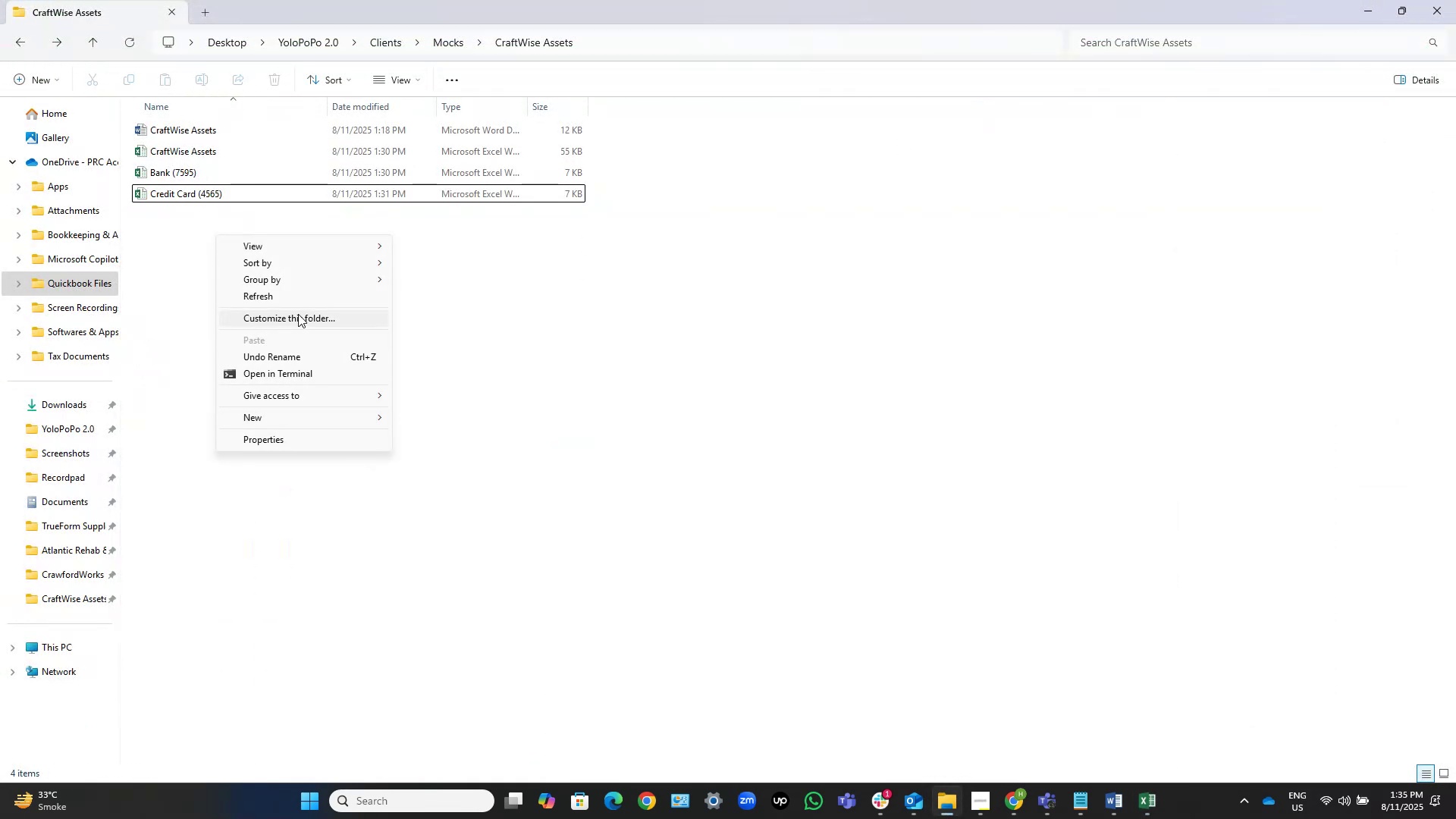 
left_click([293, 299])
 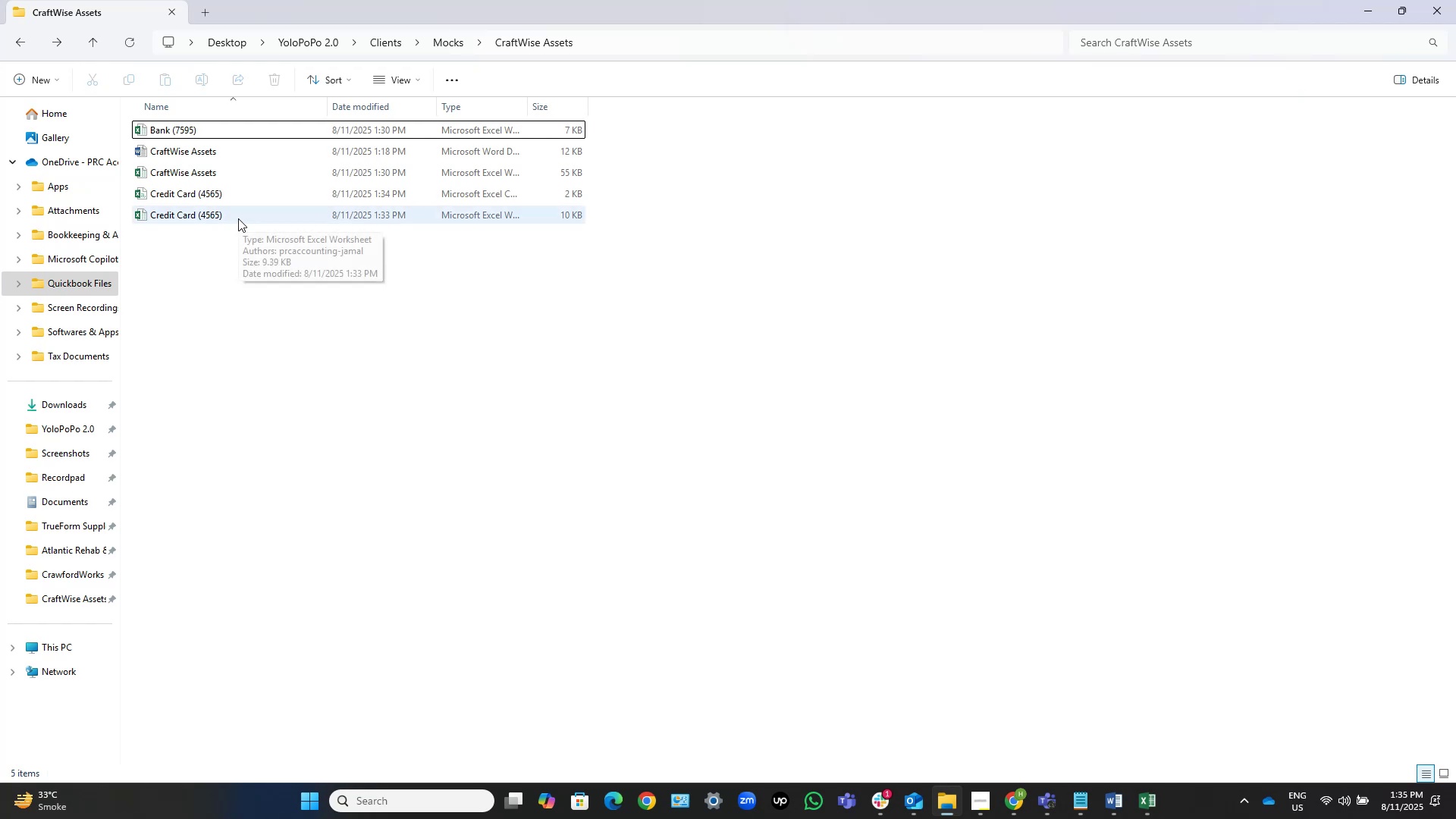 
wait(9.77)
 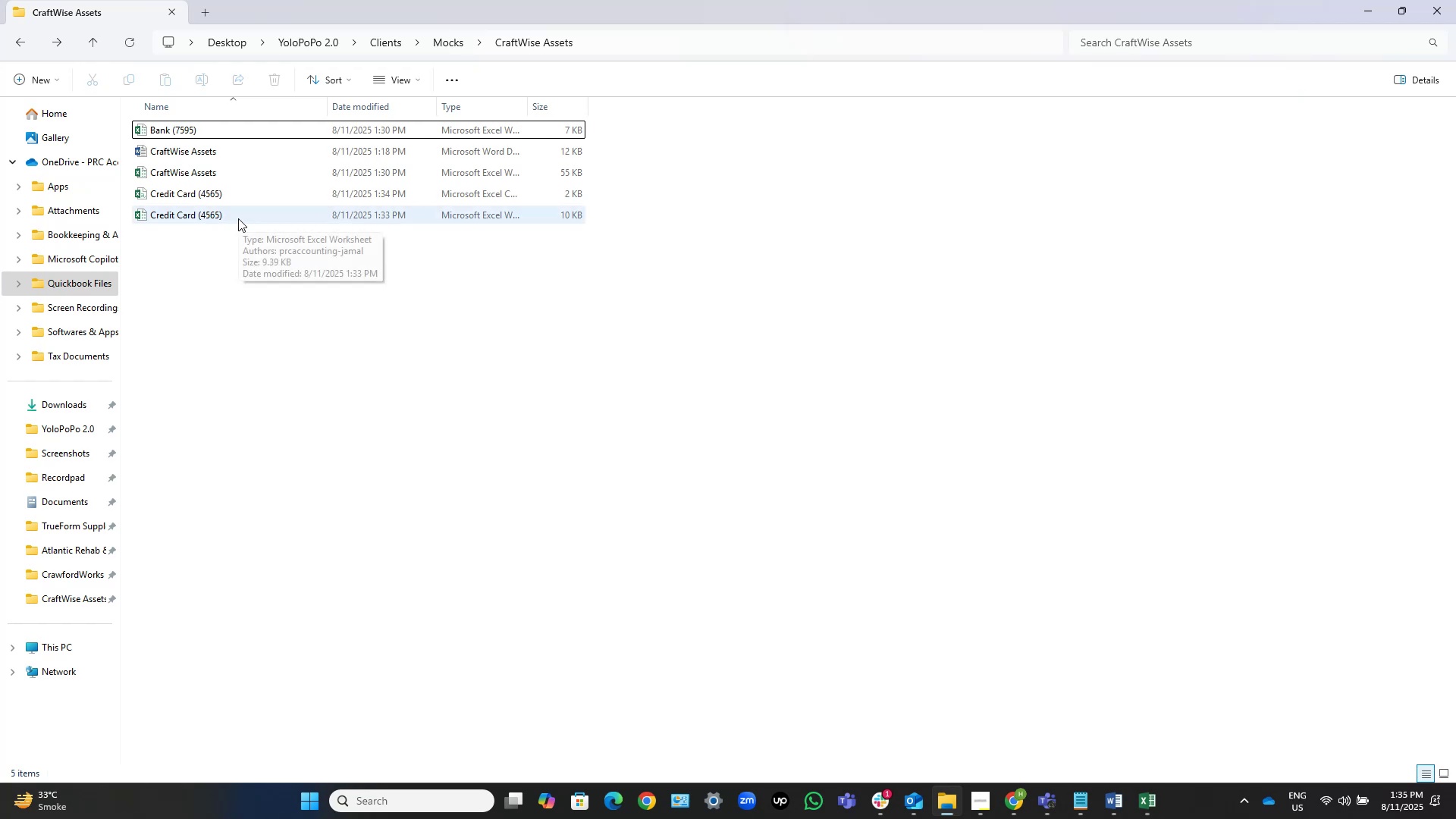 
double_click([204, 134])
 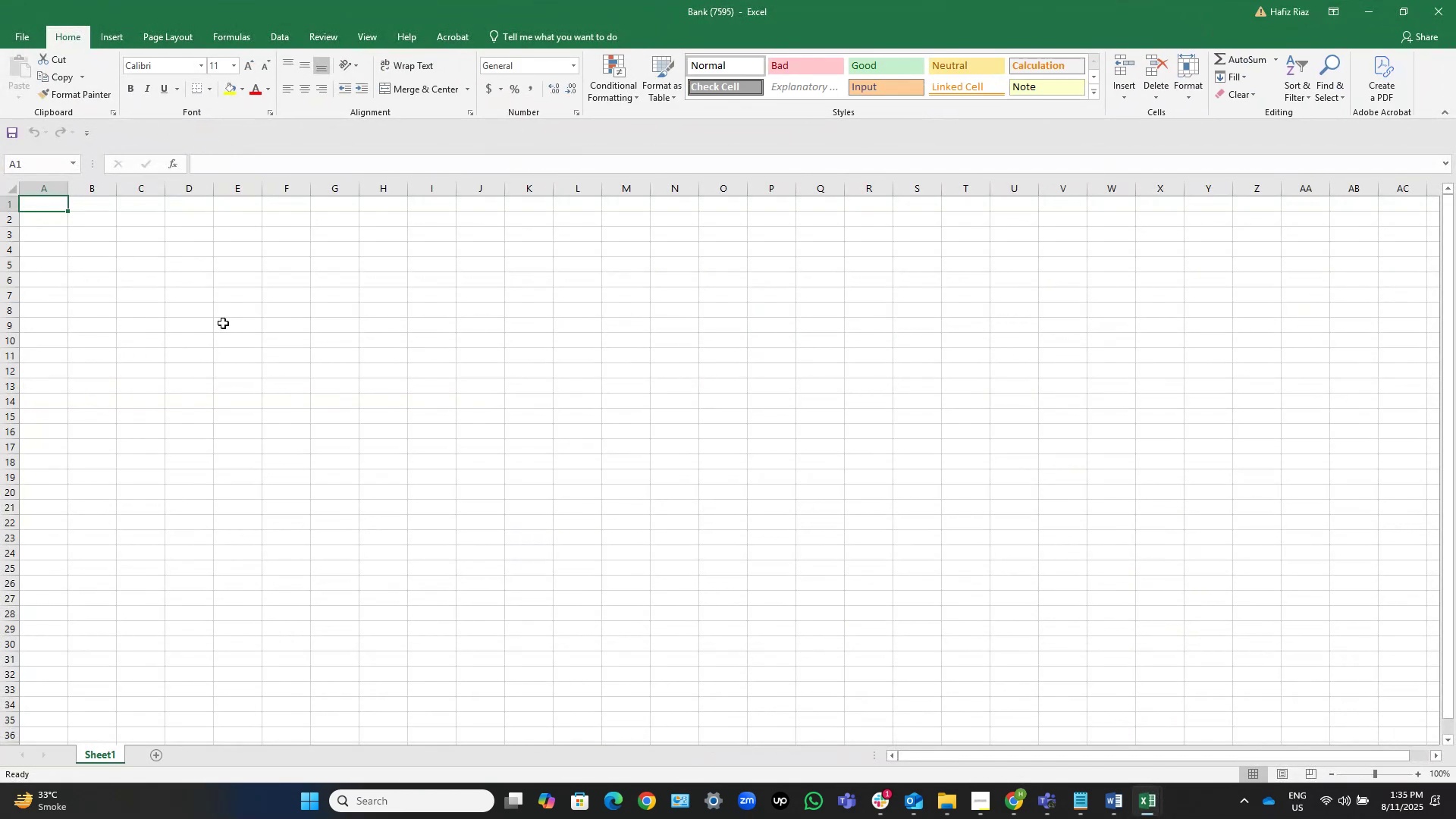 
wait(6.74)
 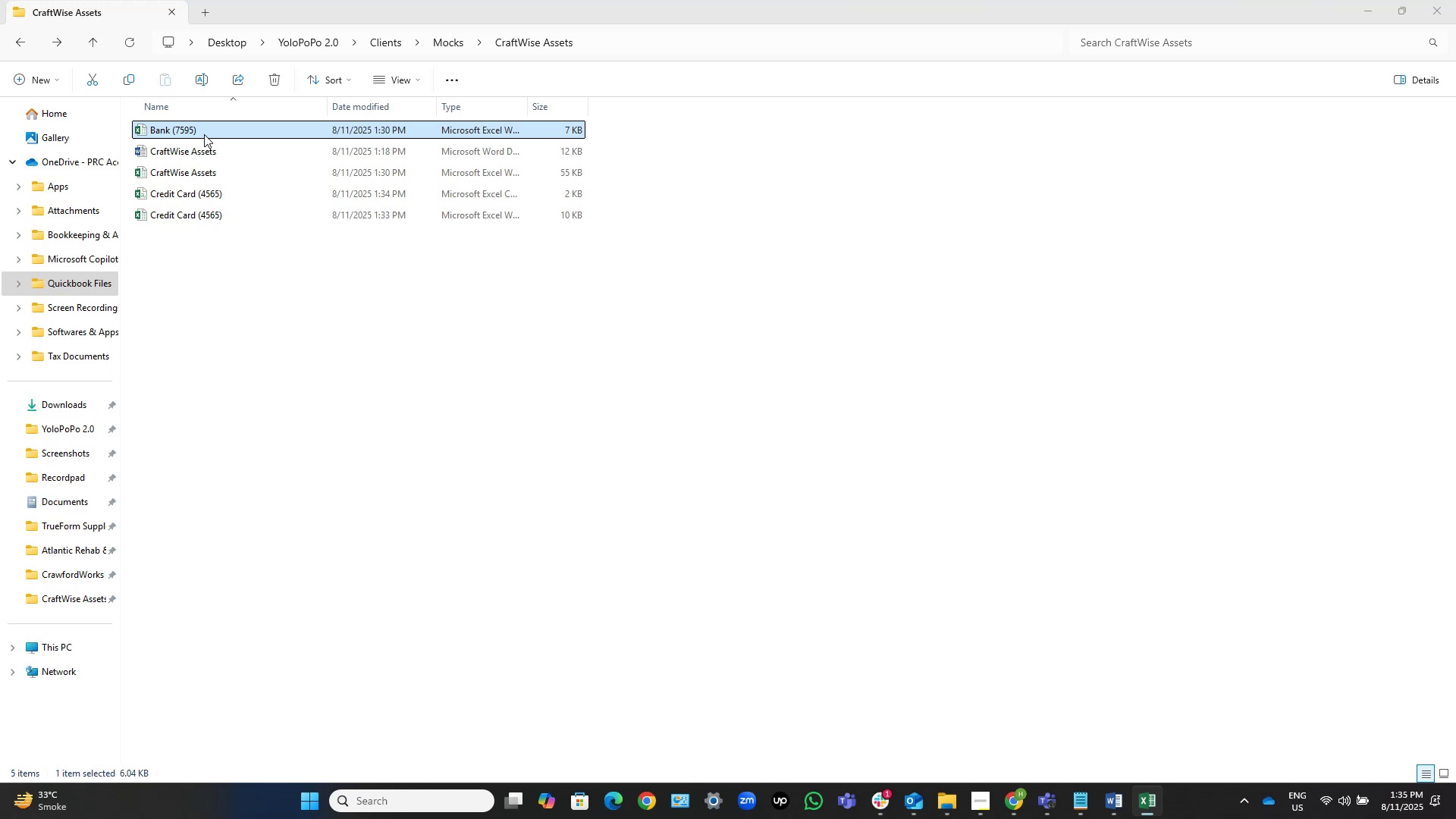 
left_click([1360, 13])
 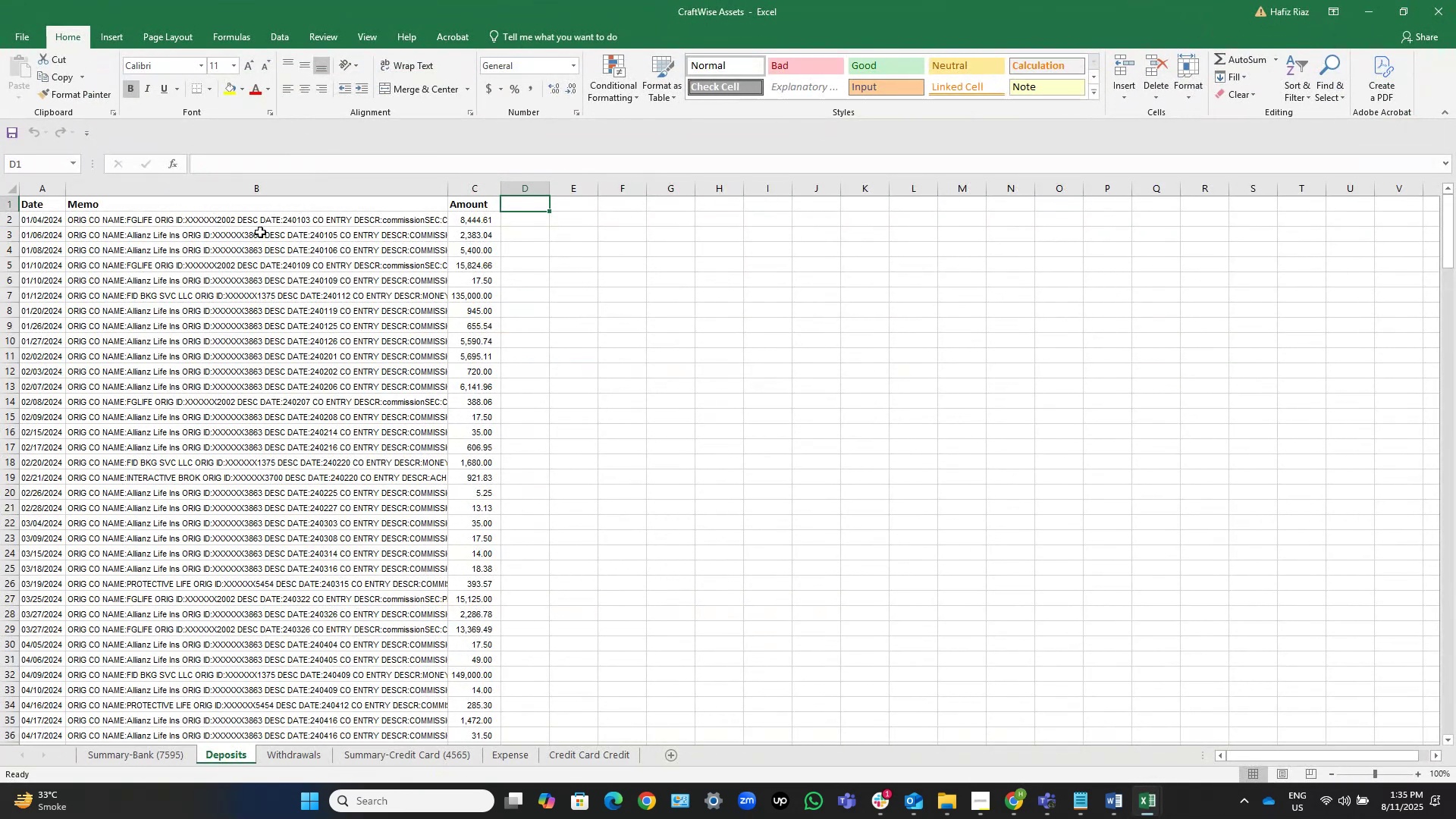 
key(Control+ArrowLeft)
 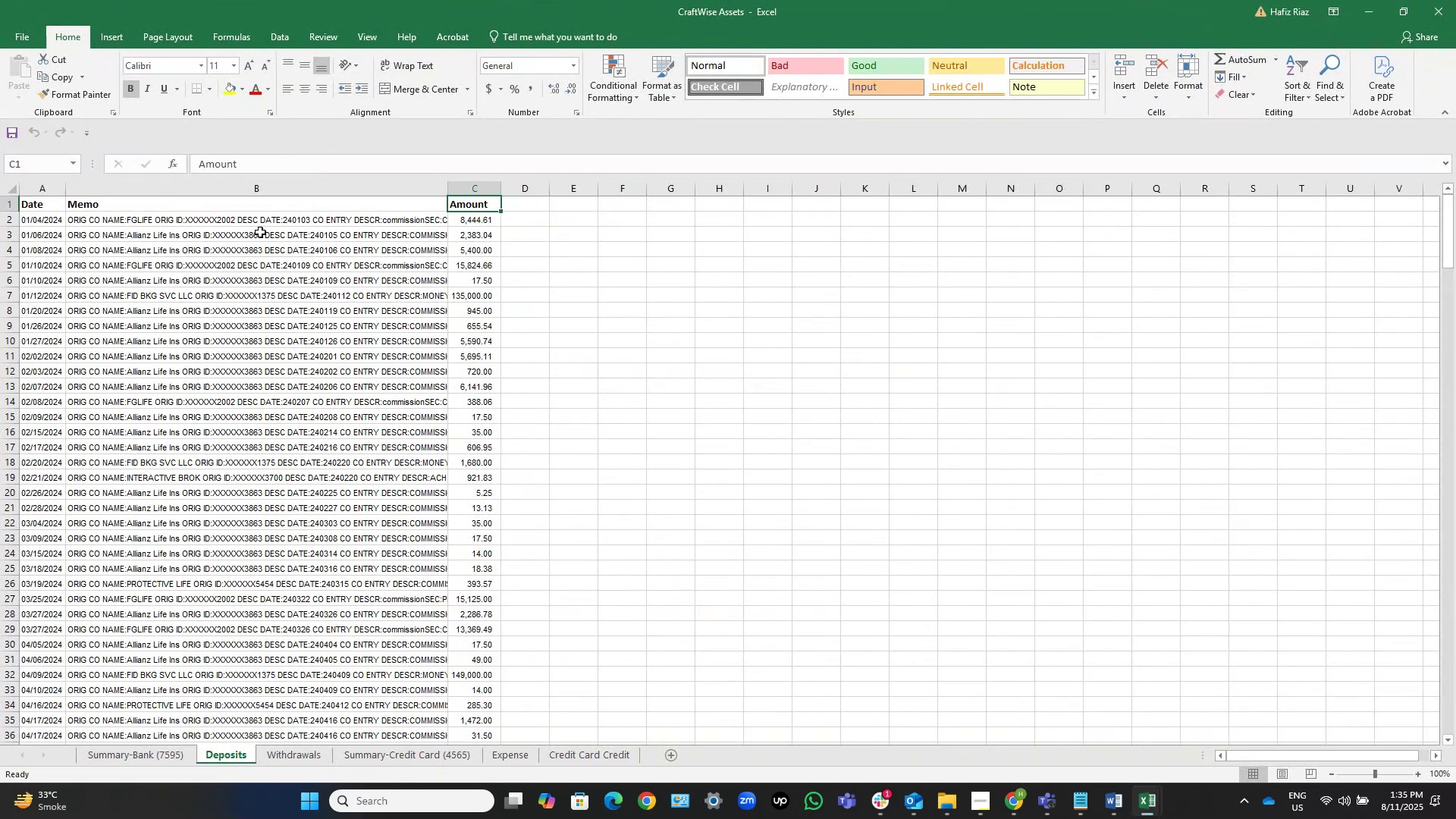 
key(Control+ArrowLeft)
 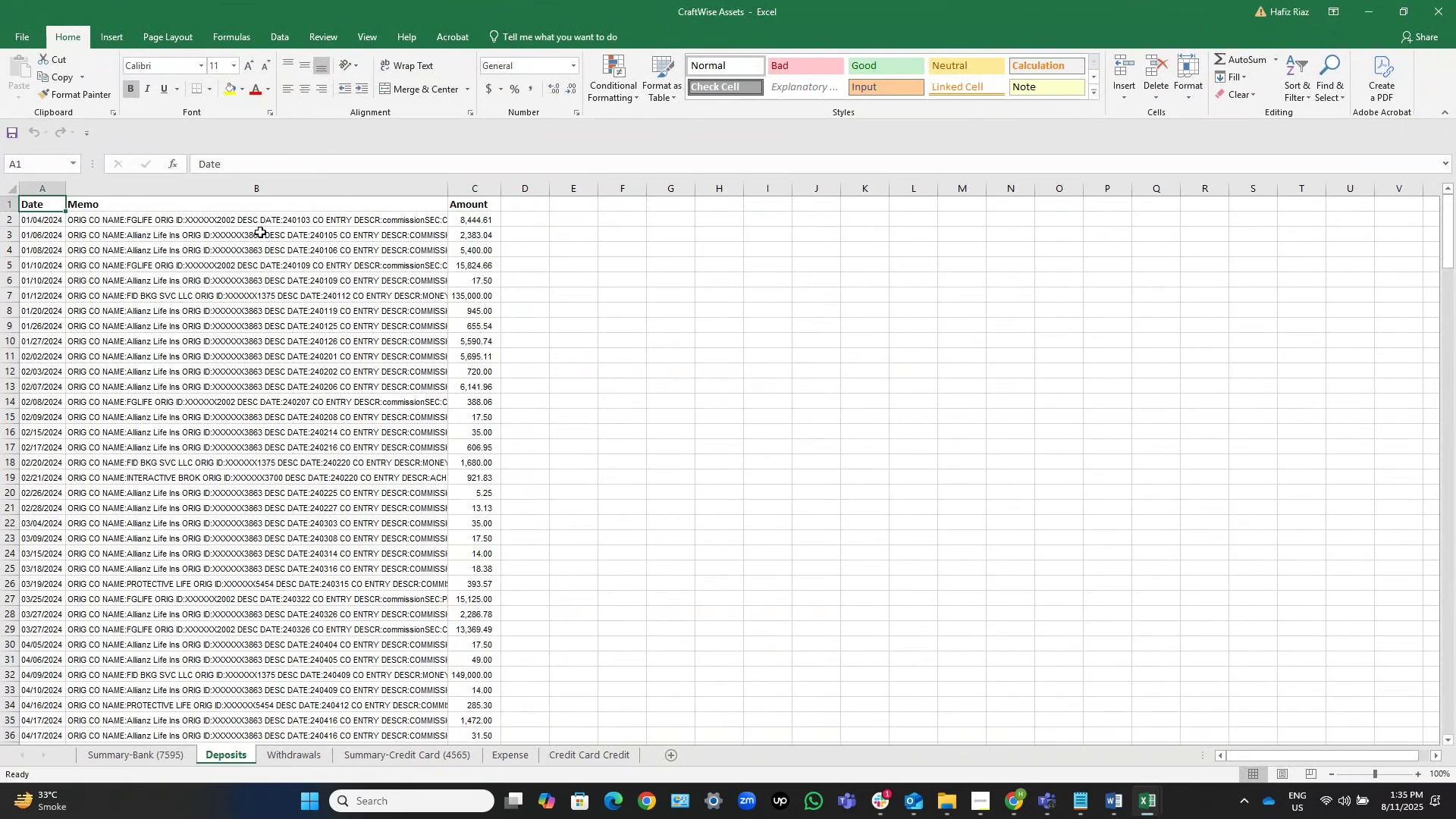 
key(Control+Shift+ArrowRight)
 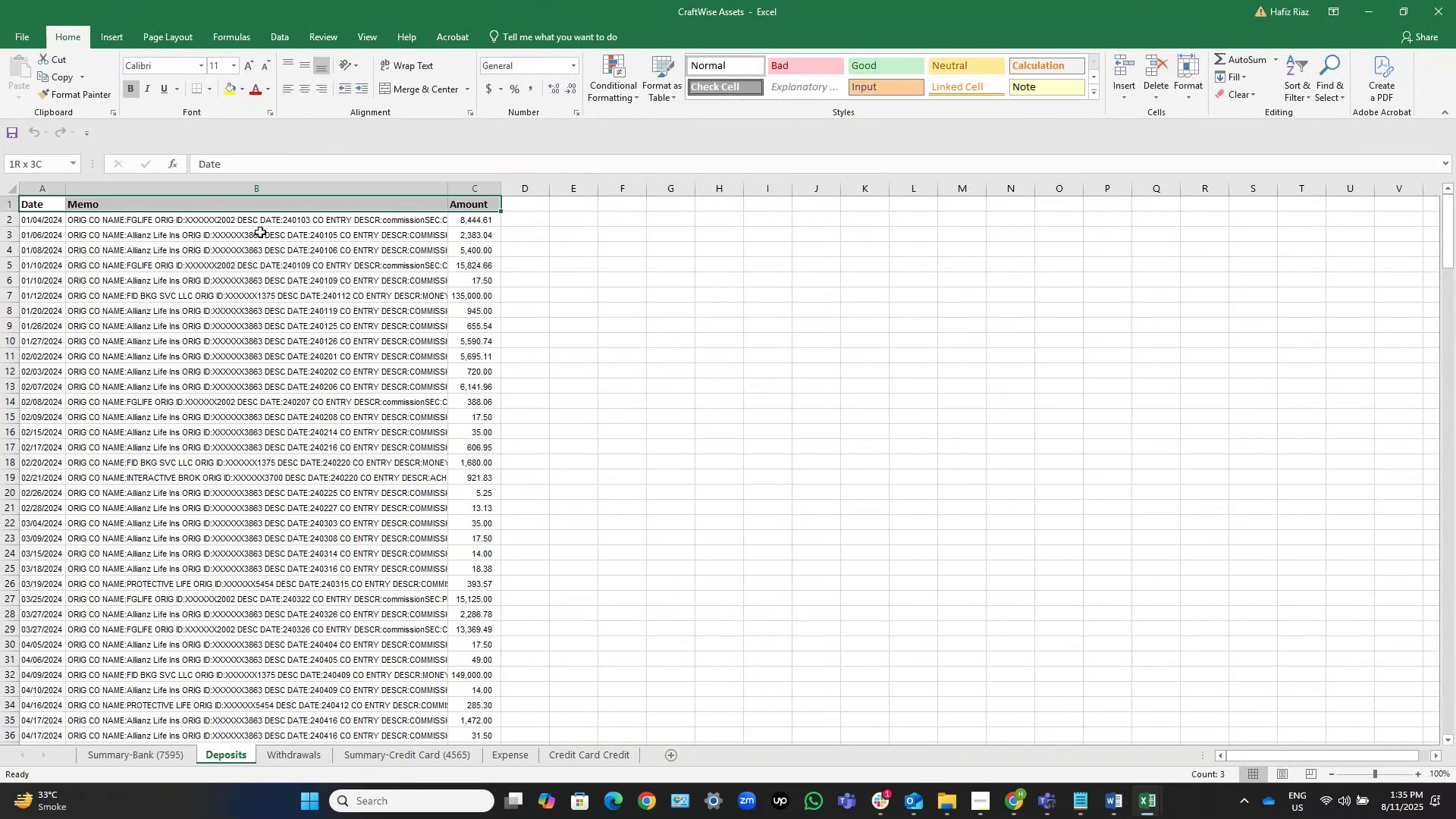 
key(Control+Shift+ArrowDown)
 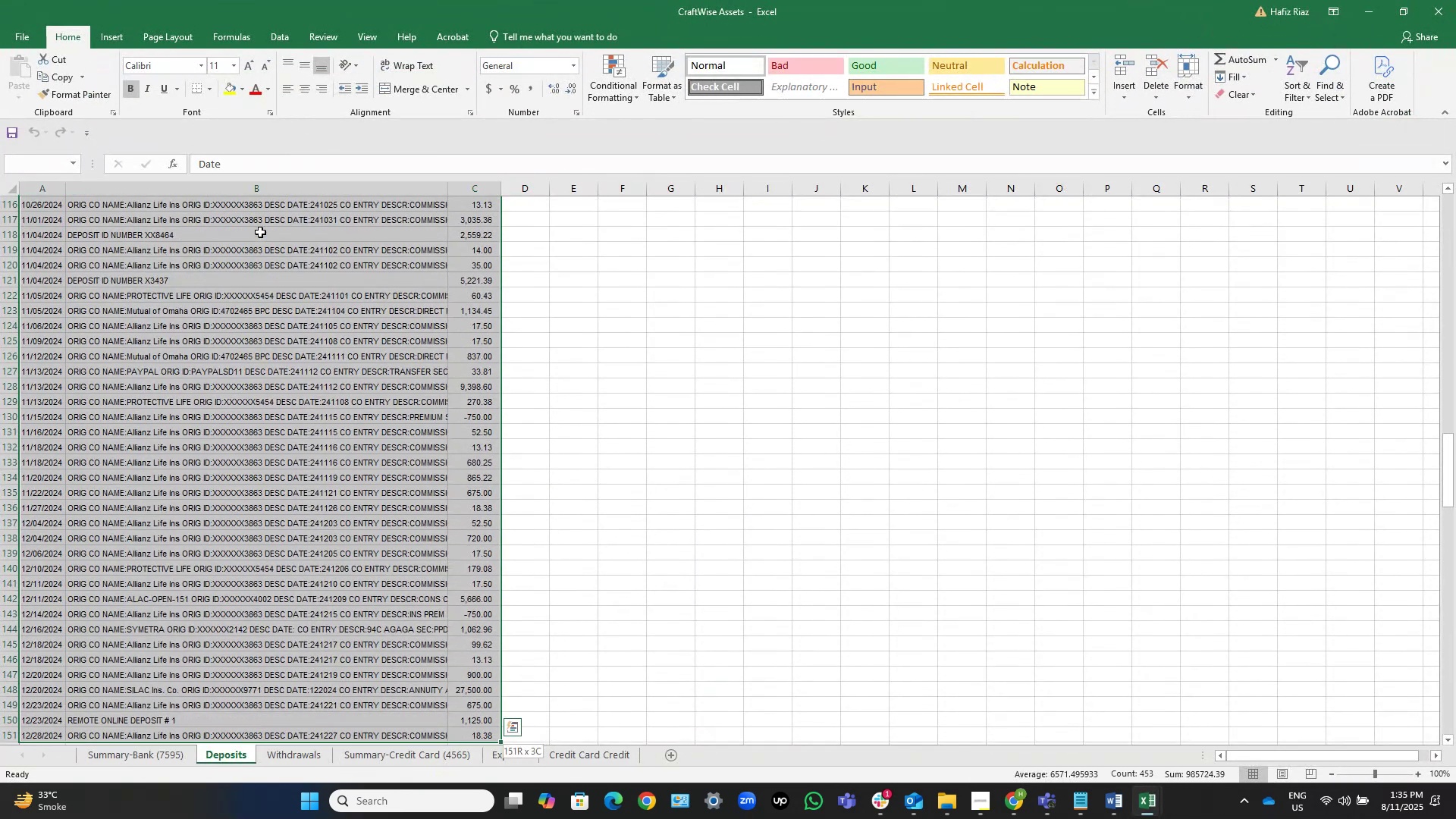 
key(Shift+ArrowDown)
 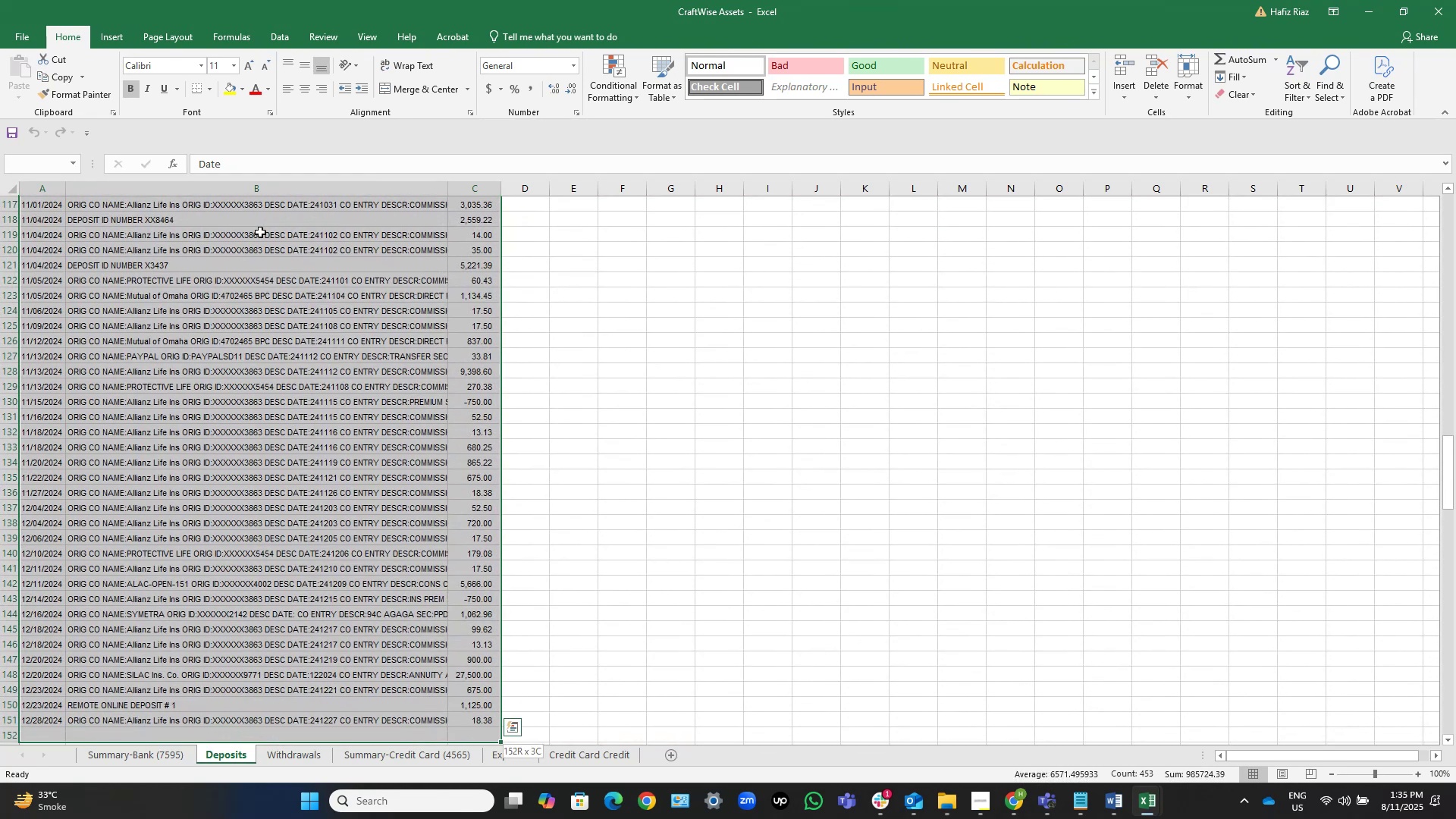 
key(Shift+ArrowUp)
 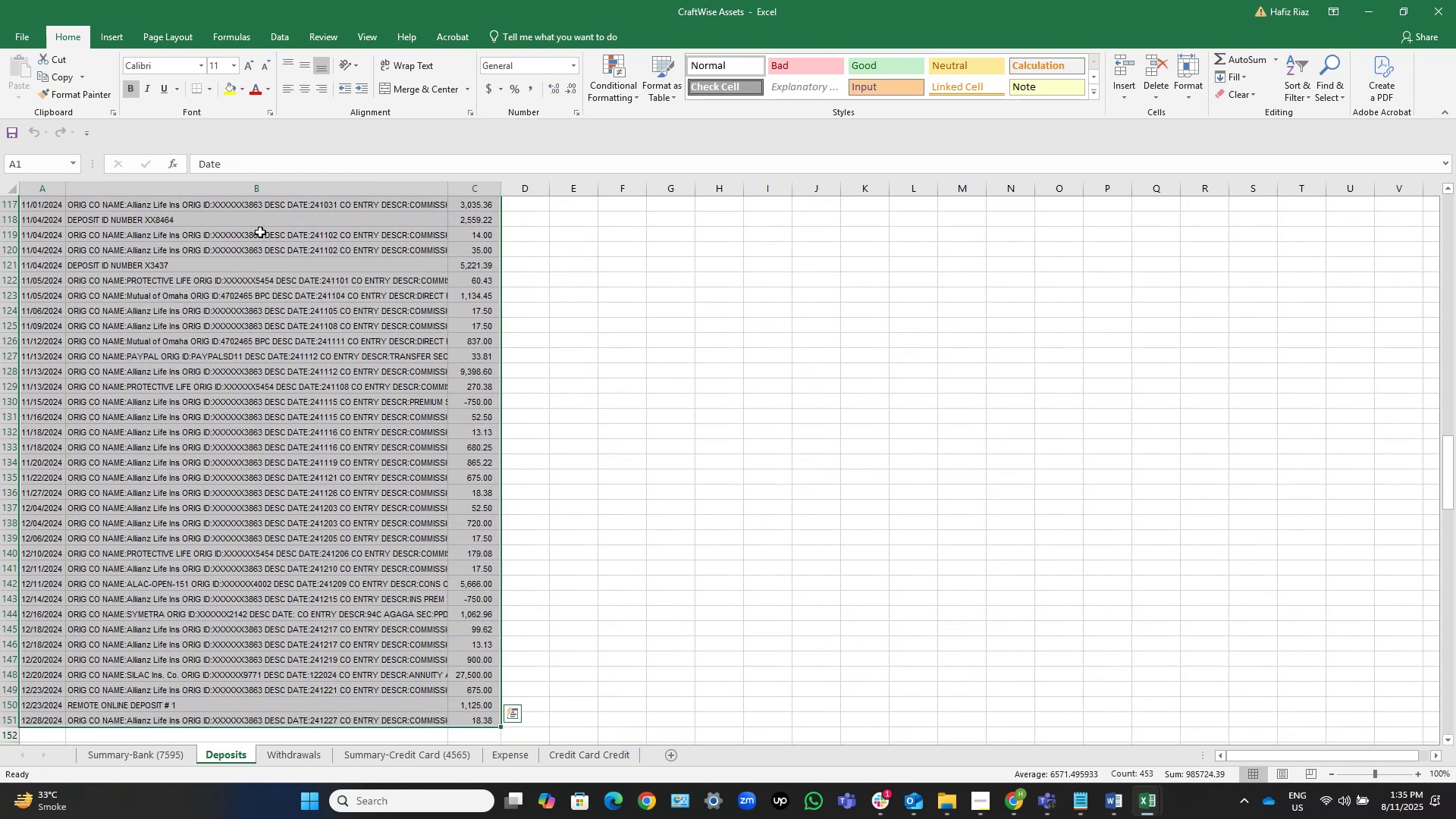 
key(Control+C)
 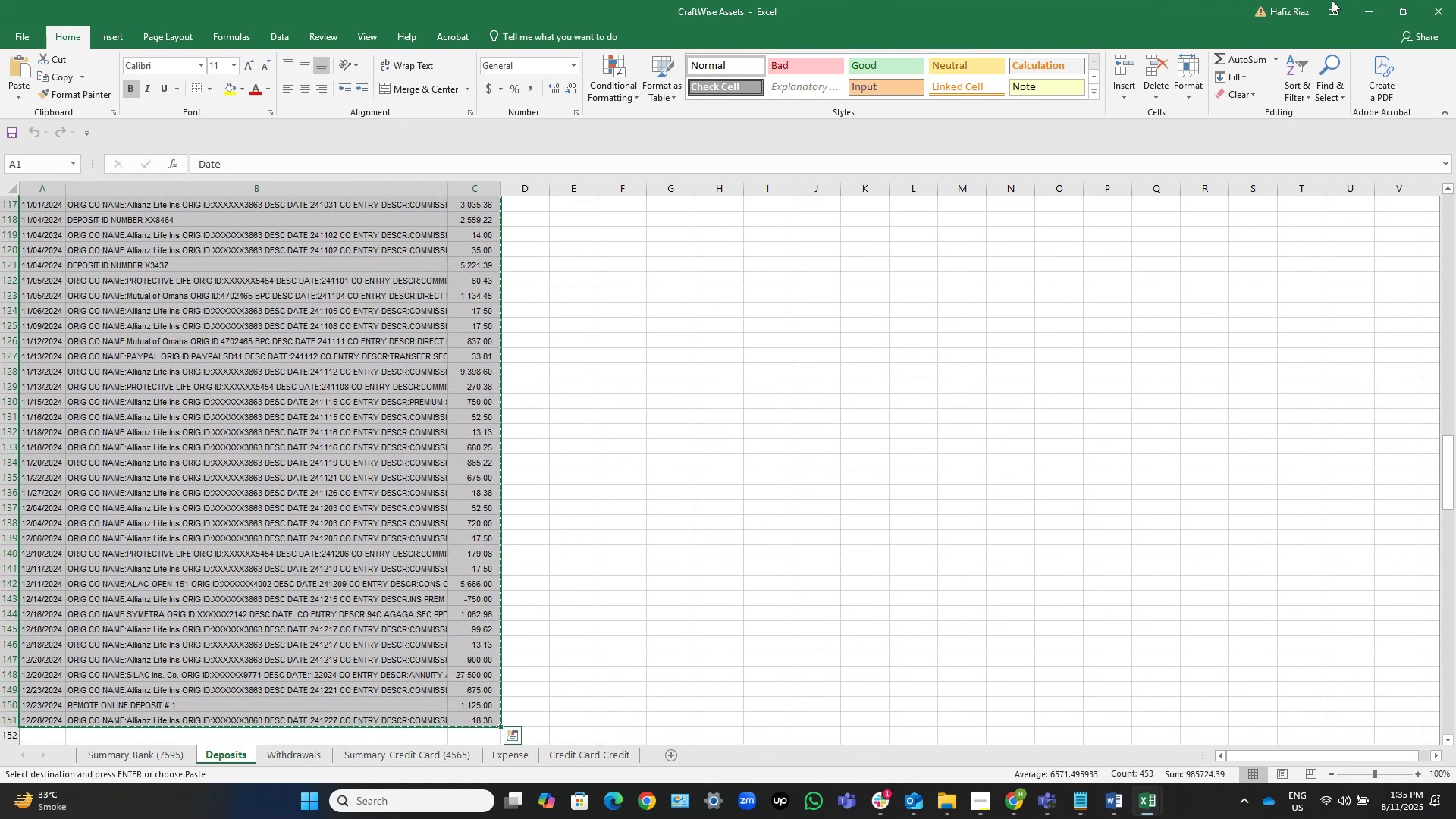 
left_click([1364, 2])
 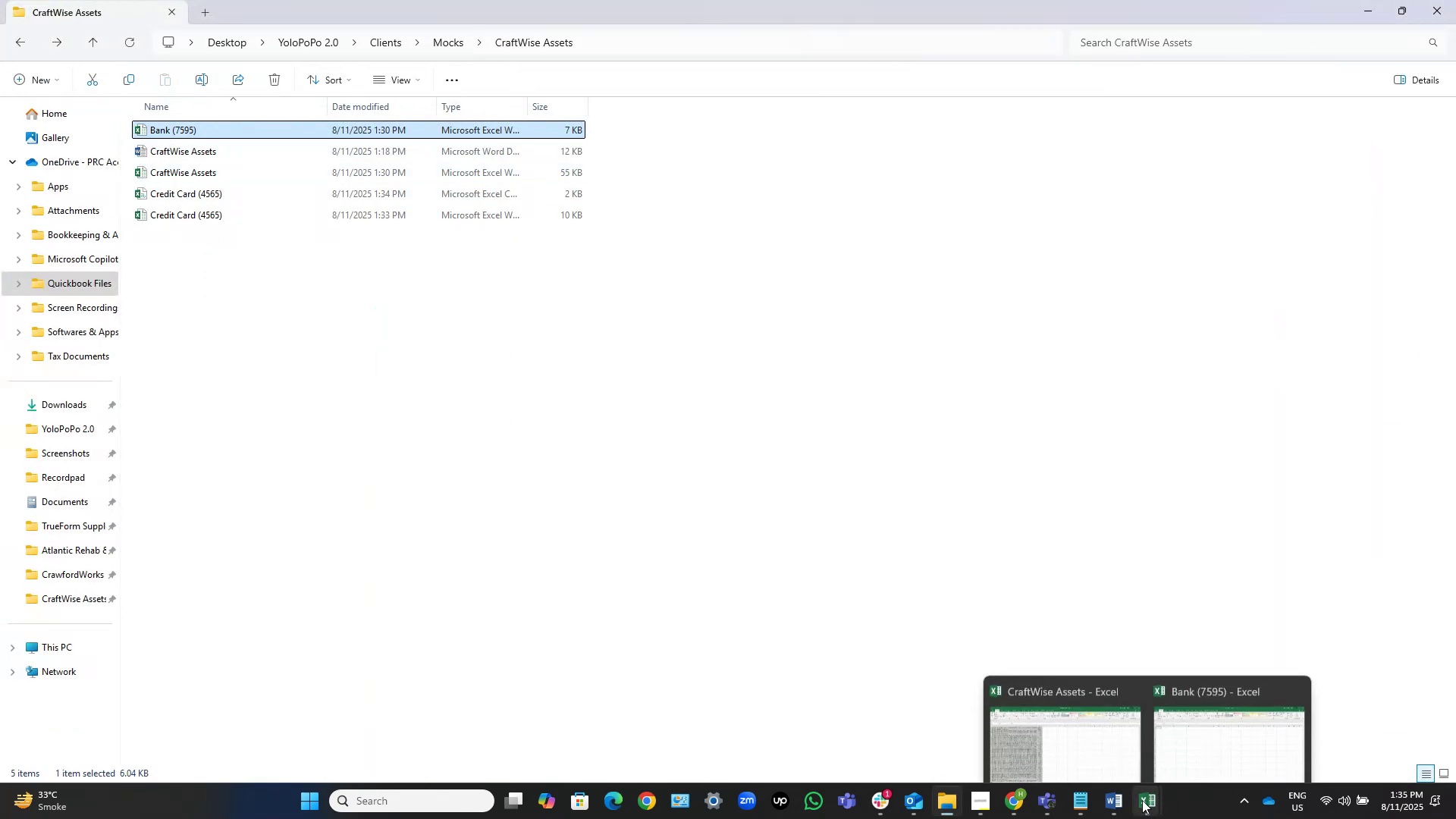 
left_click([1232, 745])
 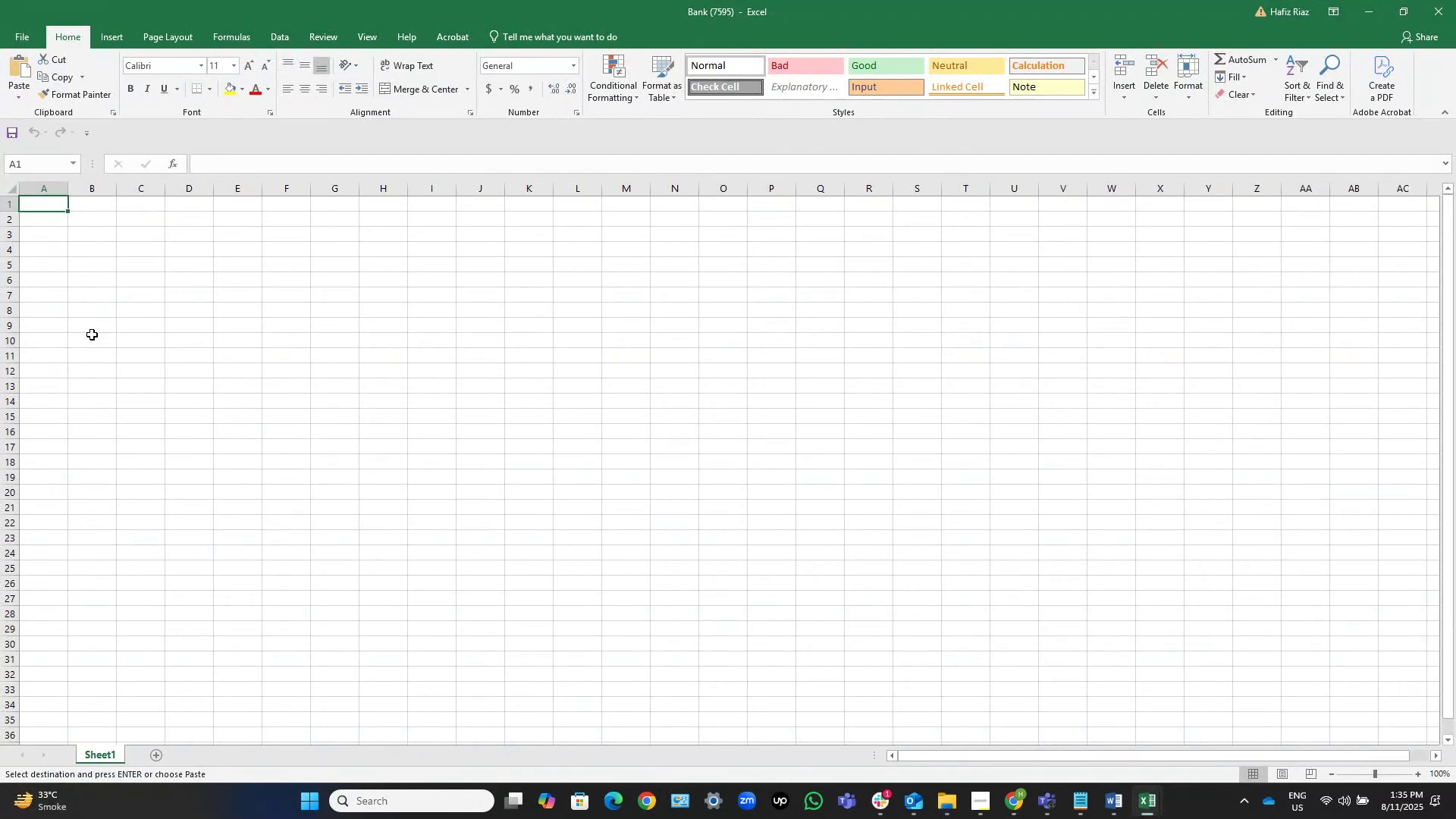 
scroll: coordinate [53, 231], scroll_direction: up, amount: 2.0
 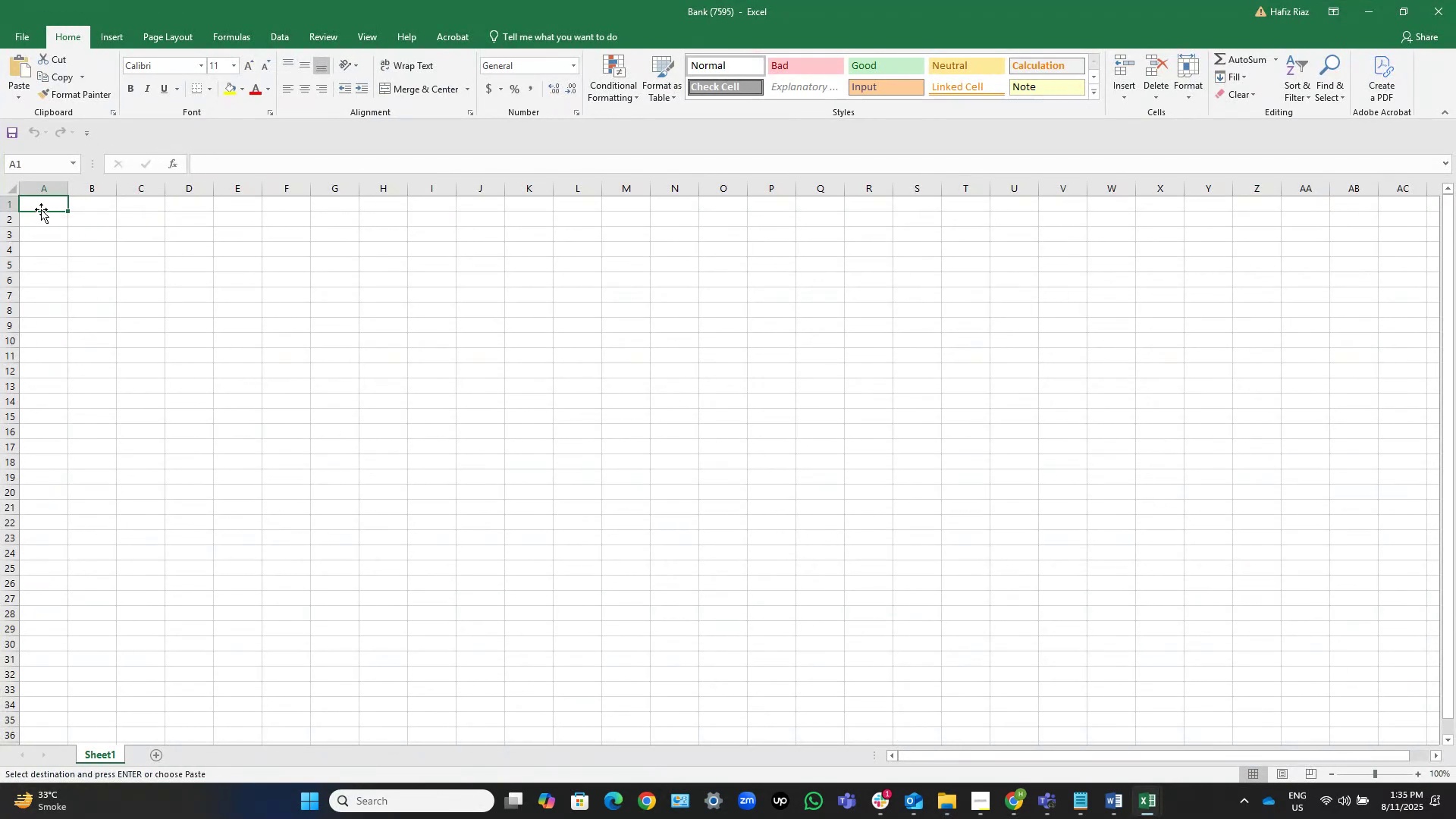 
left_click([44, 202])
 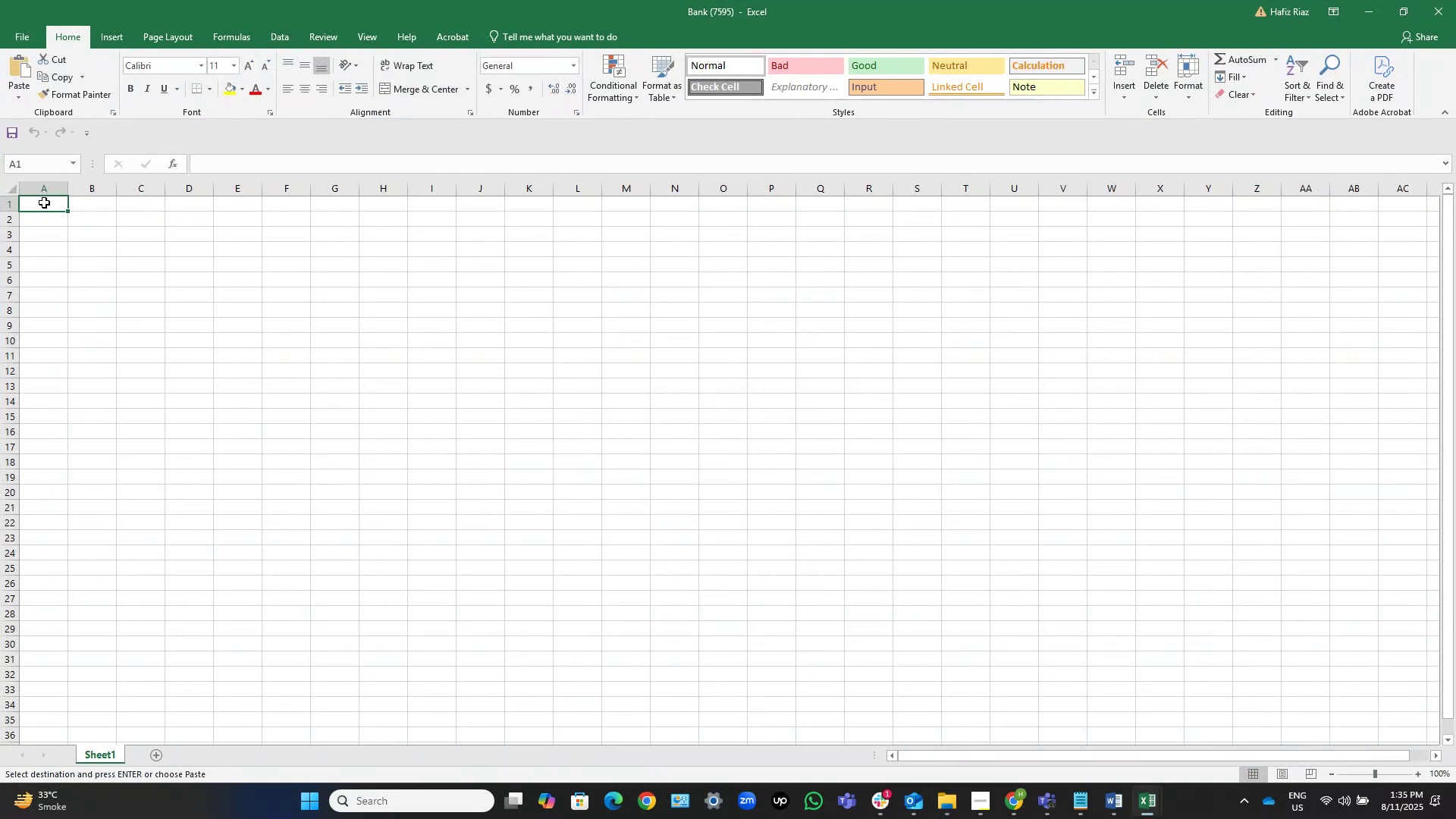 
key(Control+V)
 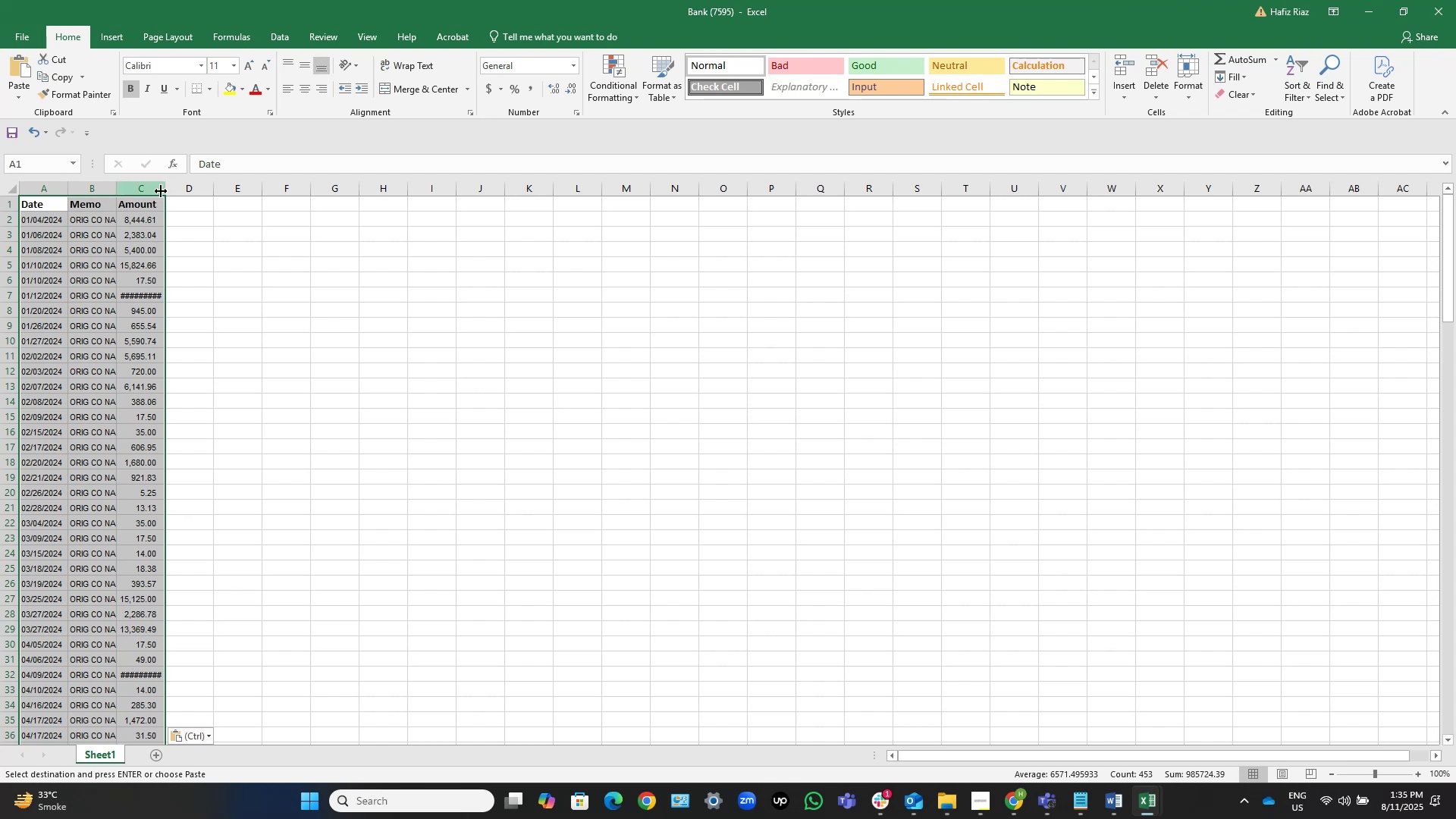 
double_click([163, 190])
 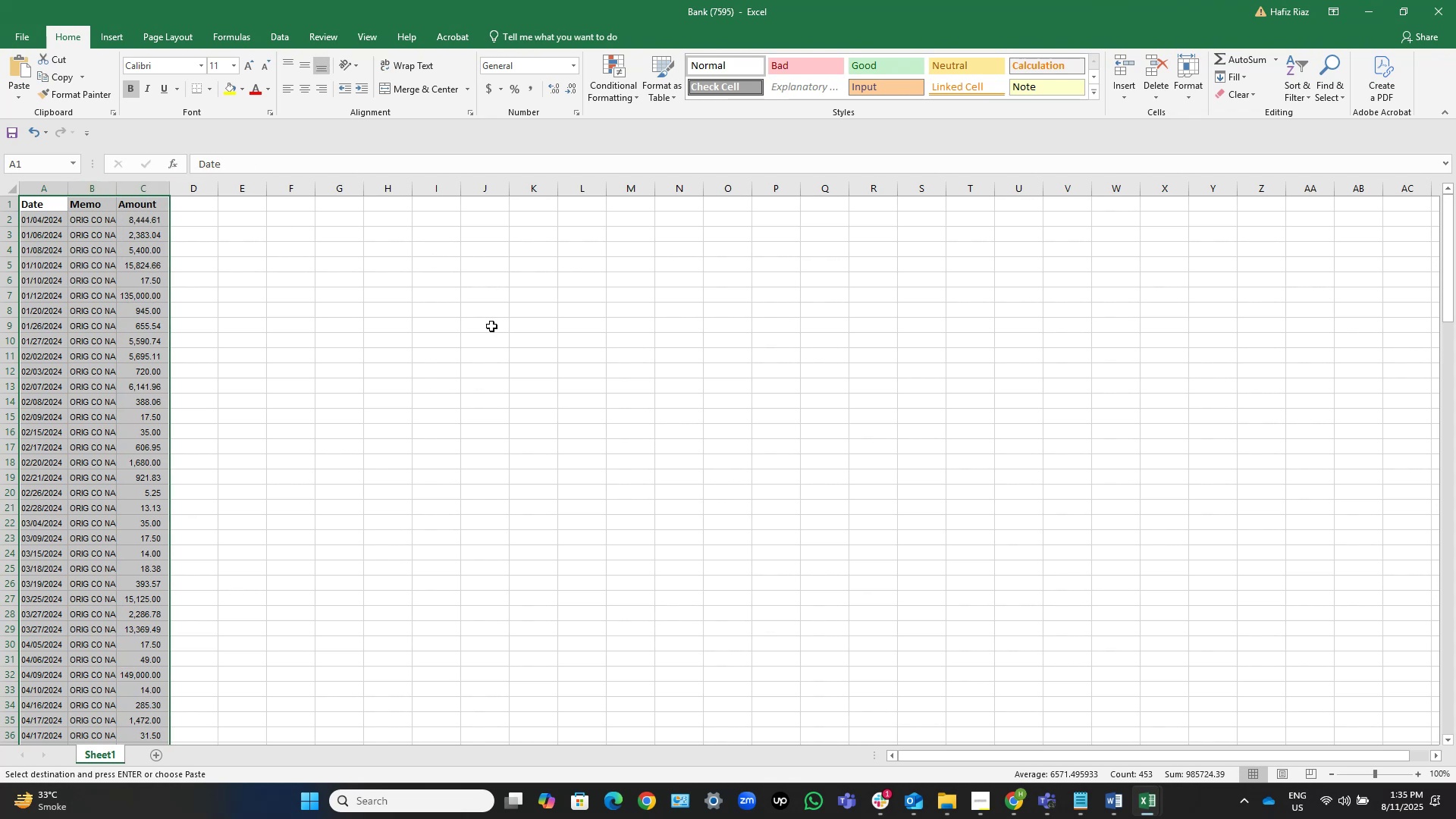 
key(ArrowDown)
 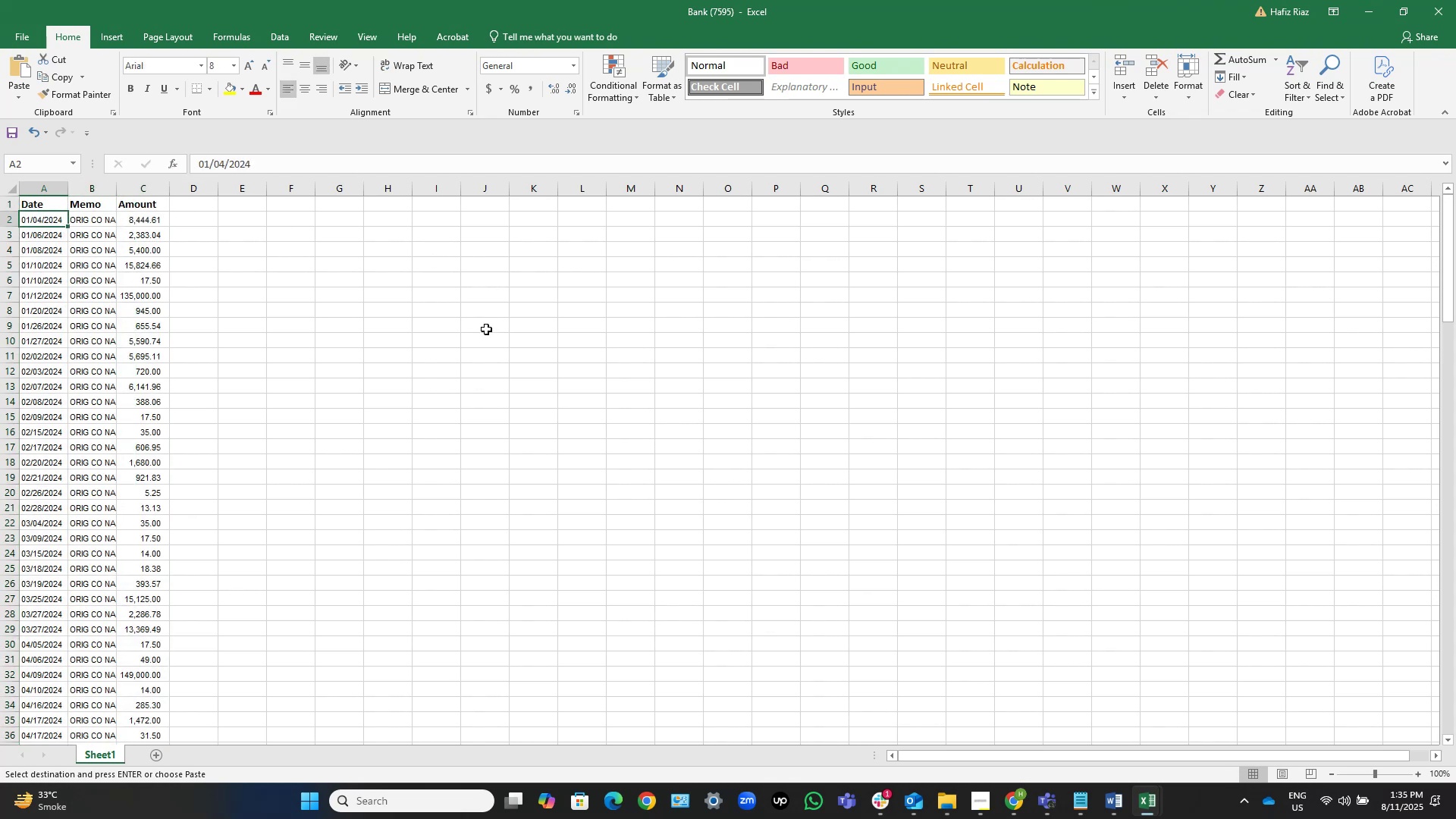 
key(Control+ArrowDown)
 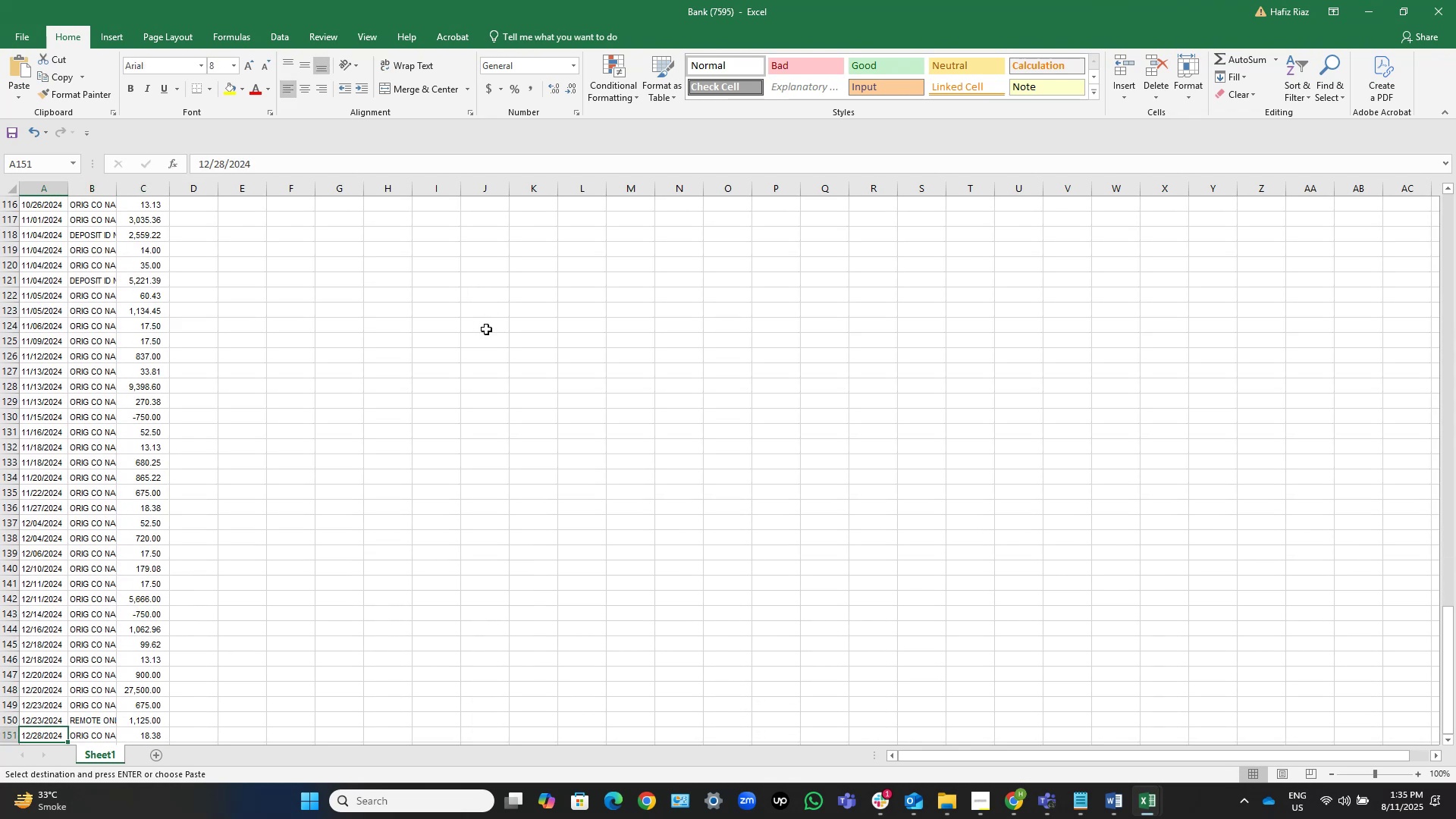 
key(ArrowDown)
 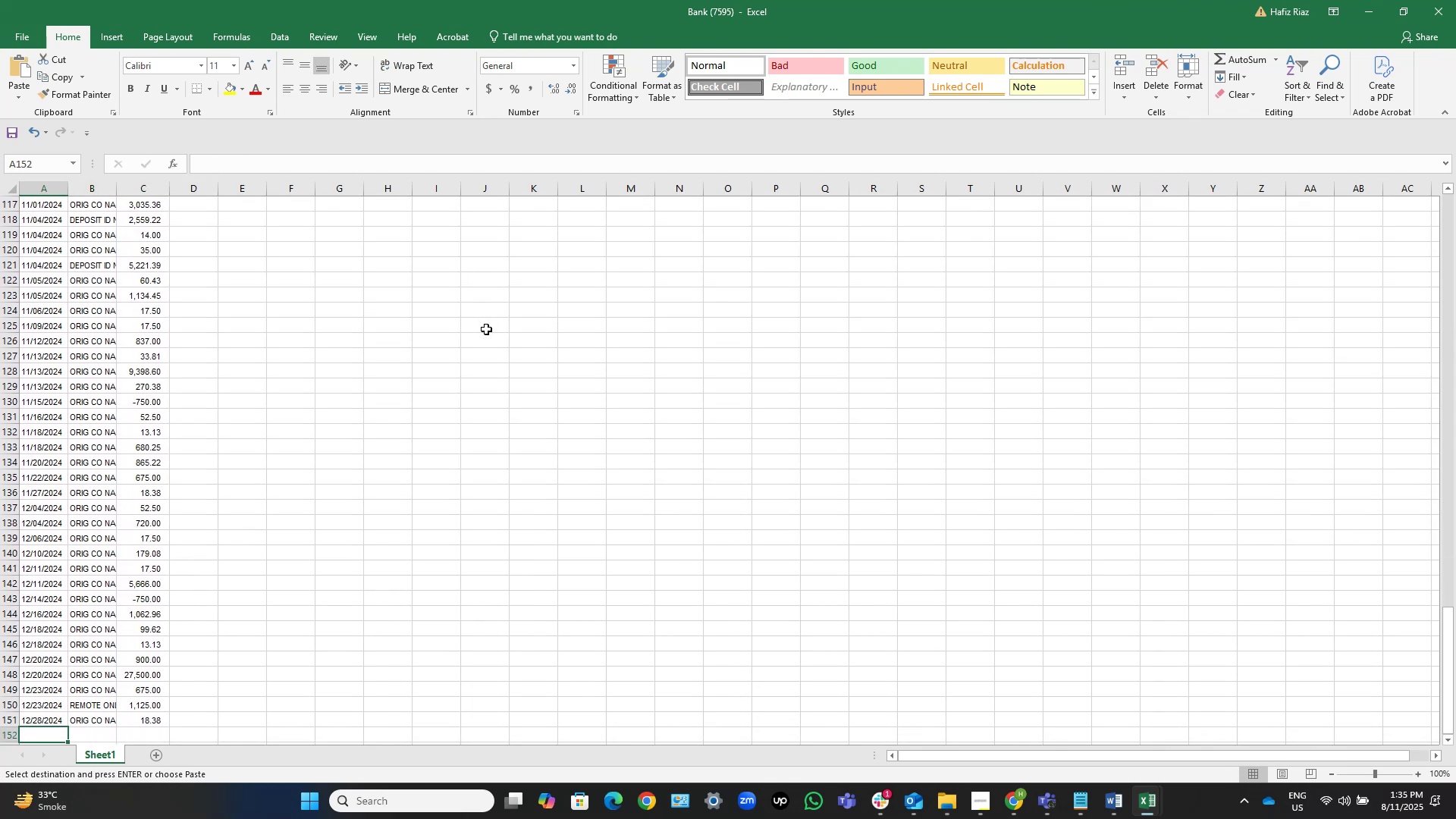 
key(ArrowDown)
 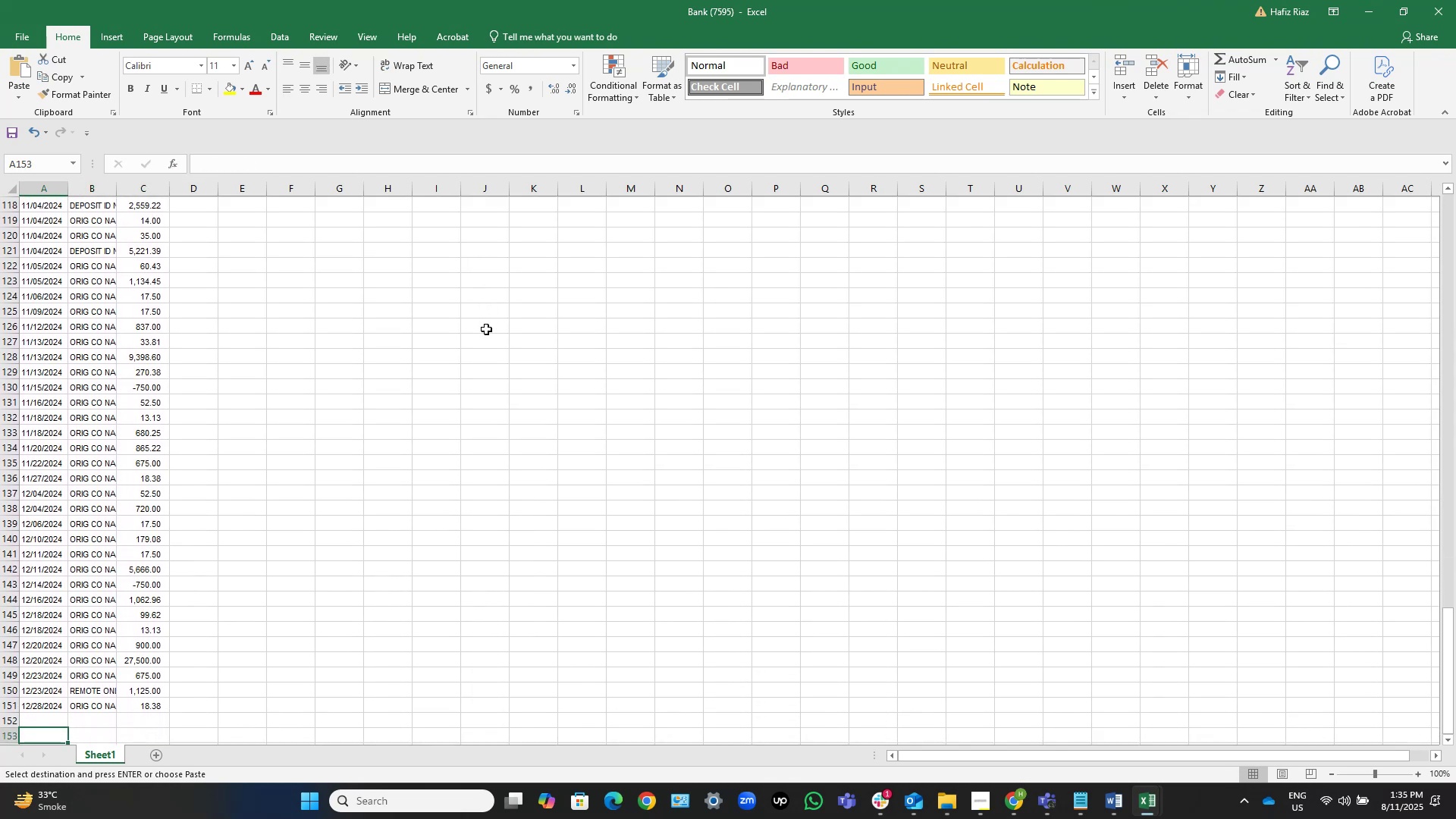 
key(ArrowUp)
 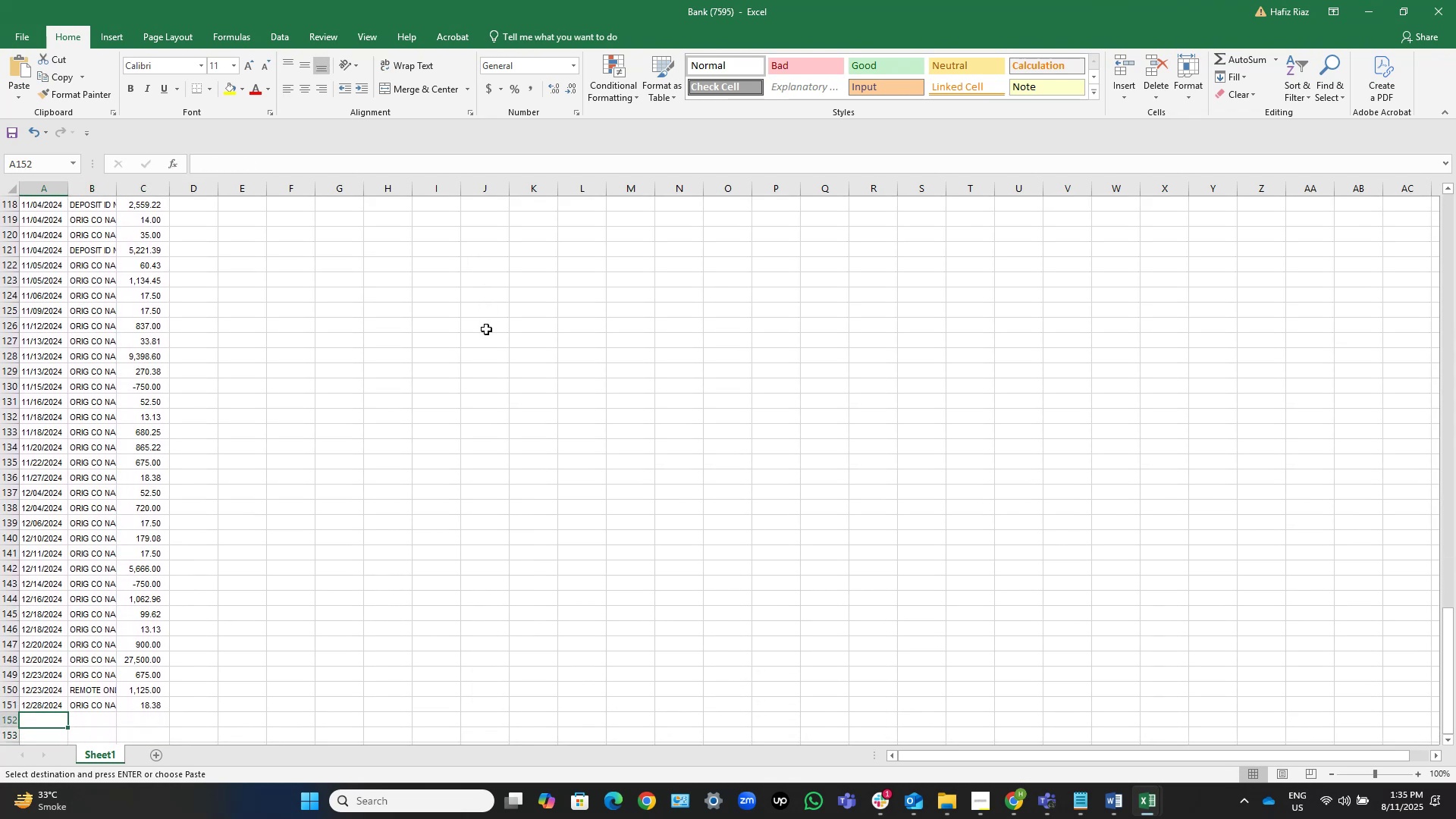 
key(ArrowUp)
 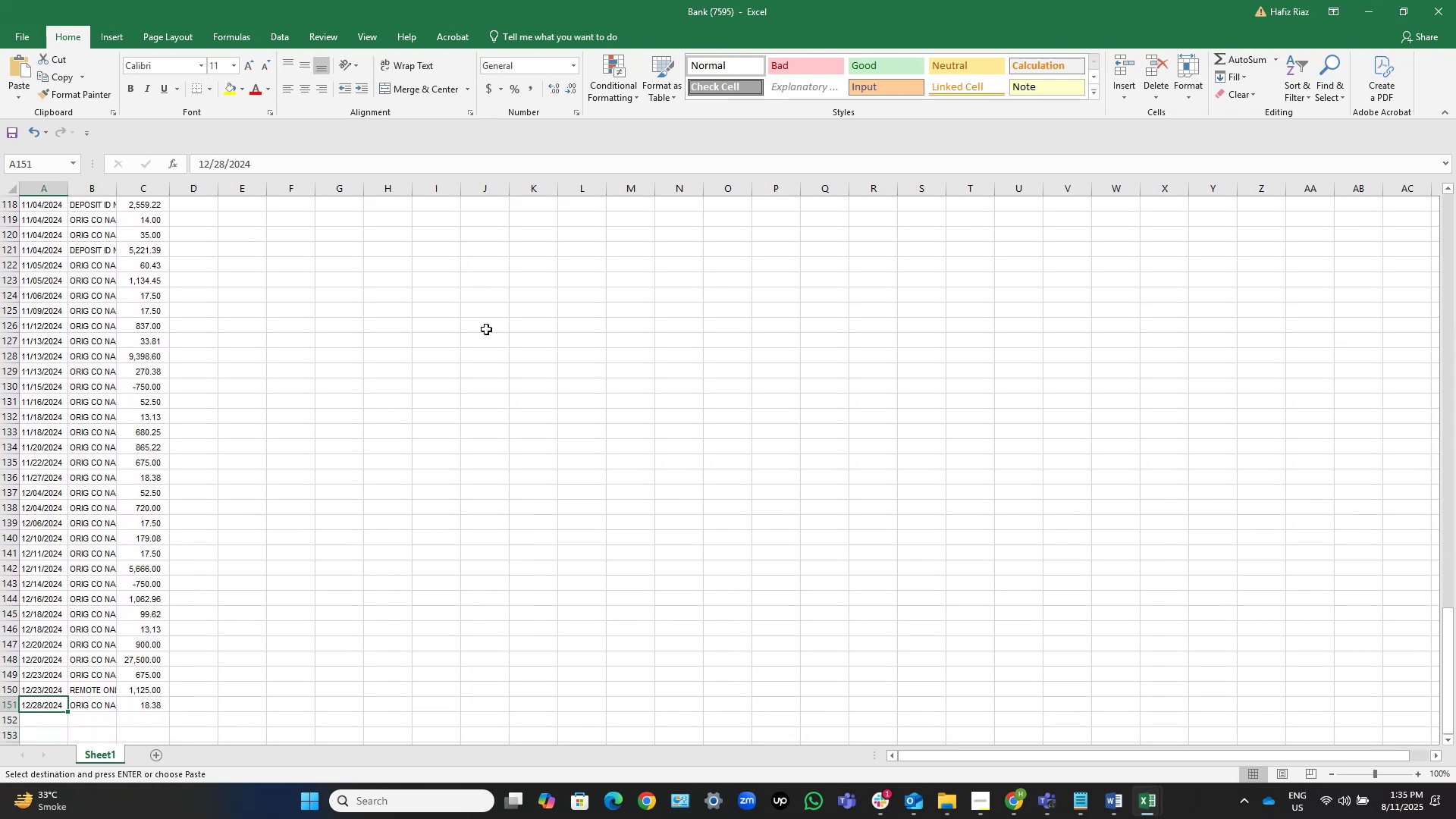 
key(ArrowDown)
 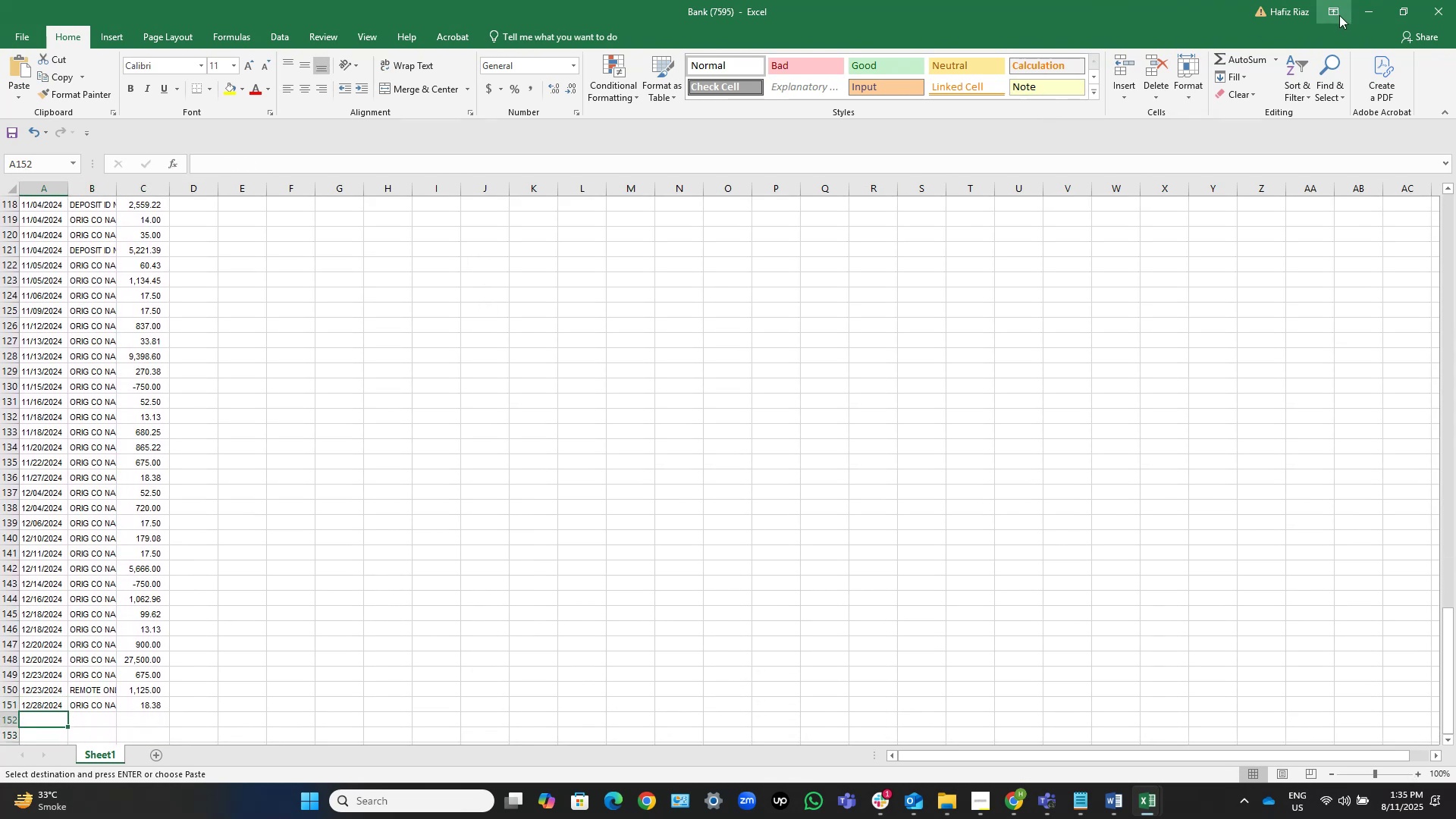 
left_click([1356, 6])
 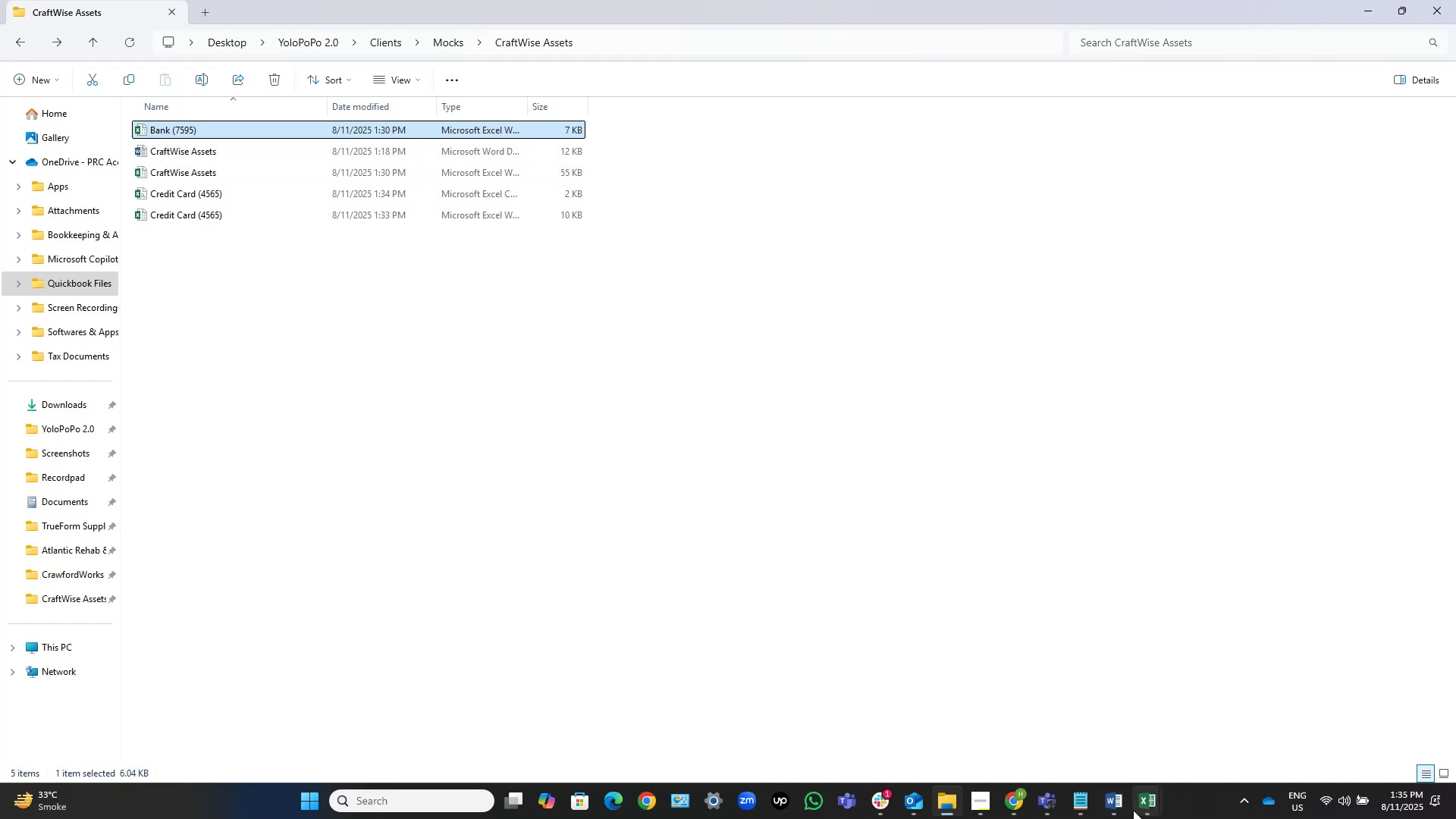 
double_click([1100, 703])
 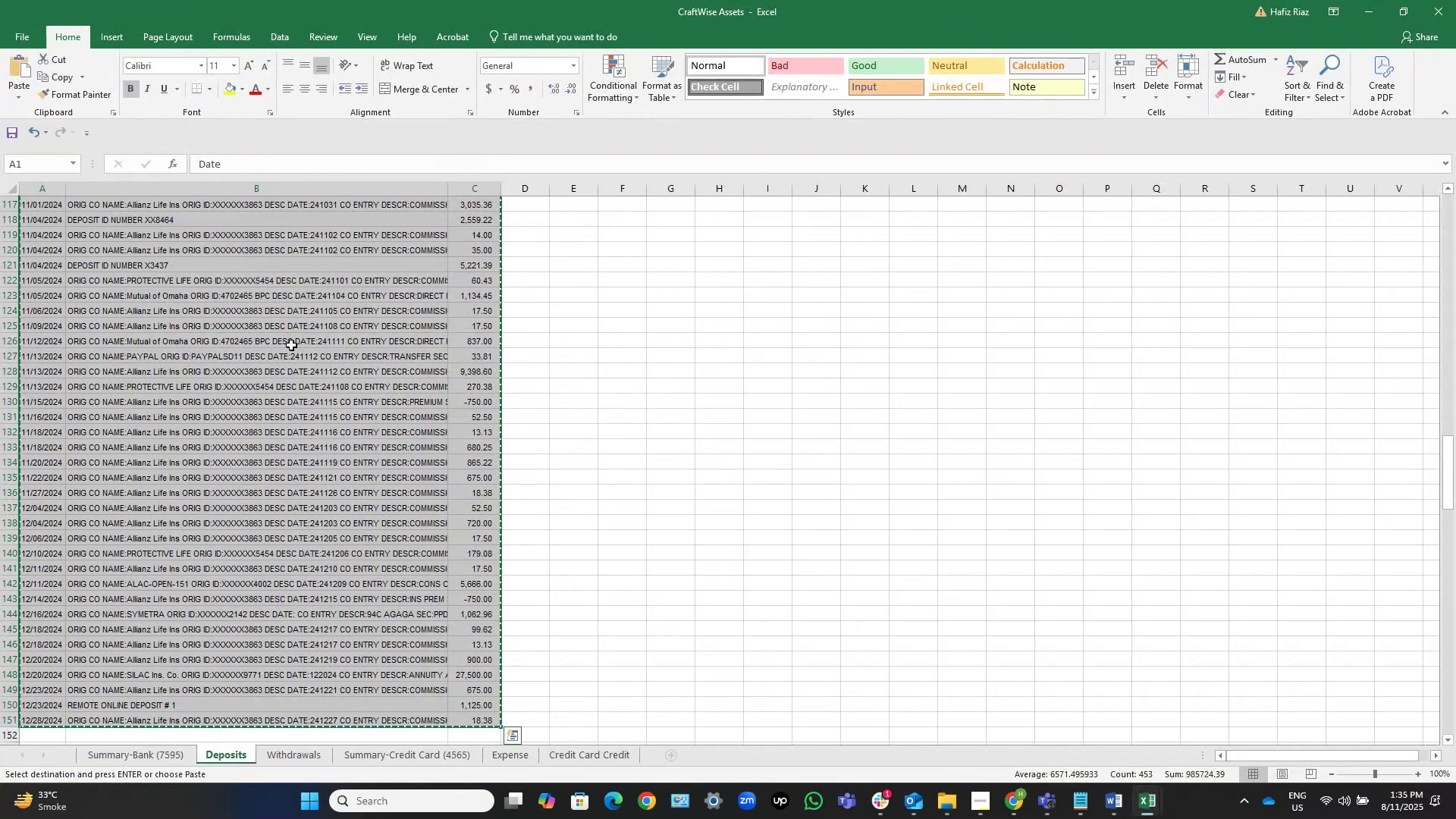 
key(ArrowUp)
 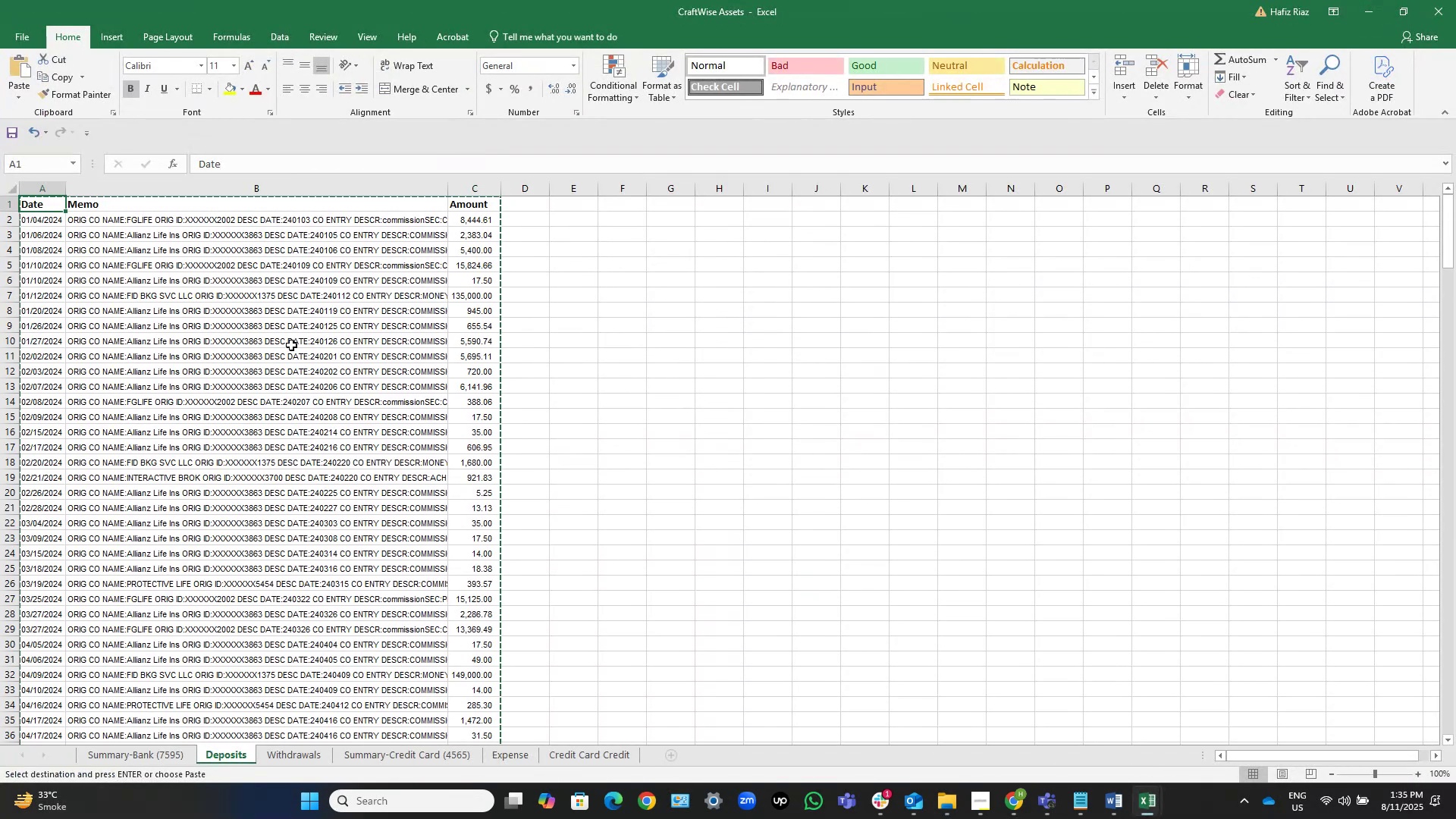 
key(Escape)
 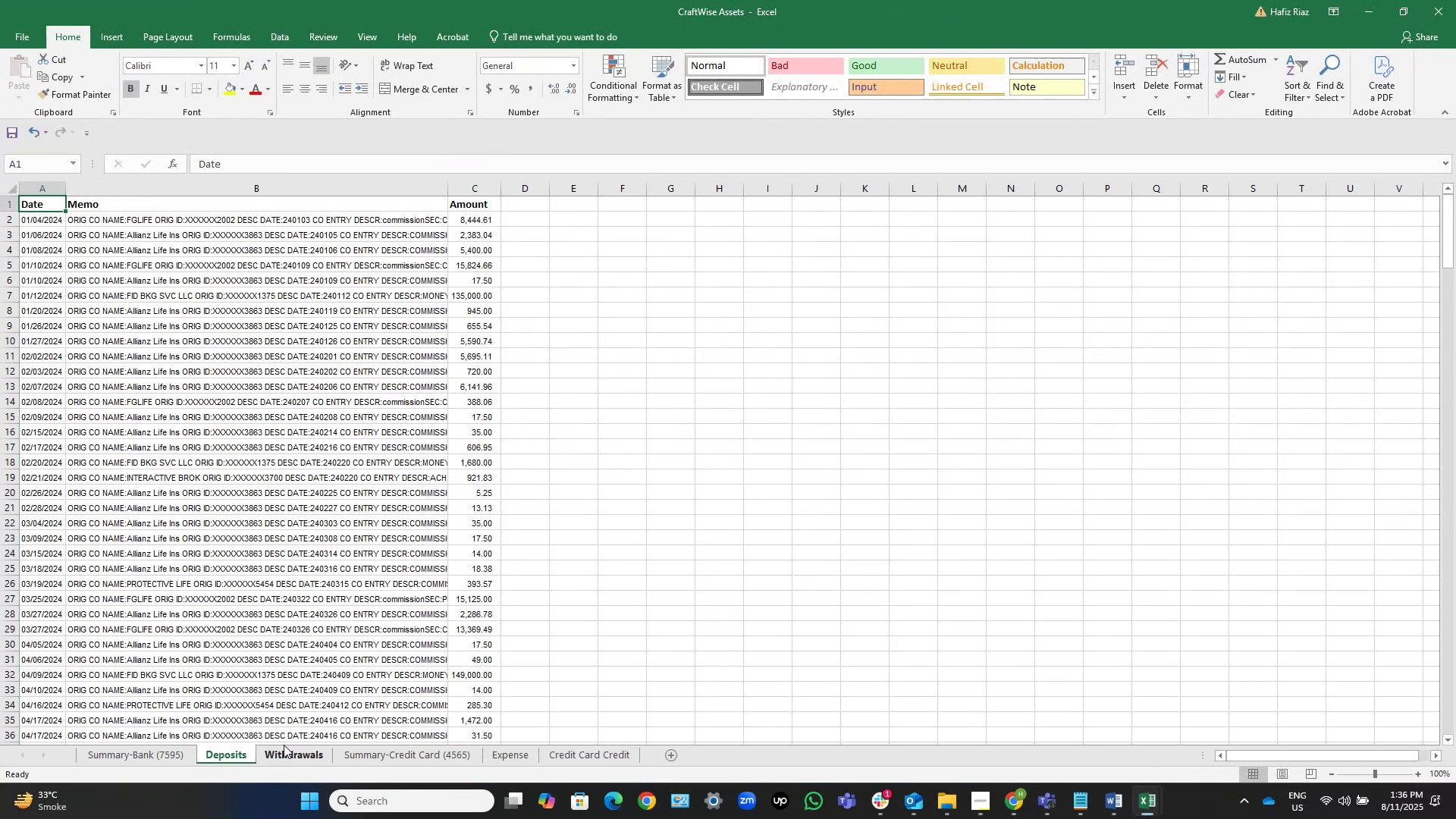 
left_click([293, 755])
 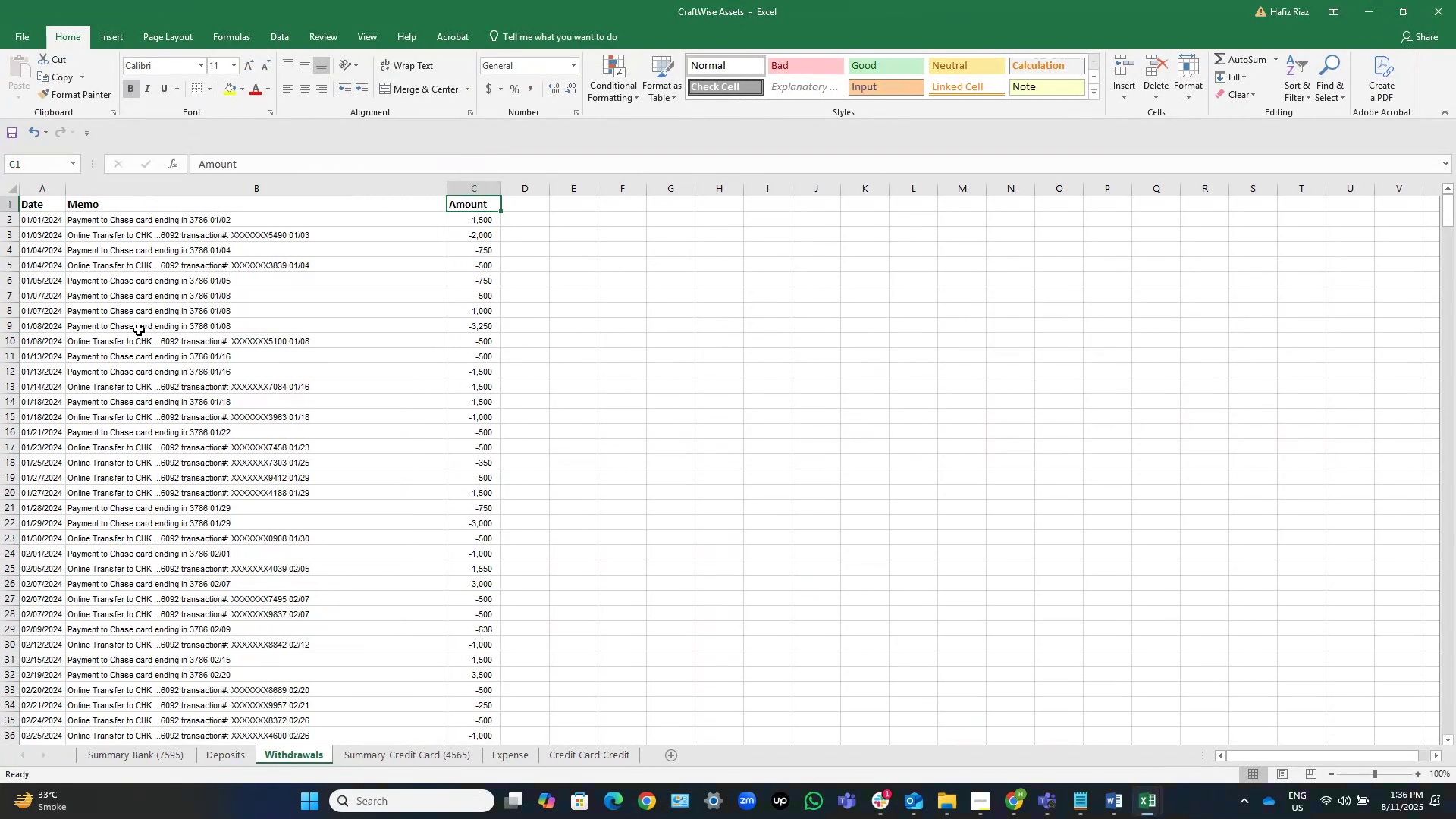 
scroll: coordinate [102, 274], scroll_direction: up, amount: 2.0
 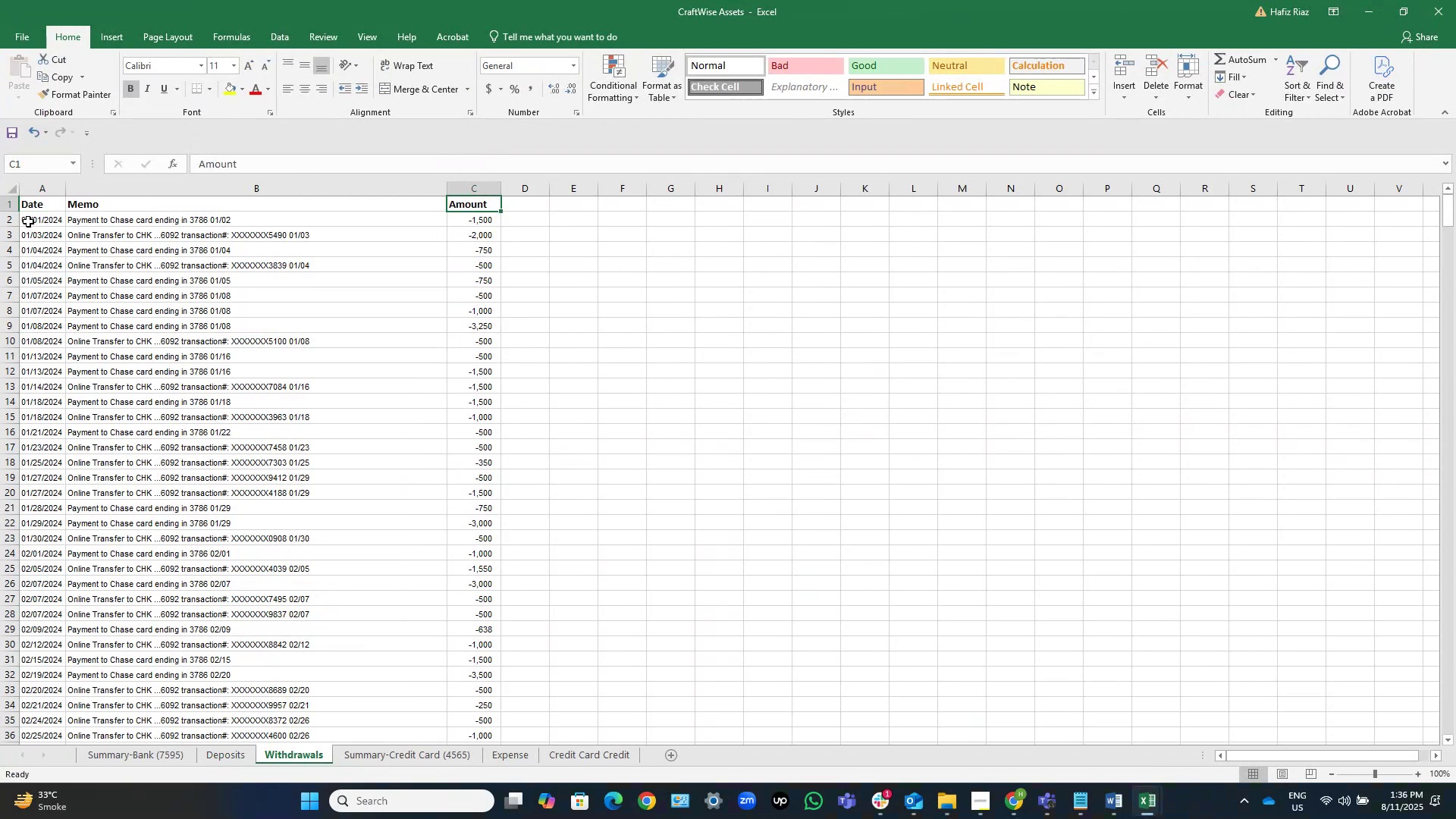 
left_click([28, 217])
 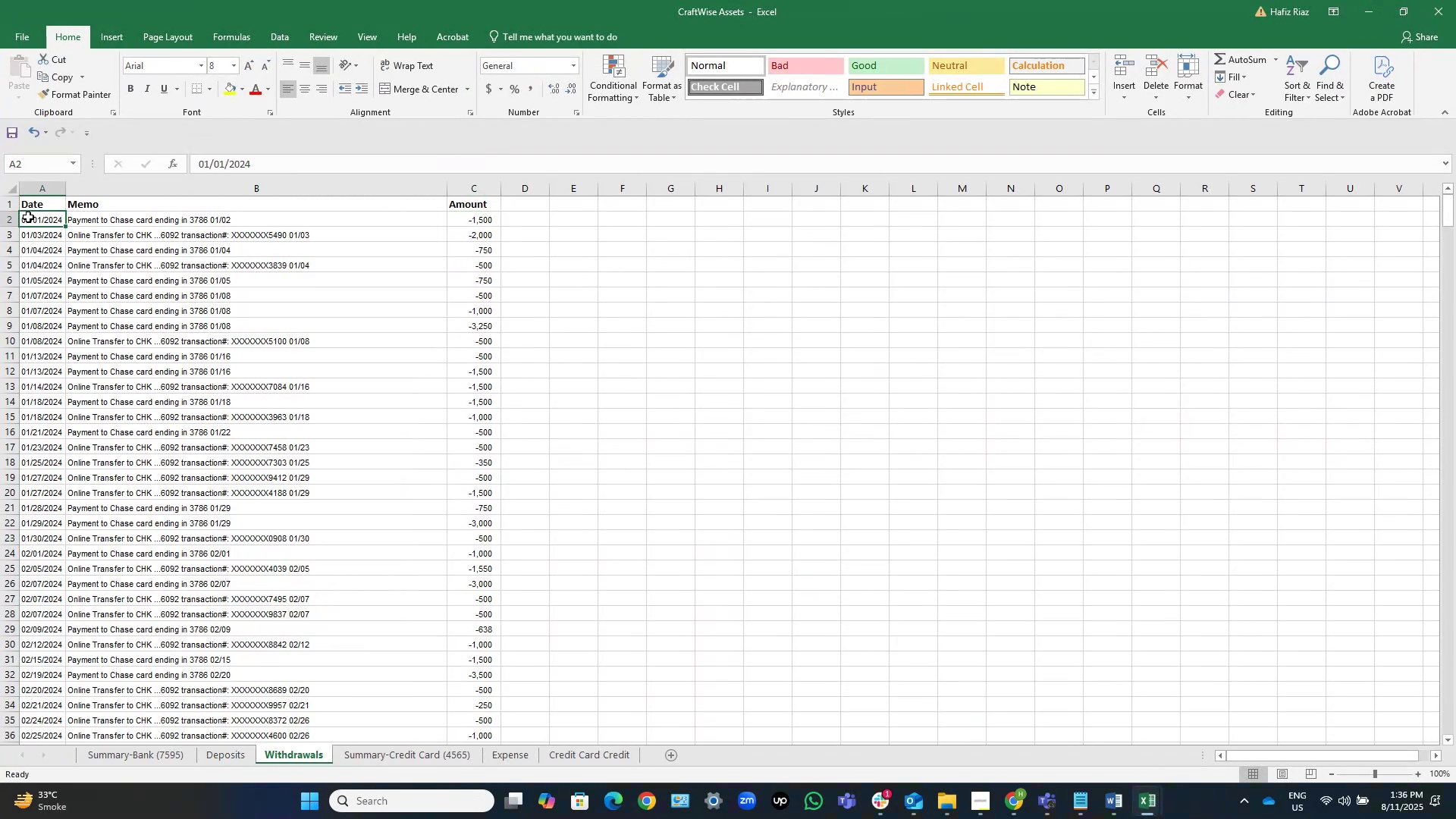 
key(Control+Shift+ArrowRight)
 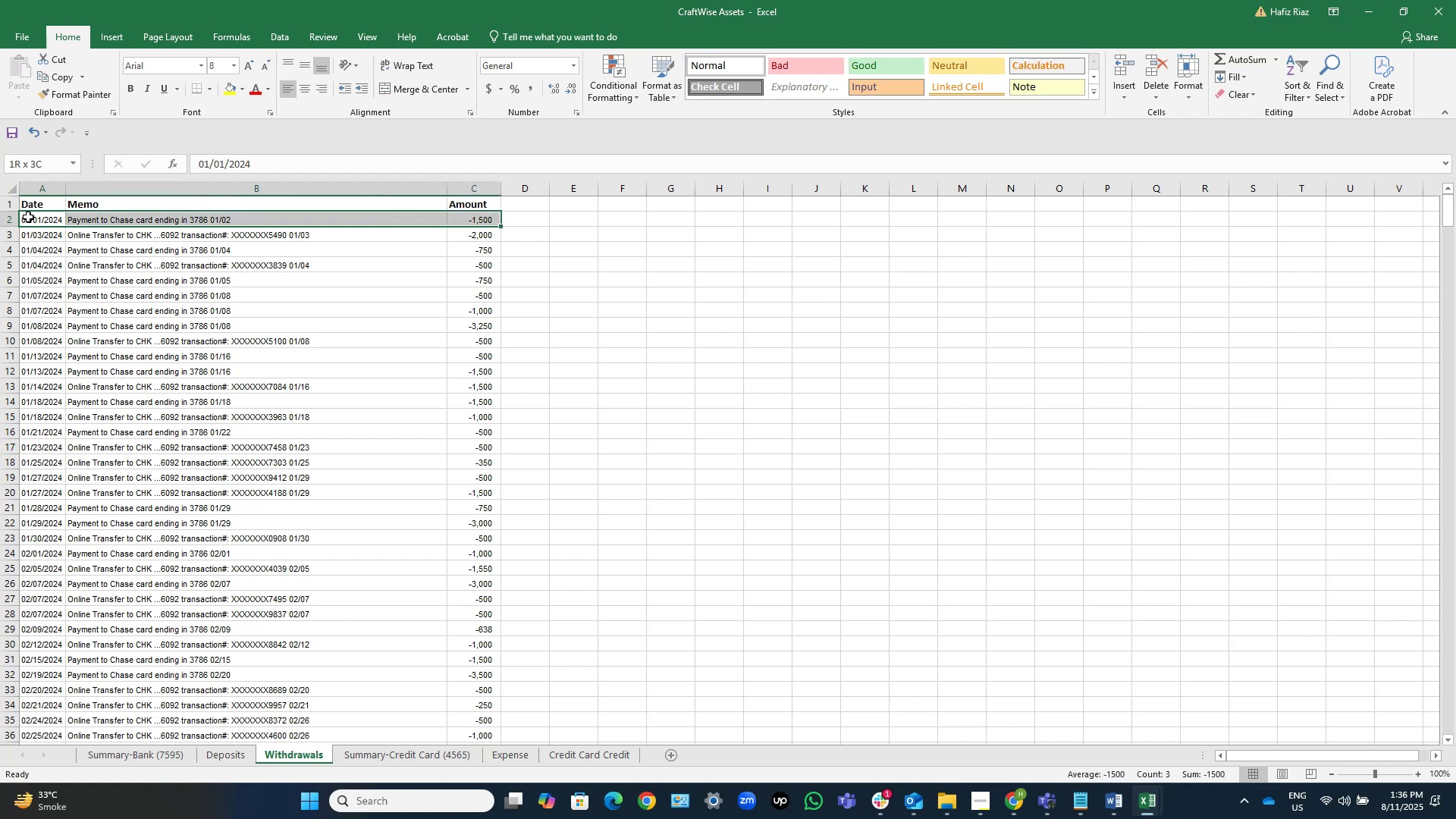 
key(Control+Shift+ArrowDown)
 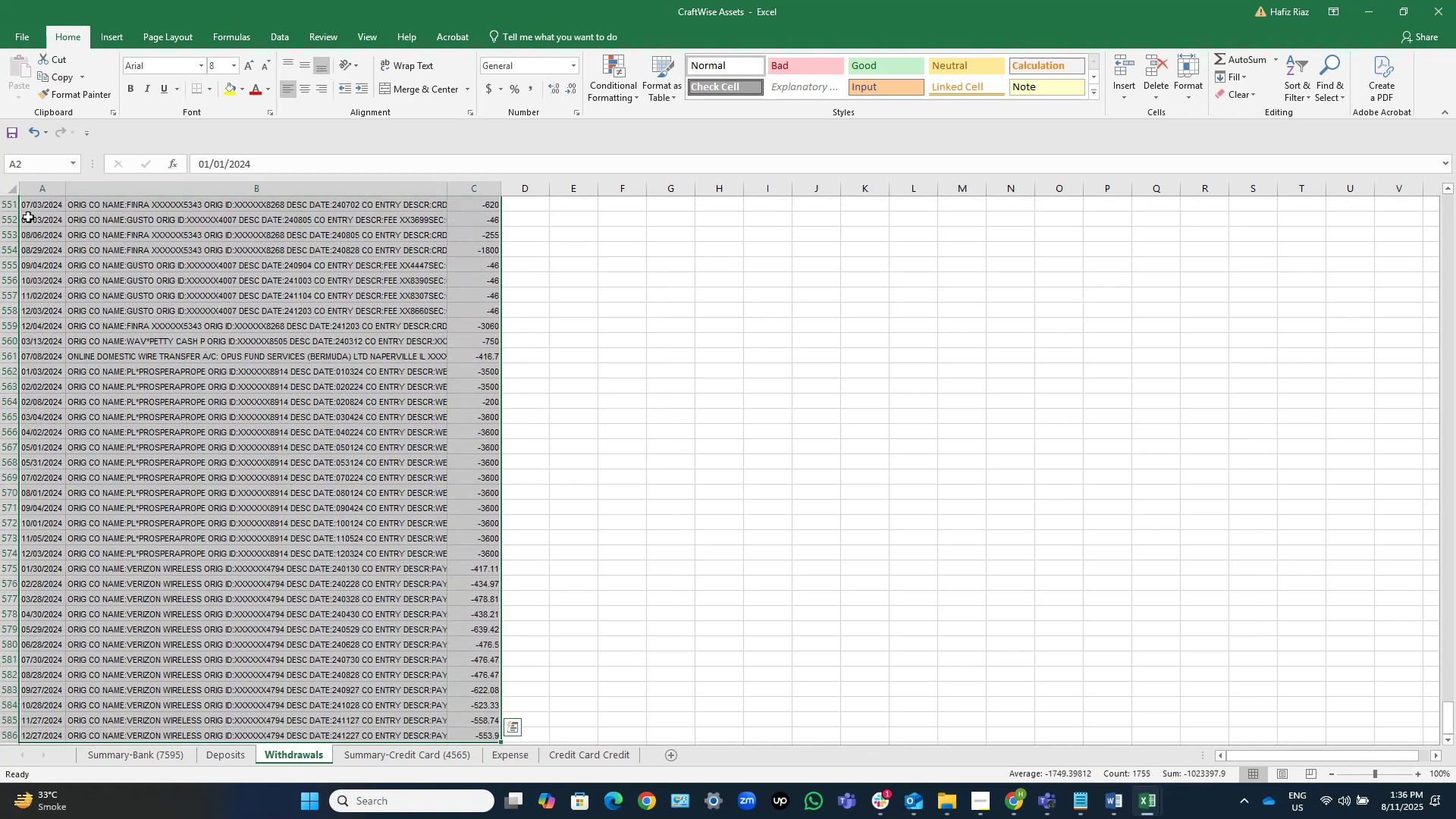 
key(Control+C)
 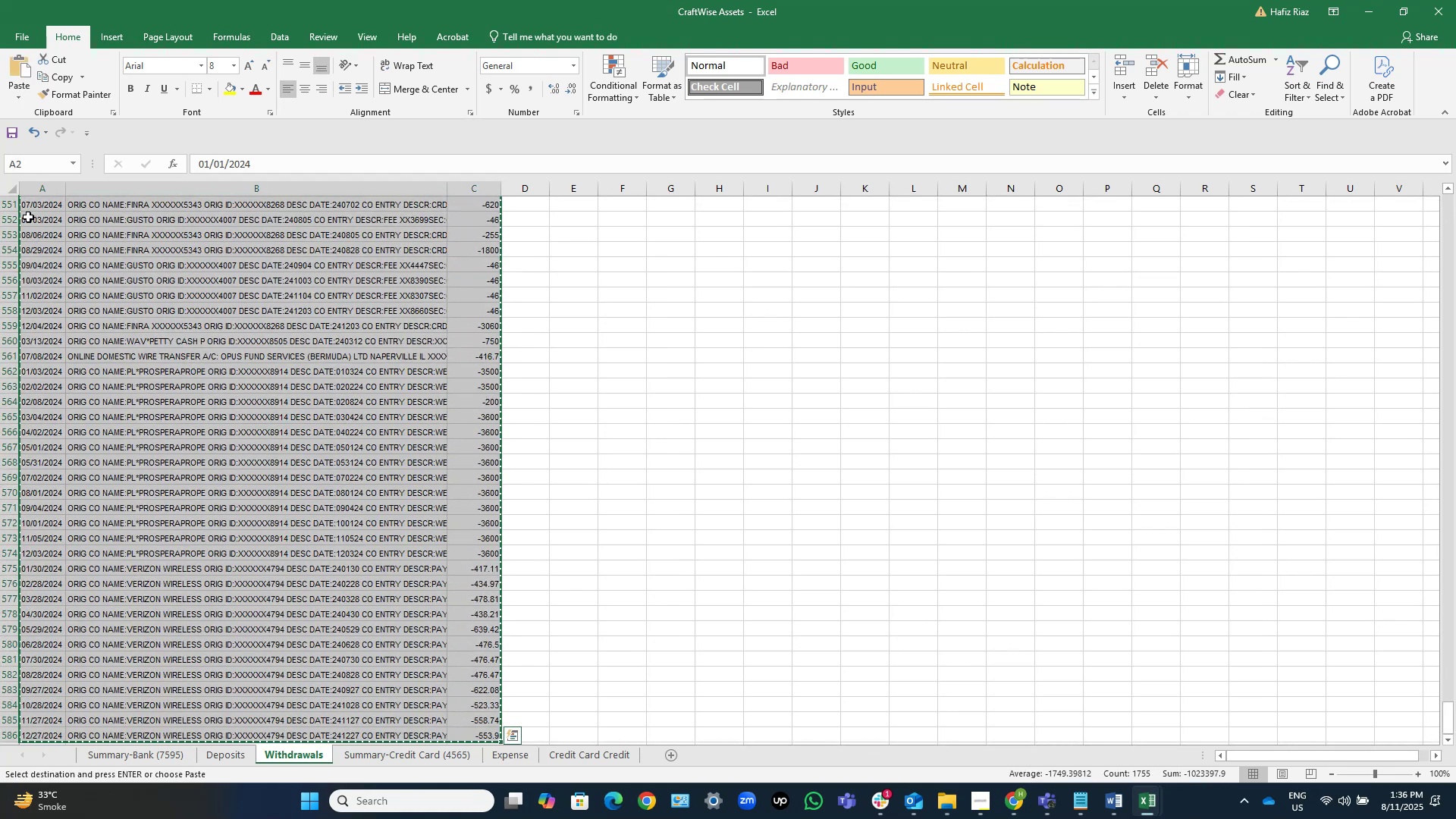 
key(ArrowDown)
 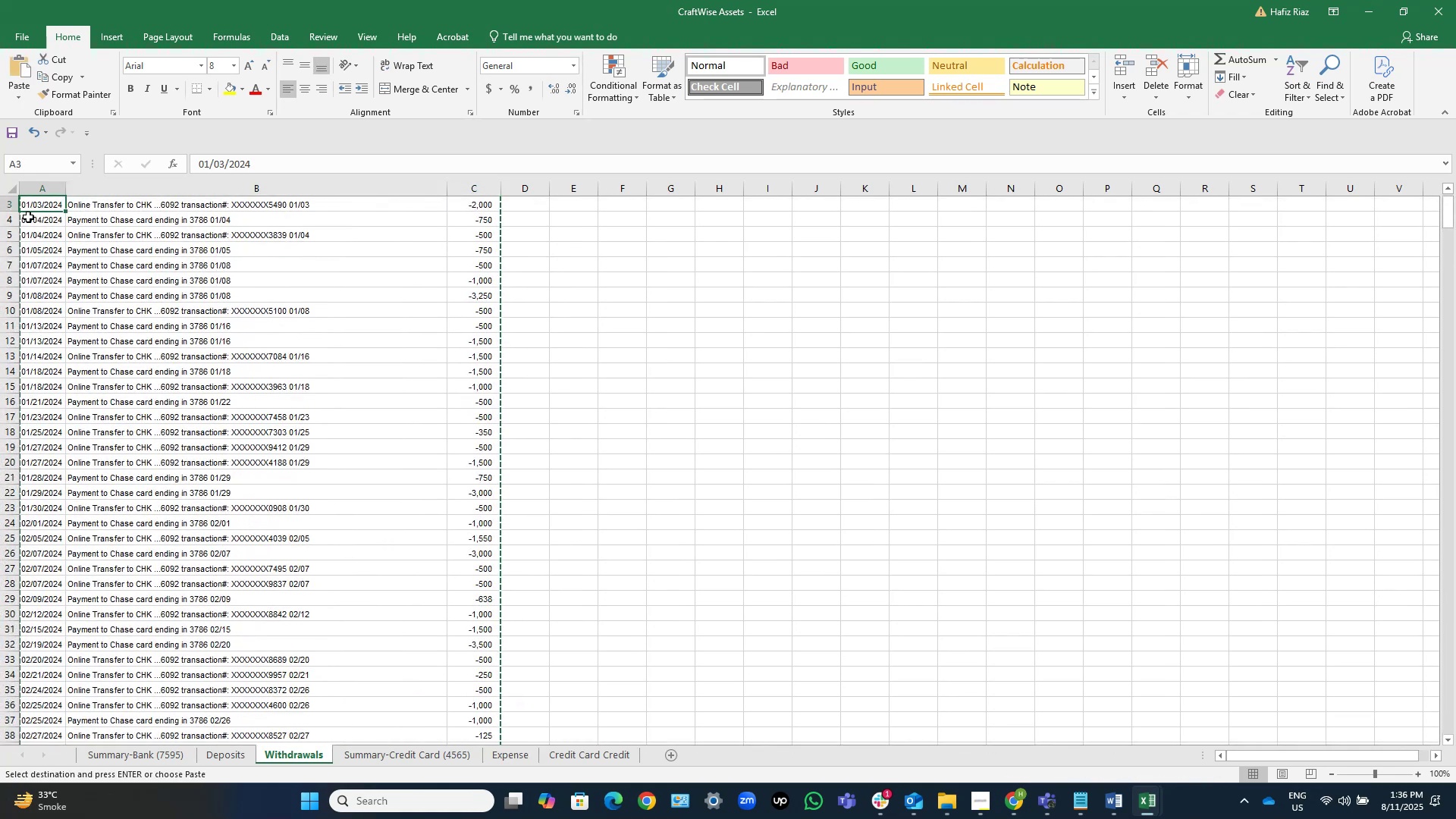 
key(Control+ArrowDown)
 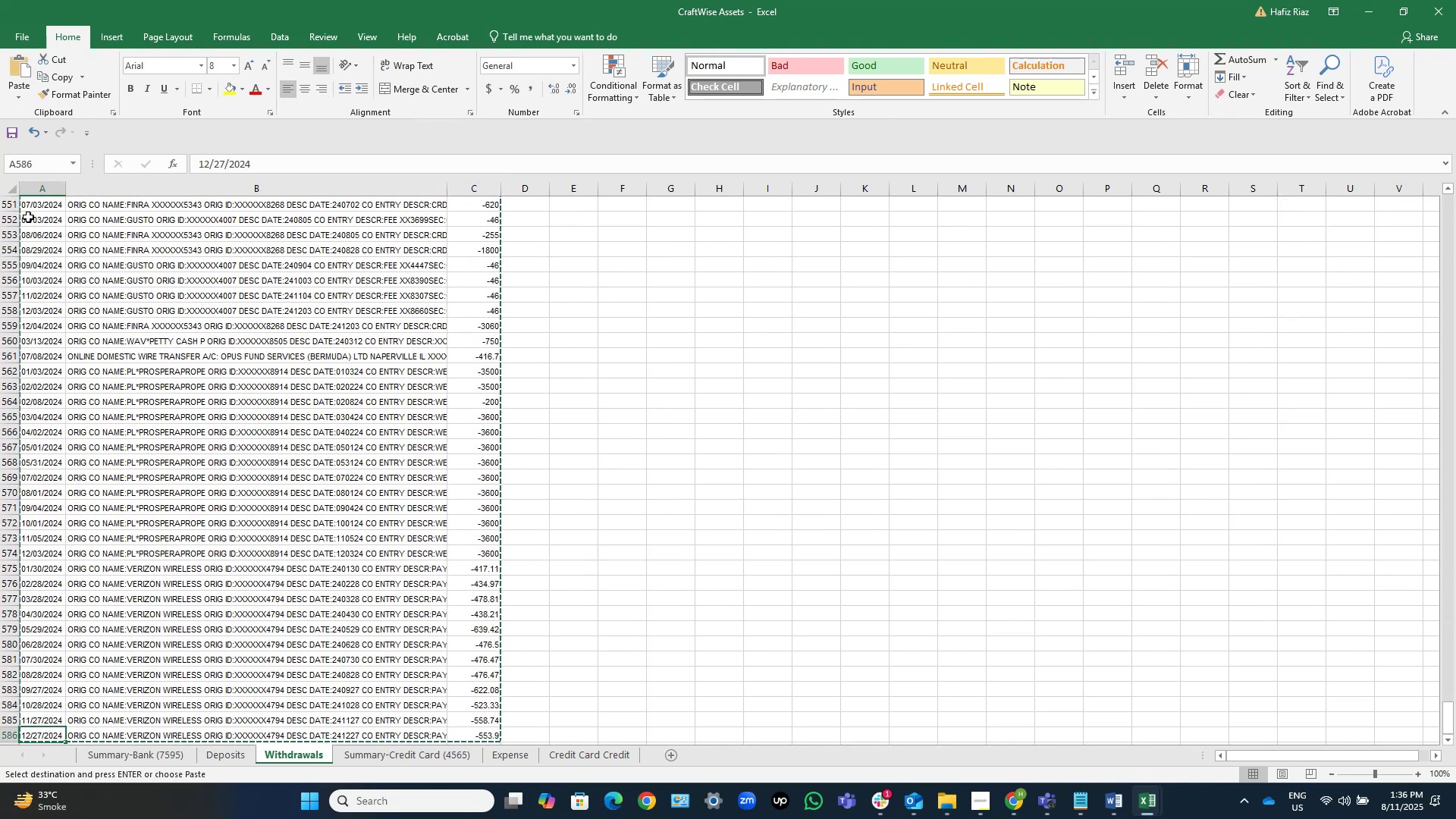 
scroll: coordinate [74, 281], scroll_direction: down, amount: 4.0
 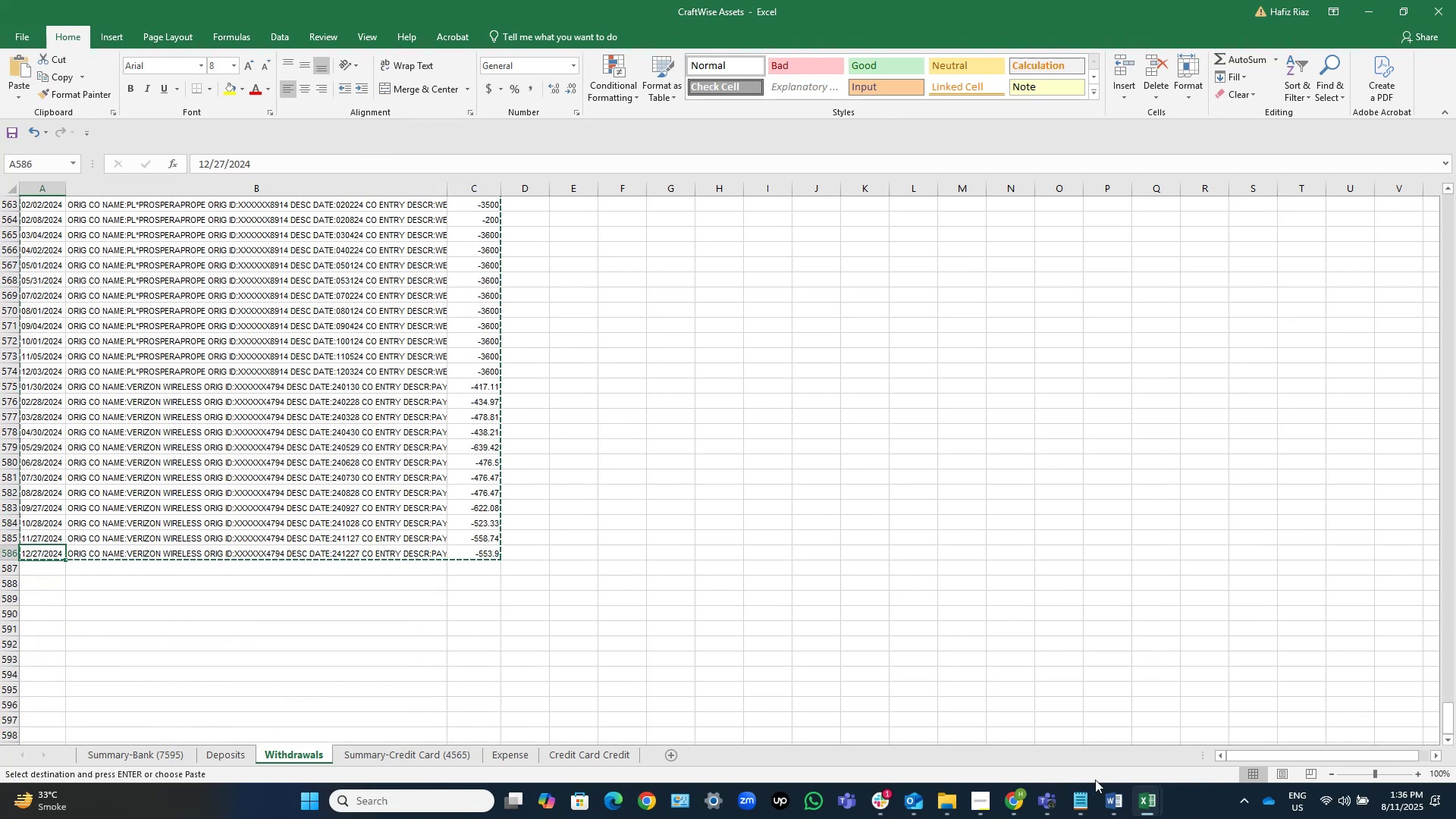 
left_click([1138, 805])
 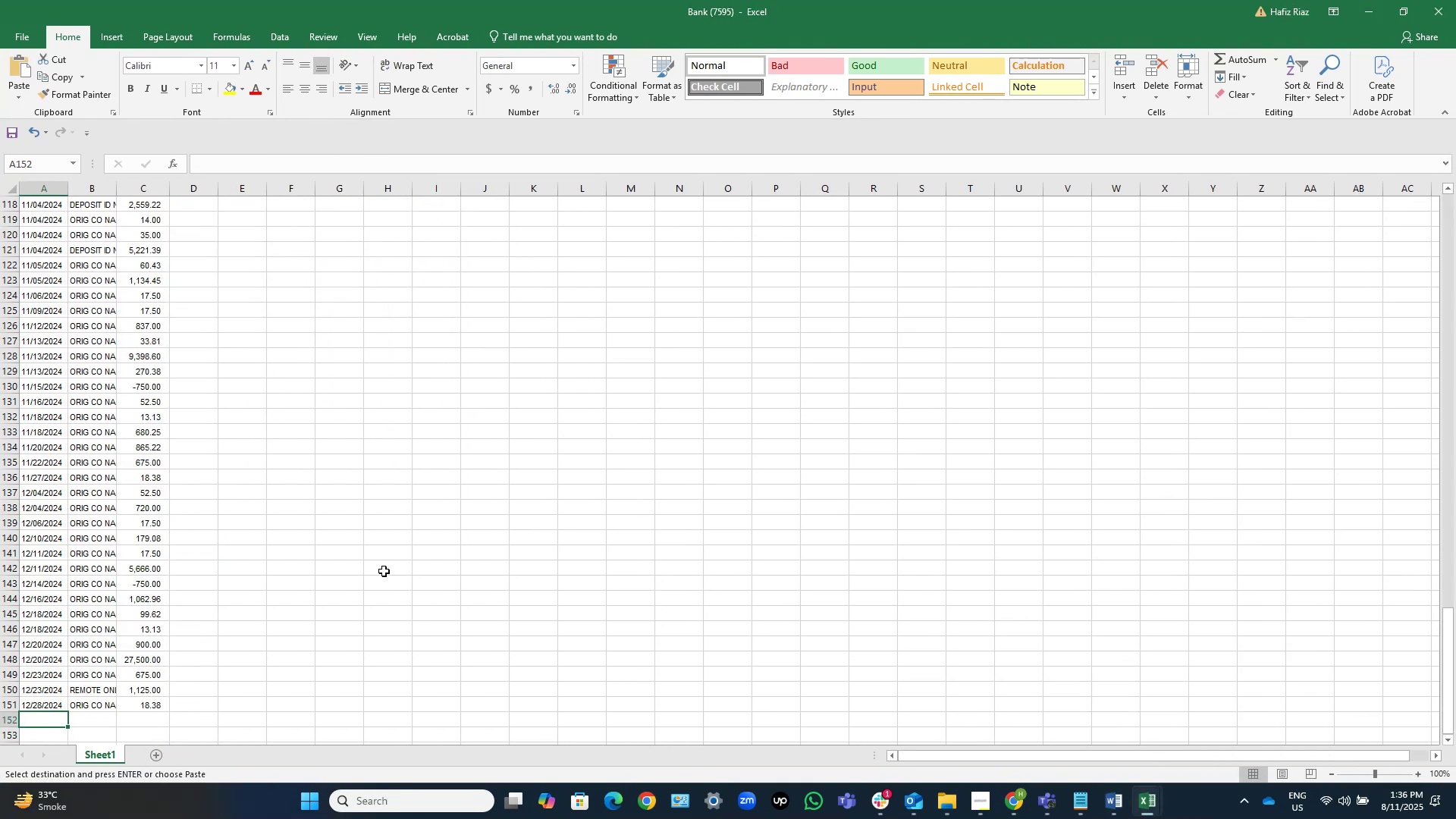 
scroll: coordinate [270, 587], scroll_direction: down, amount: 4.0
 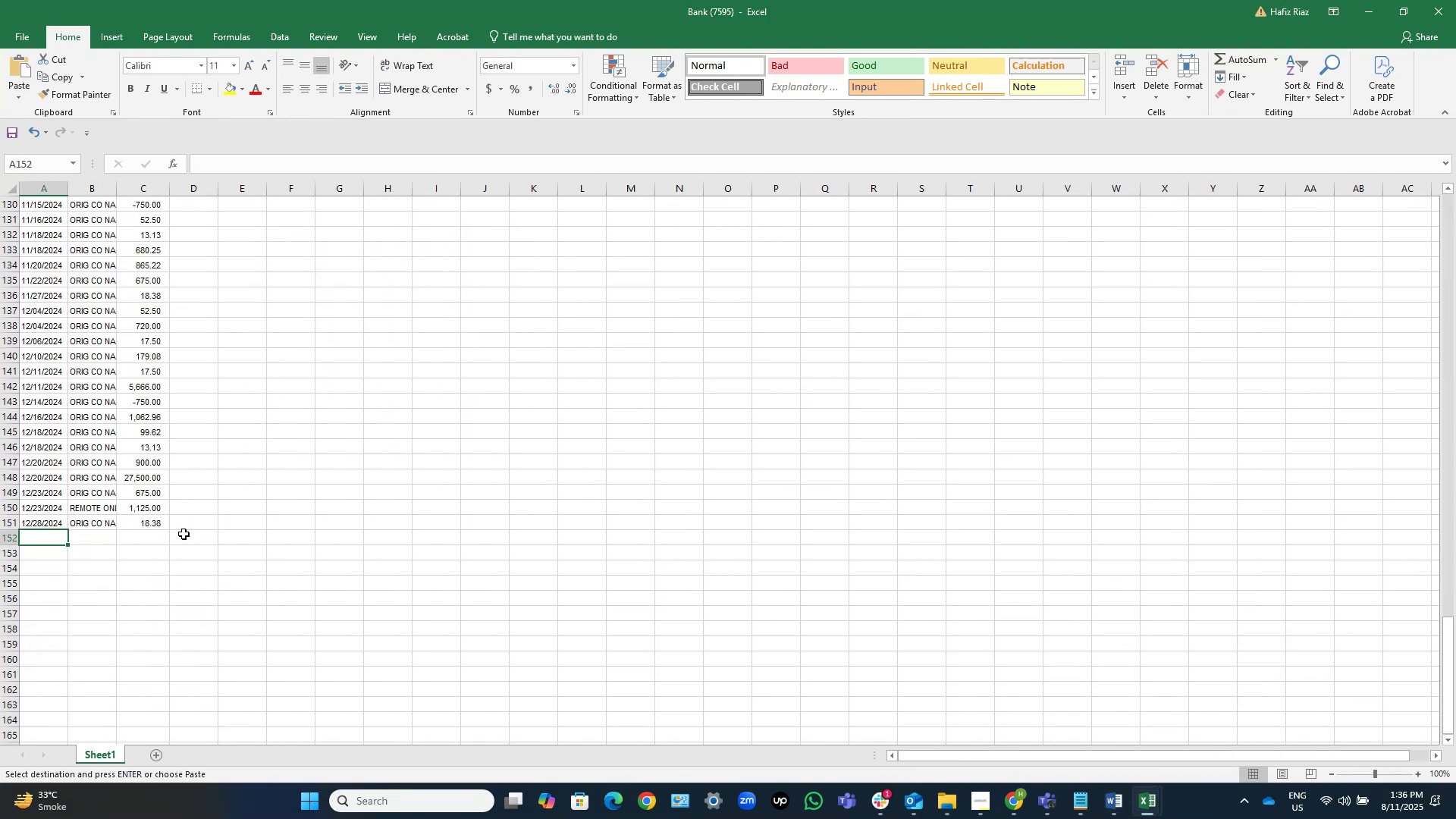 
key(ArrowUp)
 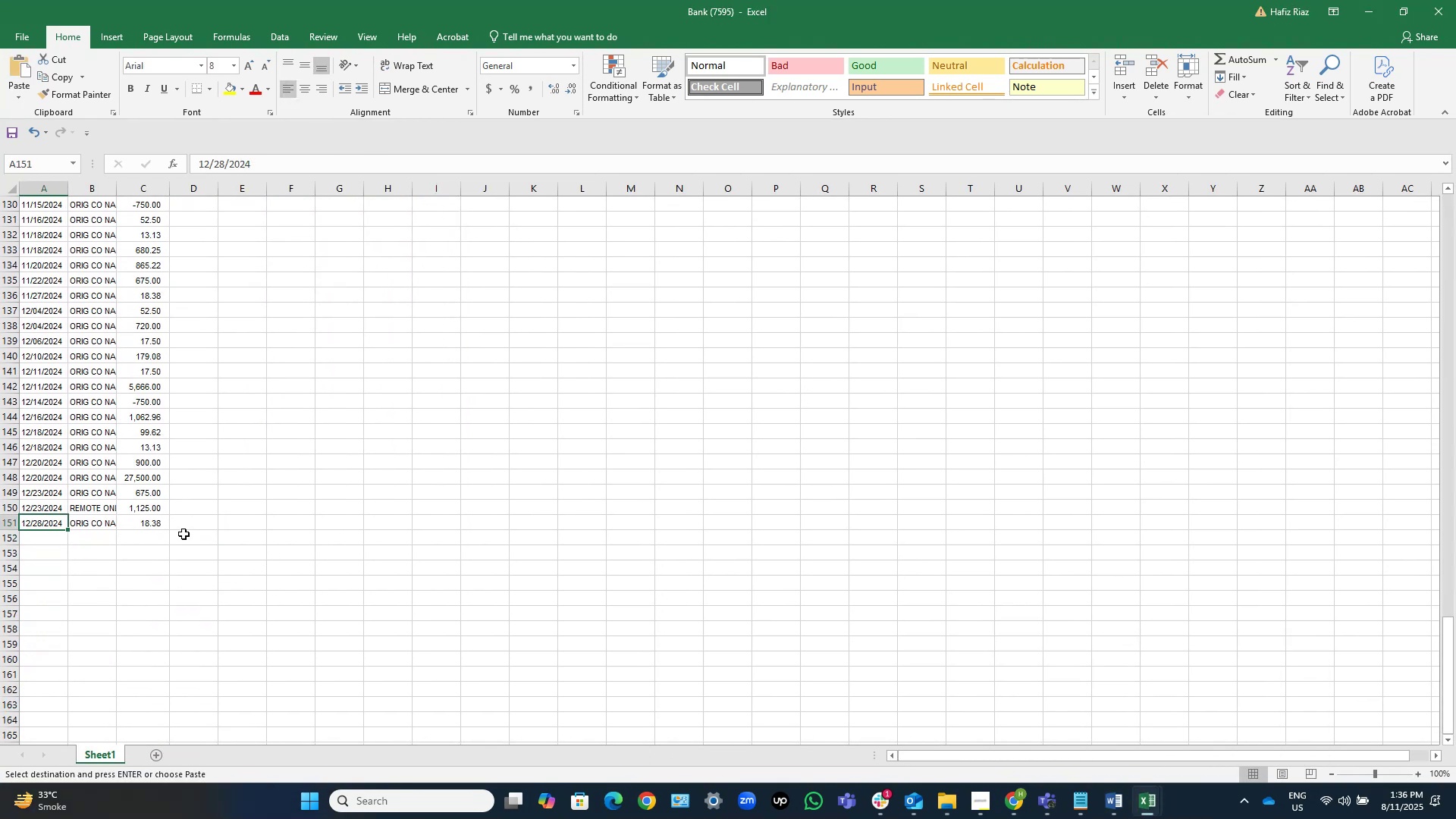 
key(ArrowDown)
 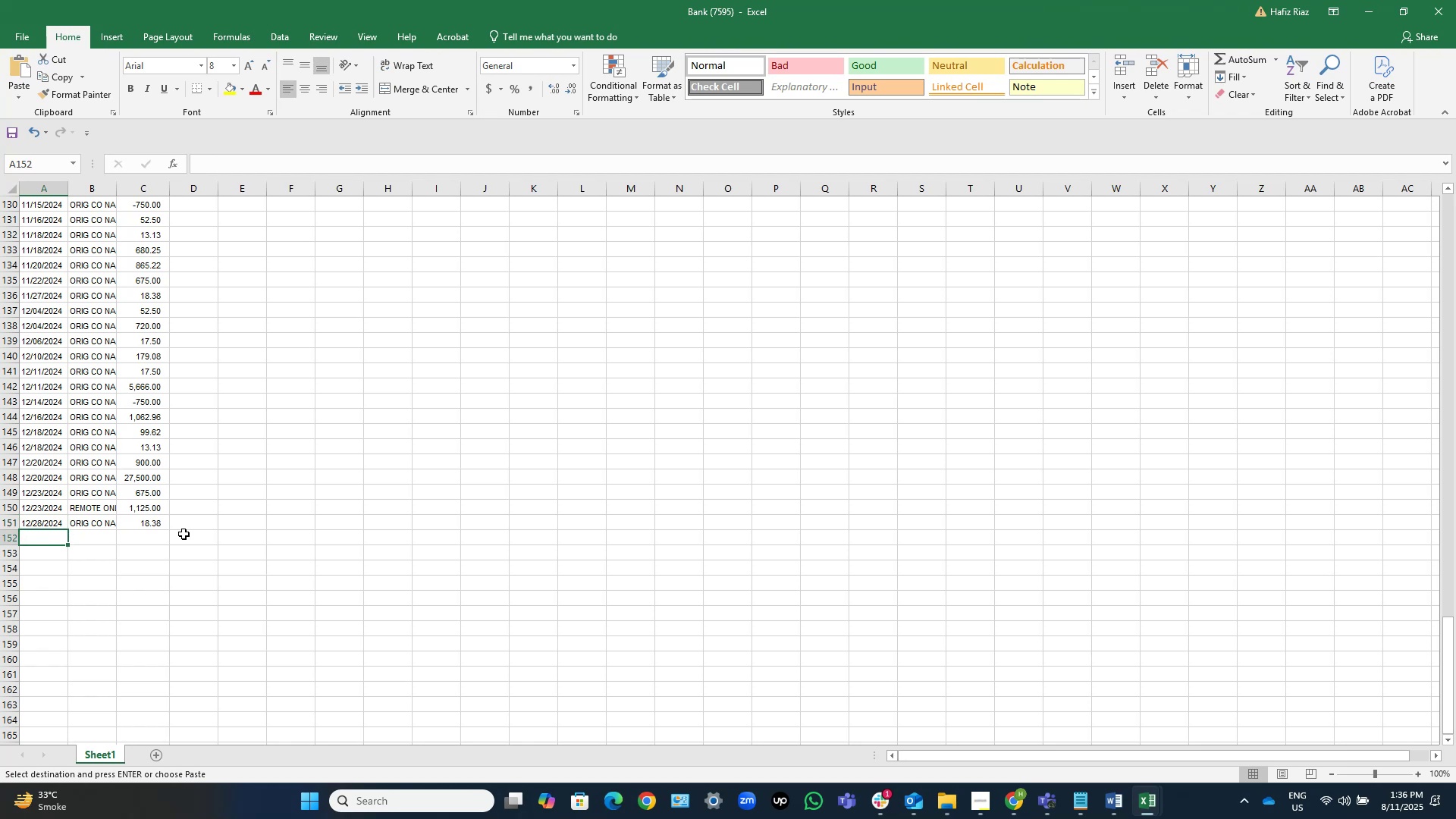 
key(Control+V)
 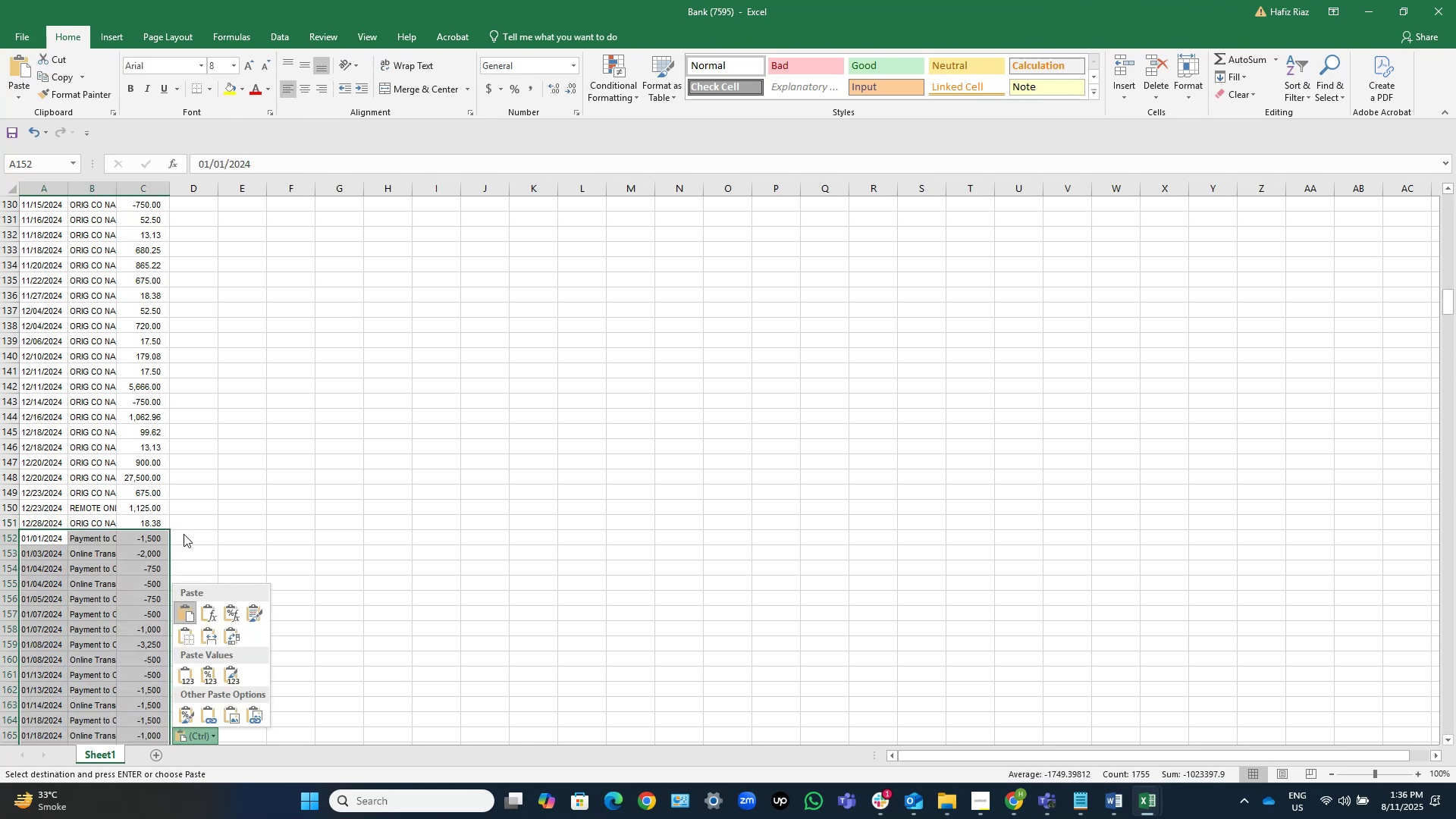 
key(Escape)
 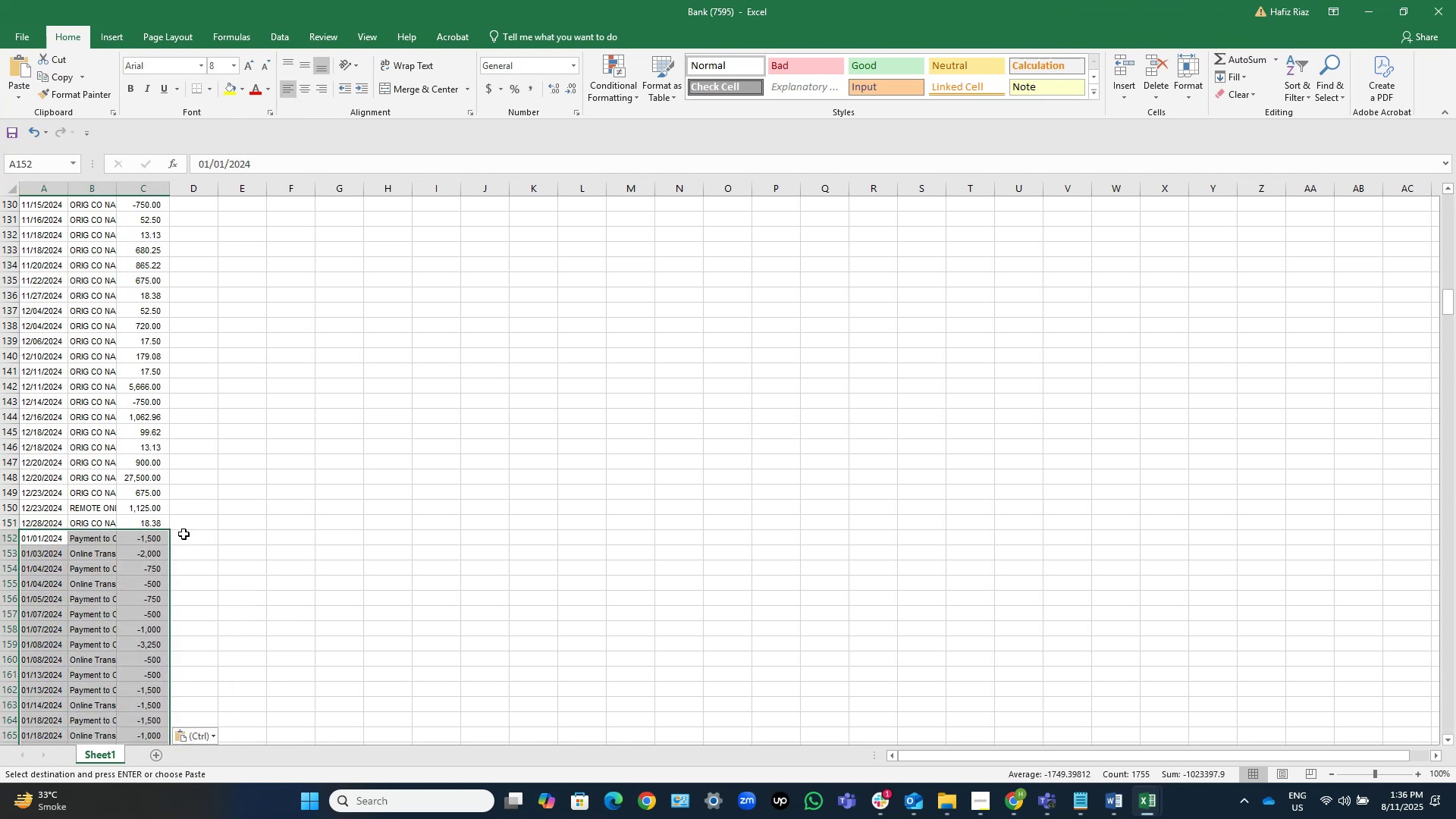 
key(ArrowRight)
 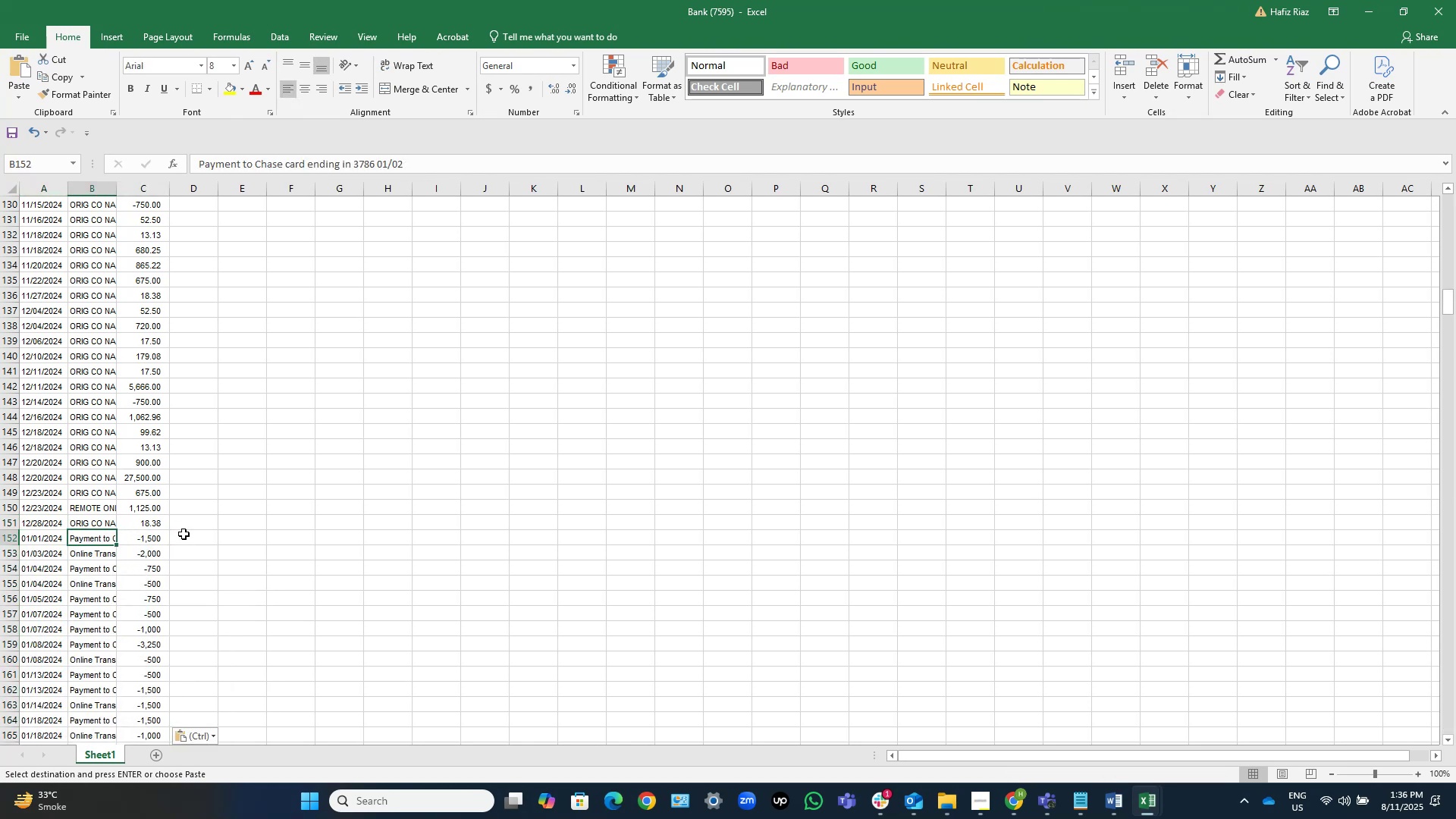 
key(ArrowRight)
 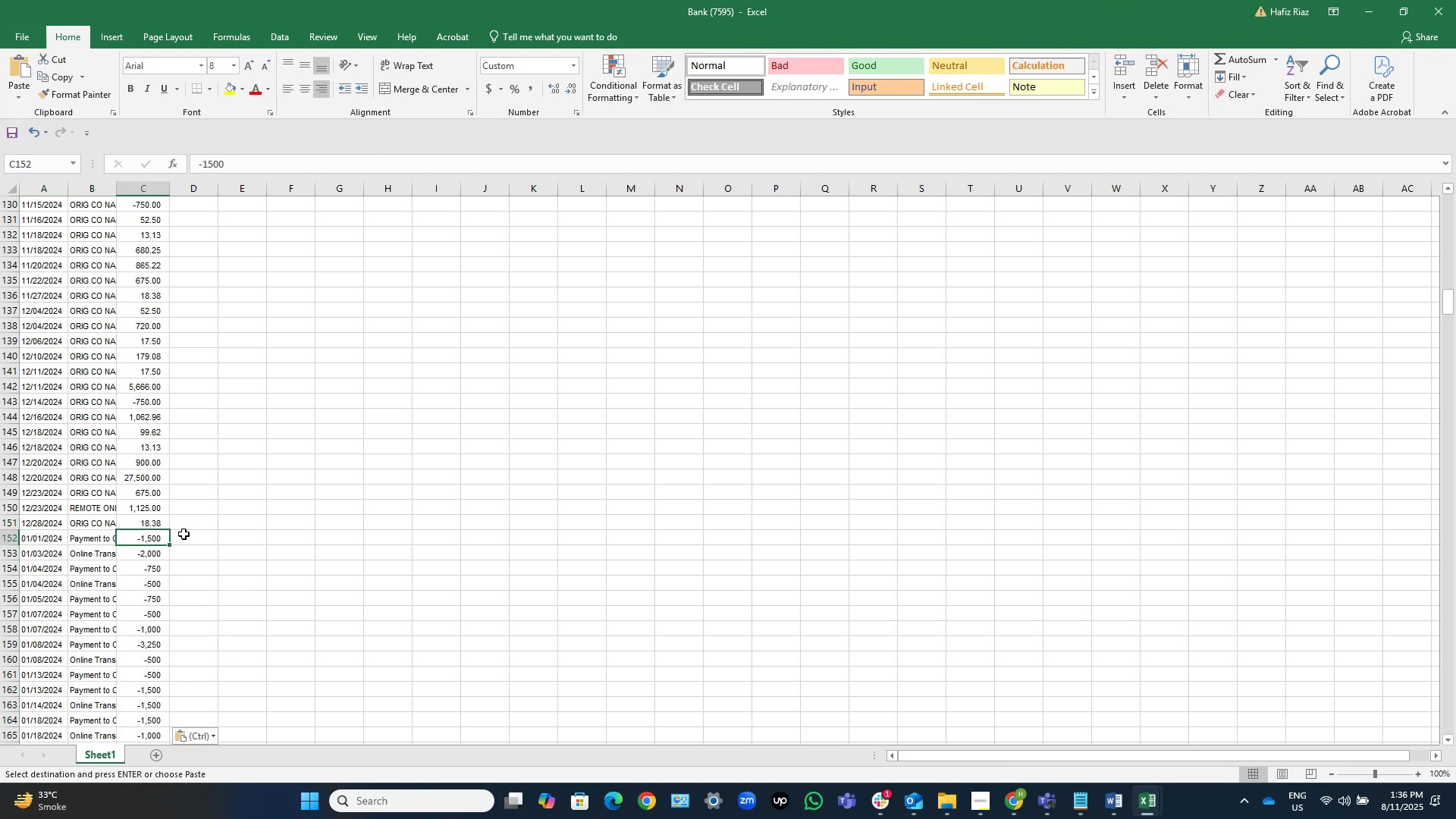 
key(Control+ArrowUp)
 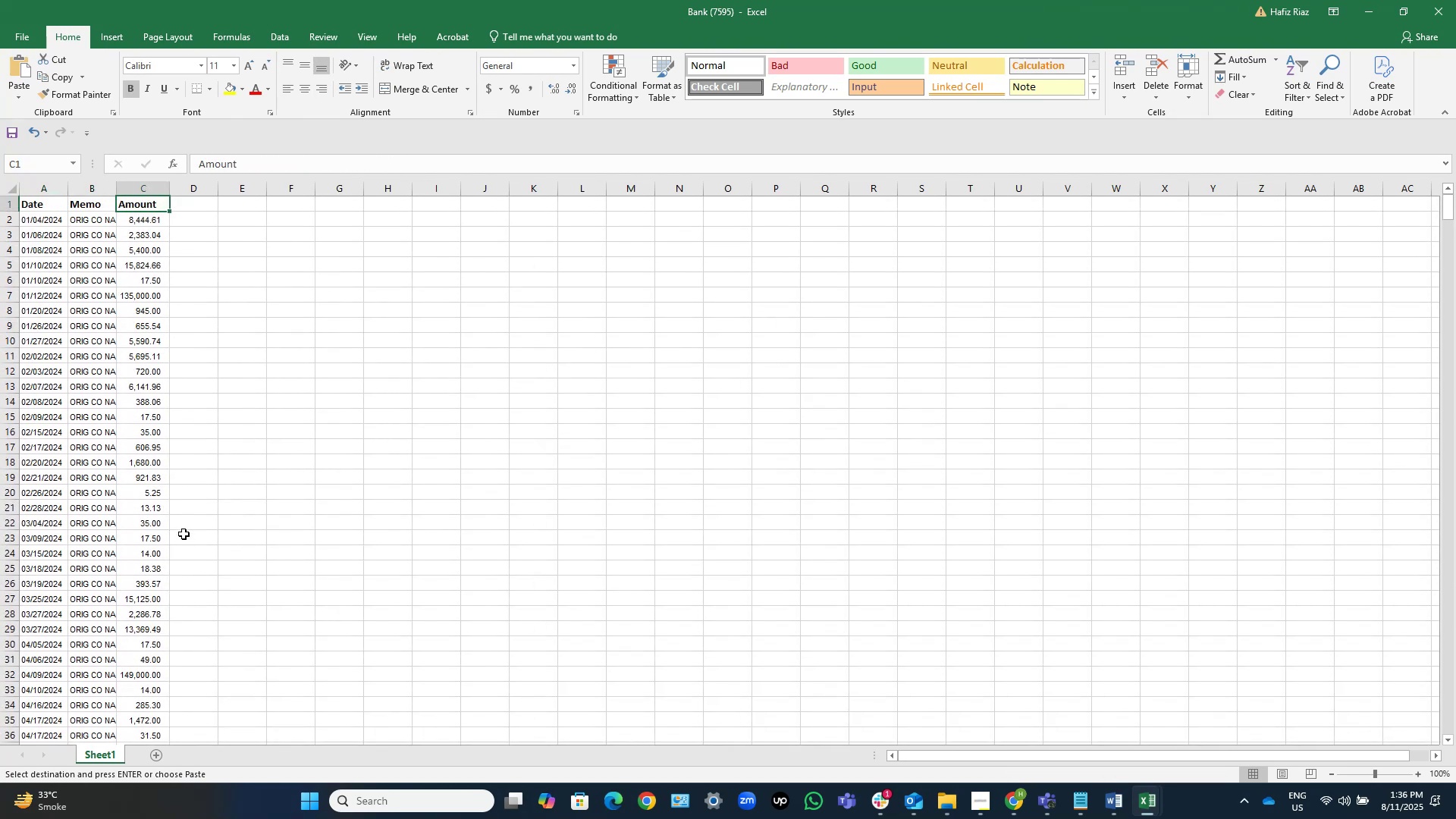 
key(ArrowDown)
 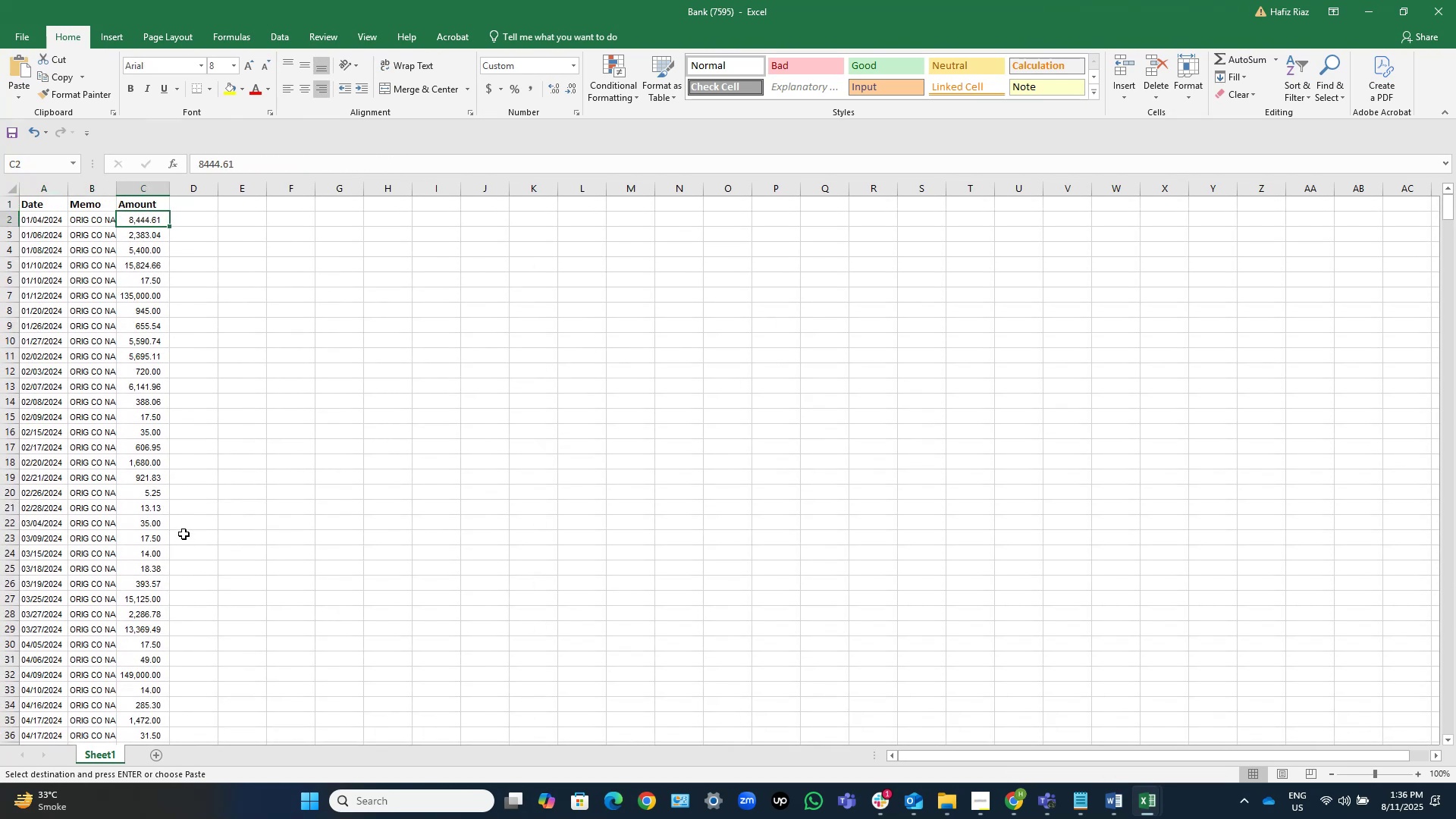 
key(Control+Shift+ShiftLeft)
 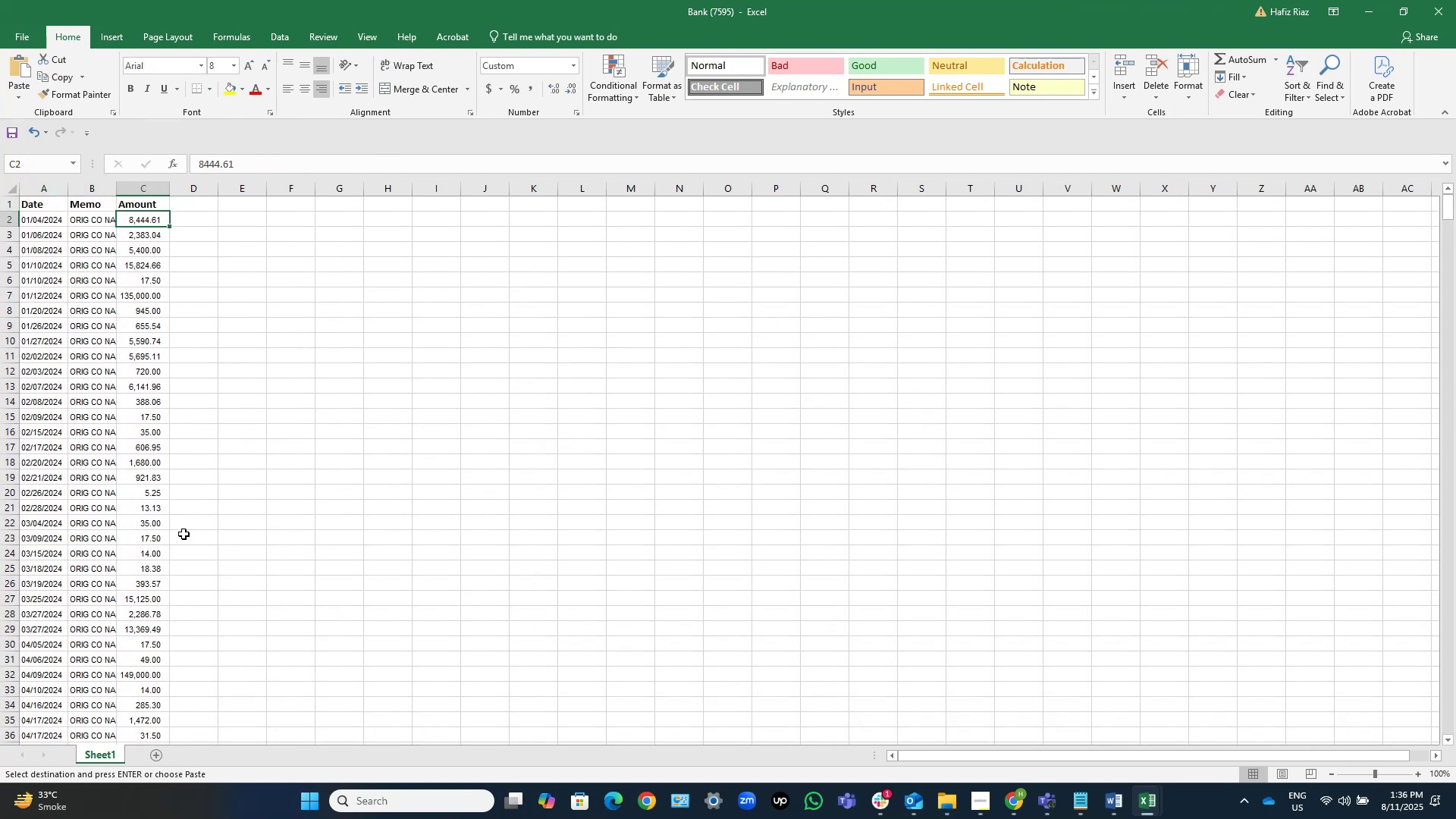 
key(Control+Shift+ArrowDown)
 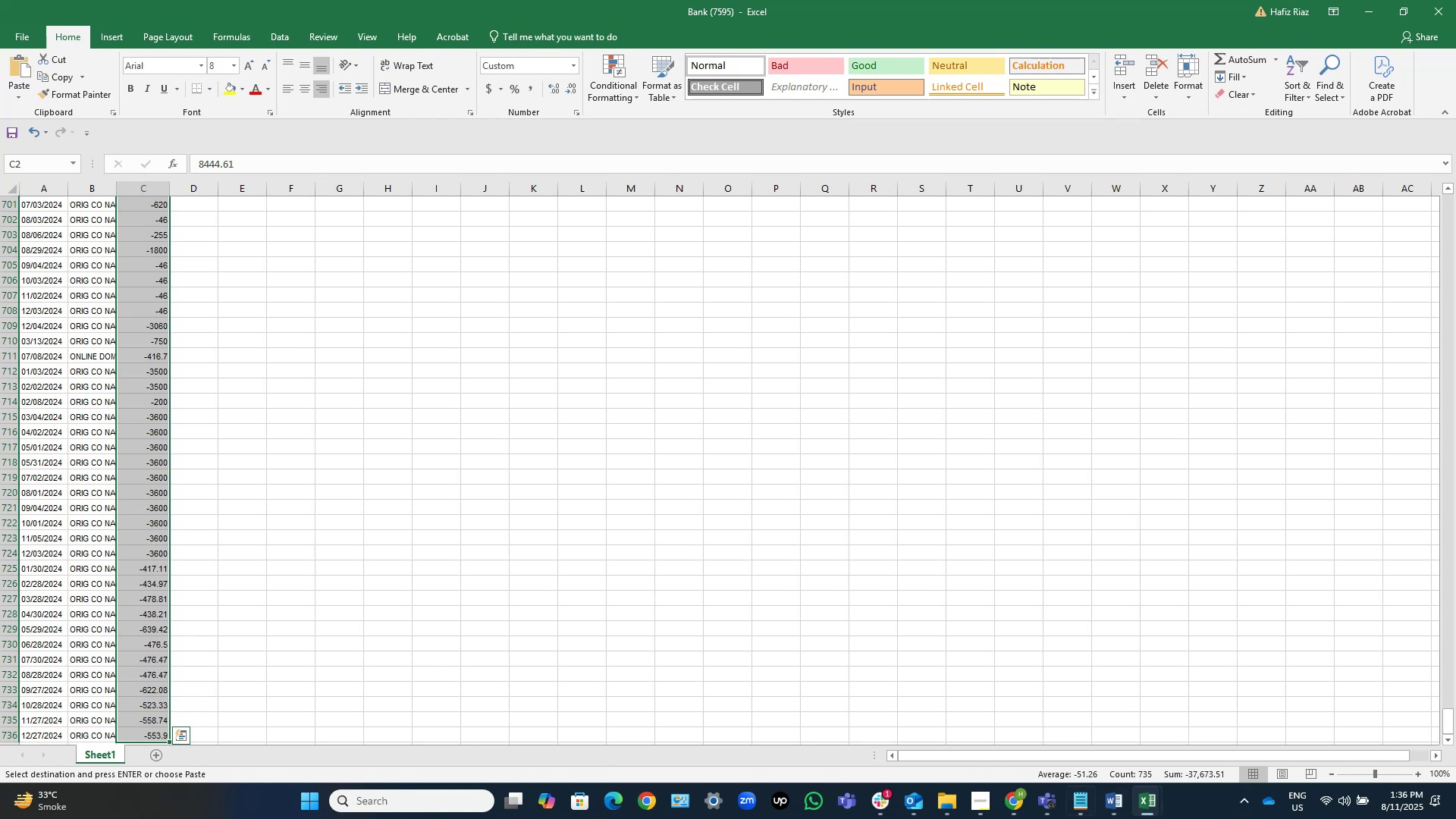 
wait(6.46)
 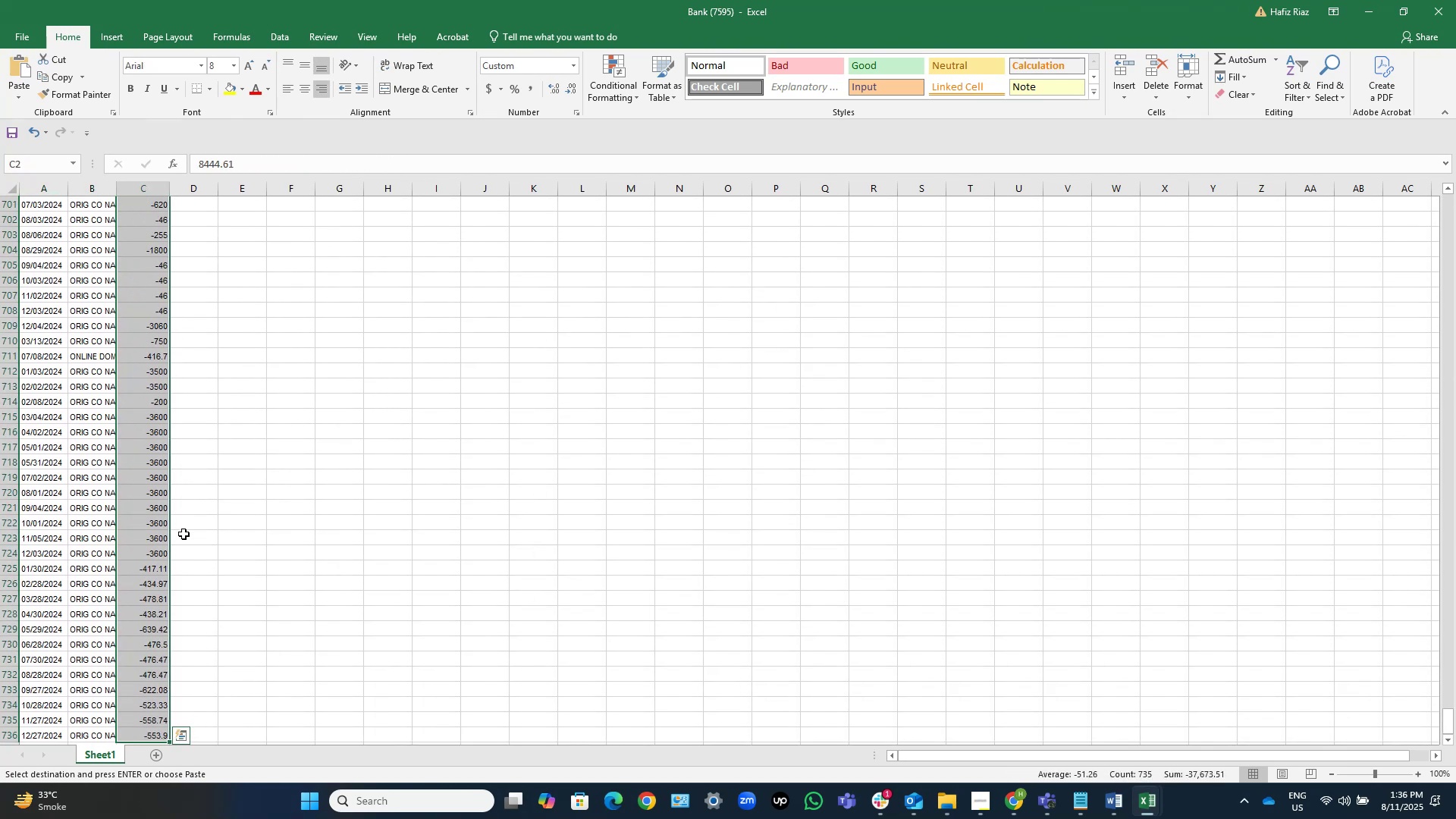 
left_click([1088, 750])
 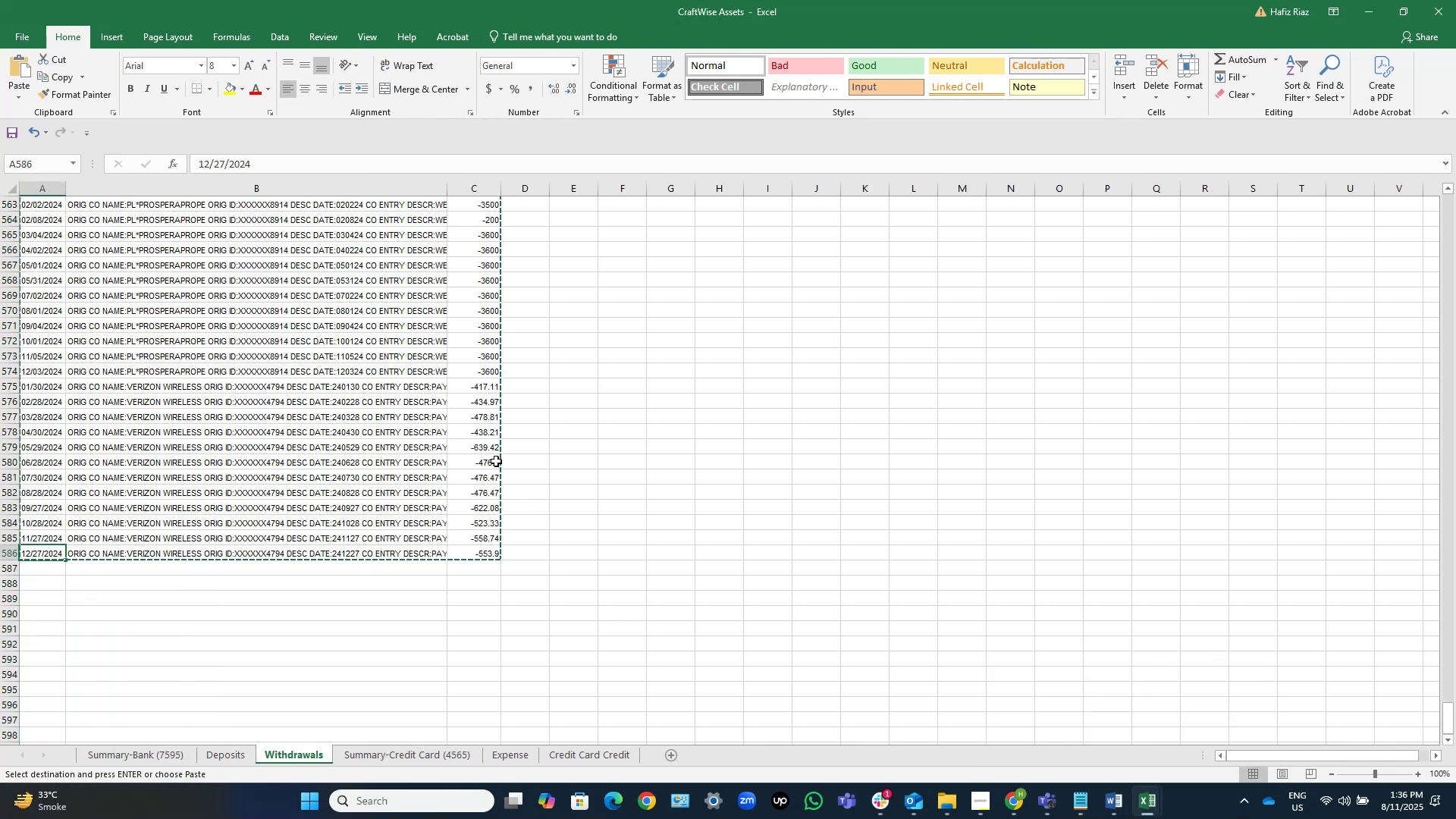 
left_click([496, 461])
 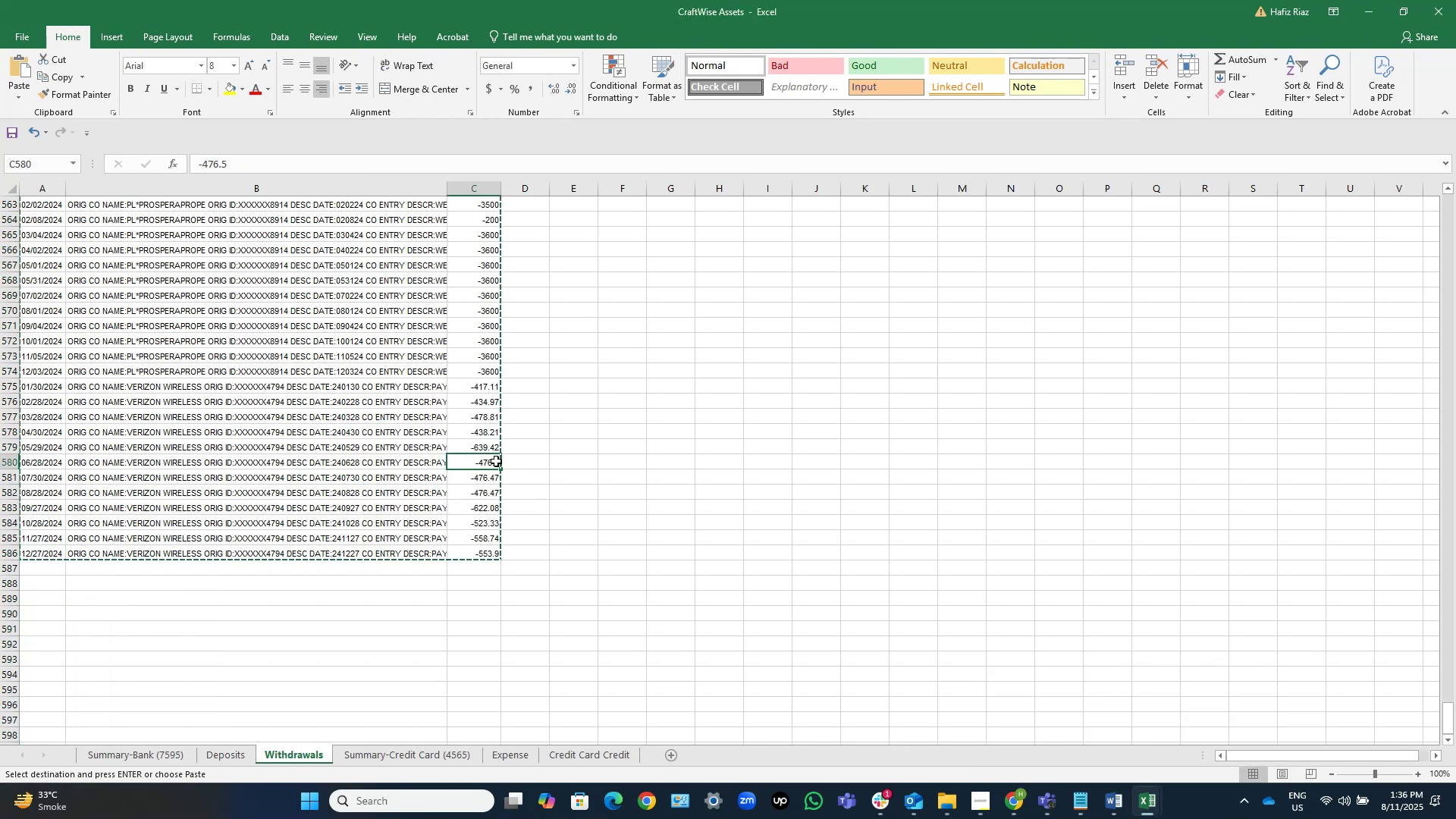 
key(Escape)
 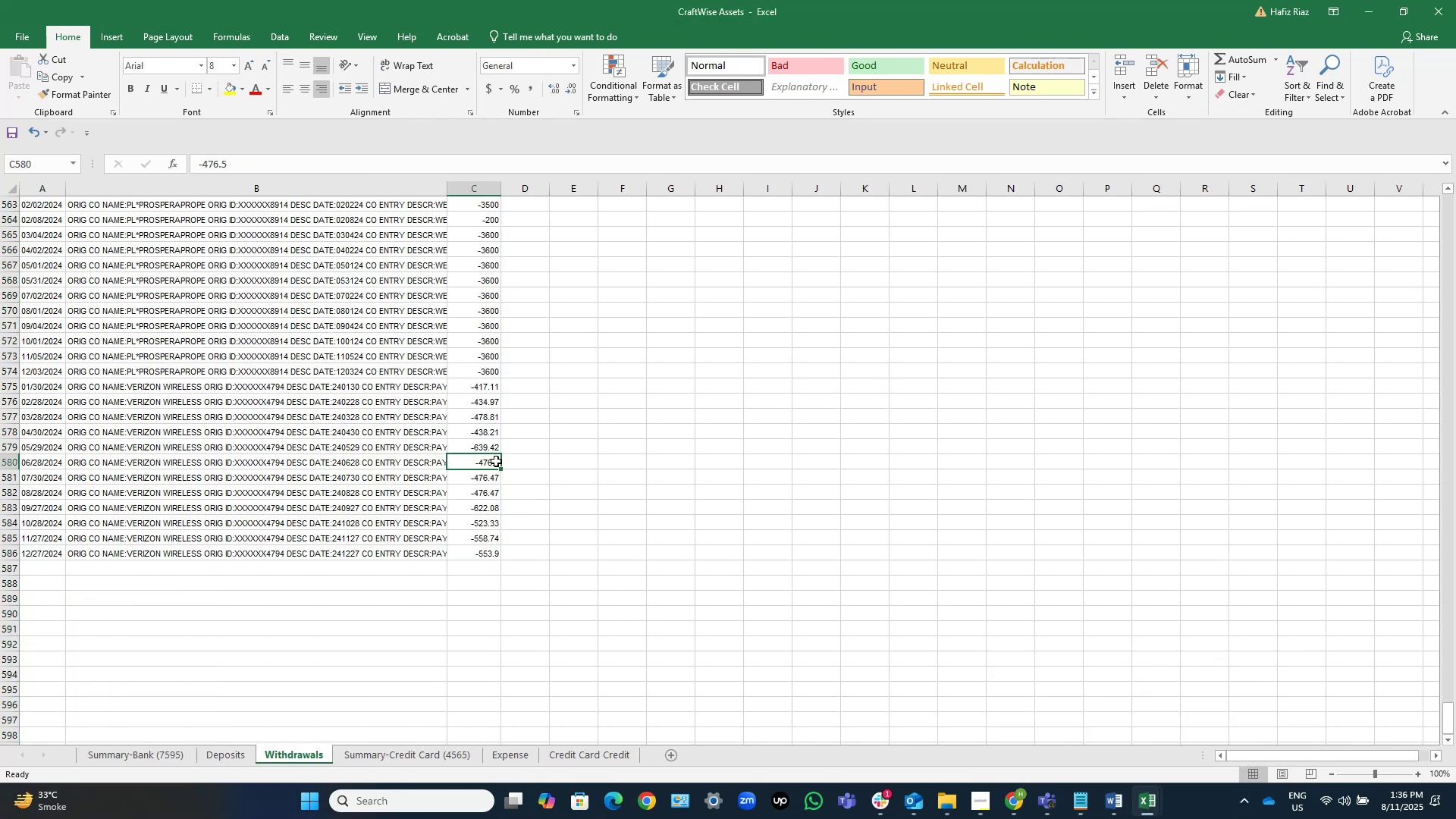 
key(Control+ControlLeft)
 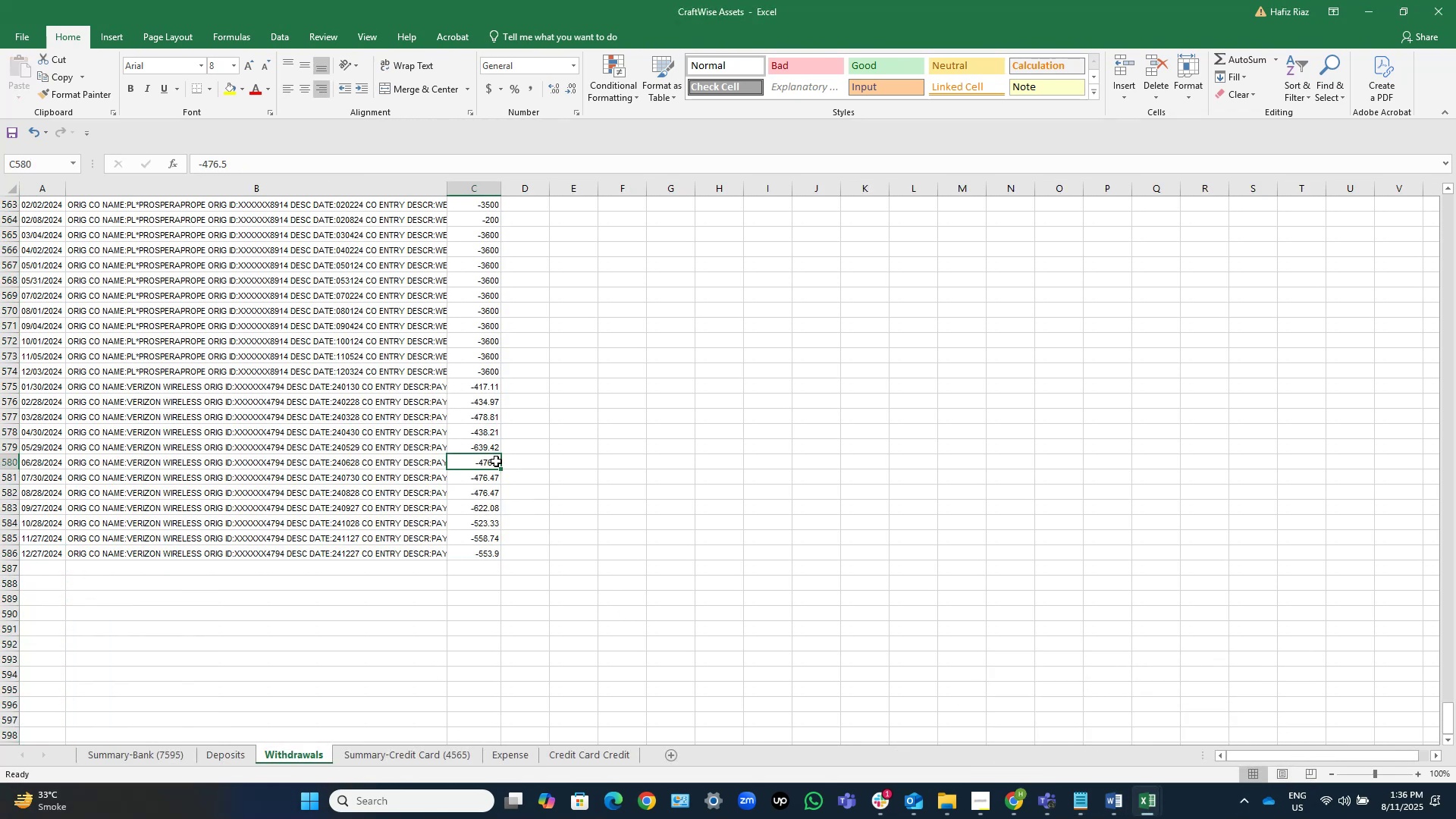 
key(Control+ArrowUp)
 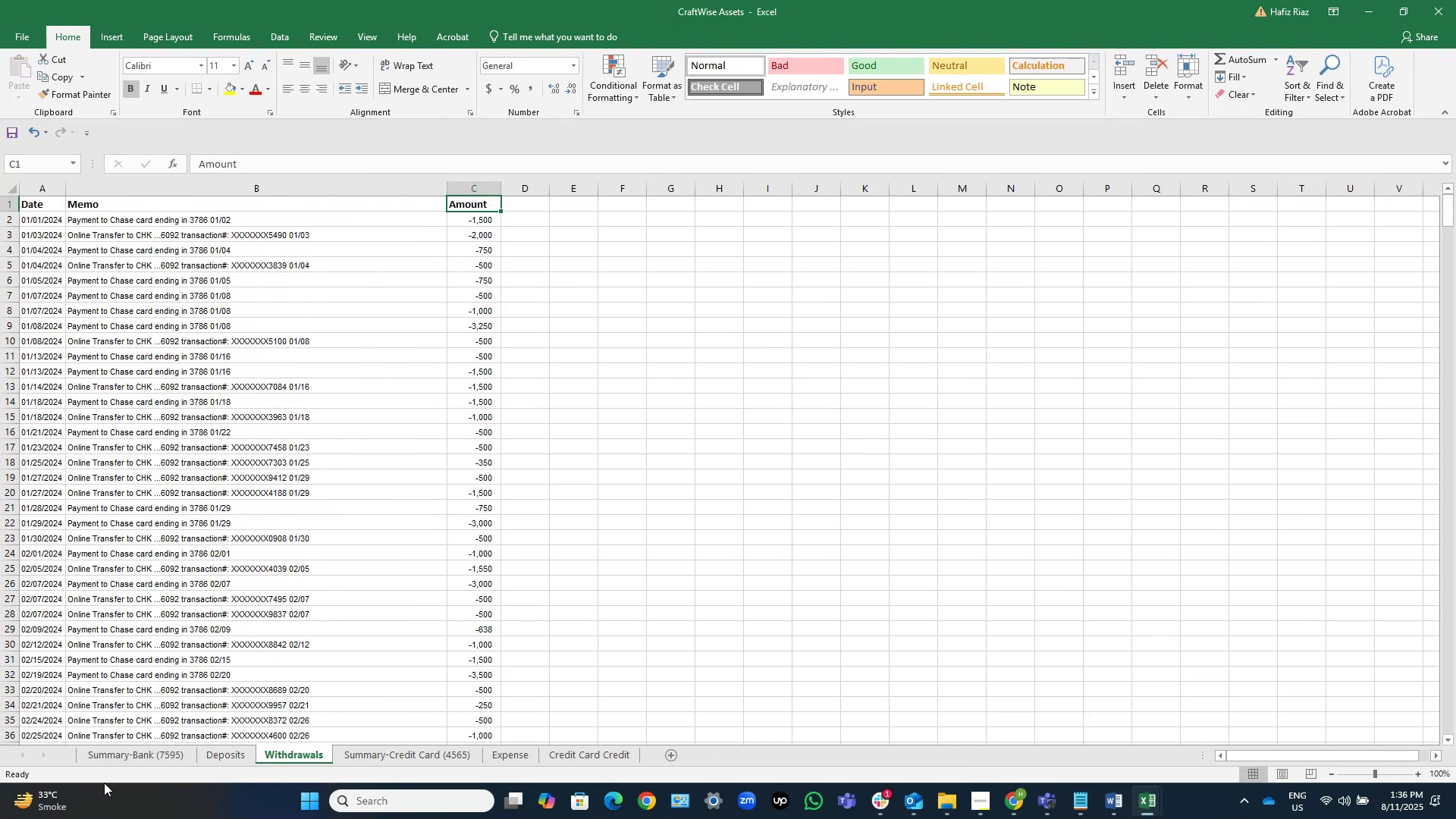 
left_click([125, 761])
 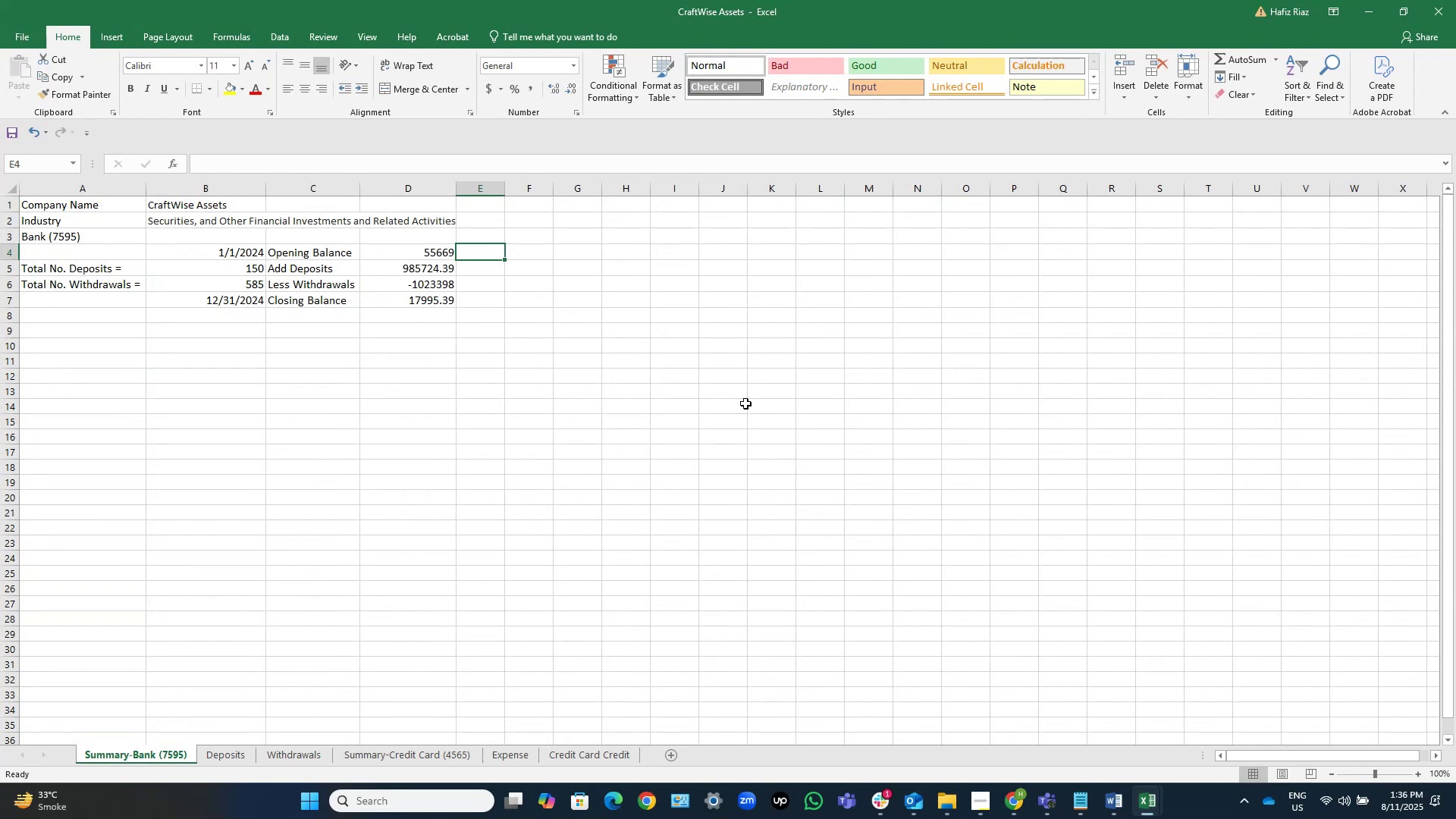 
wait(9.13)
 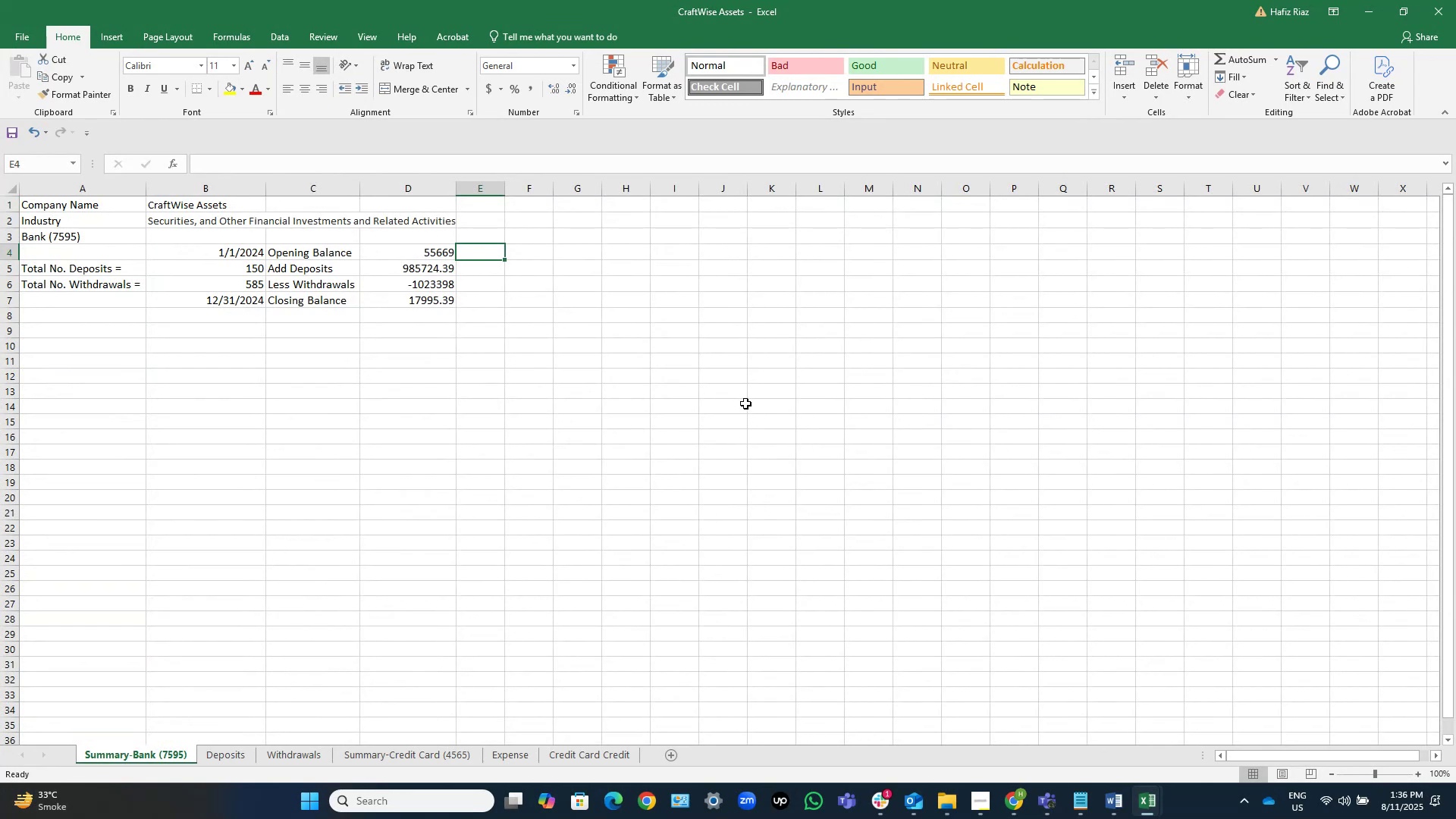 
left_click([1189, 744])
 